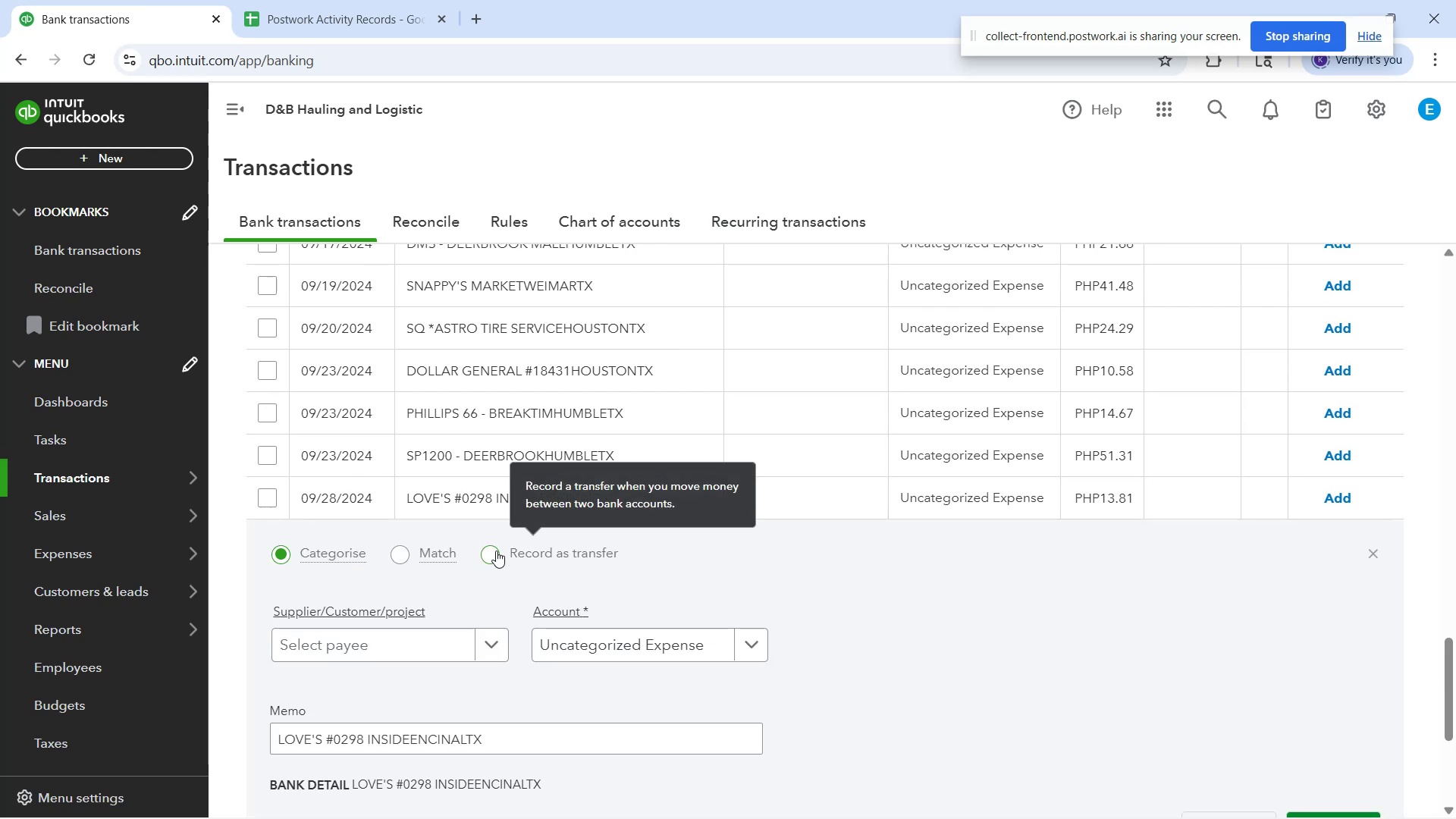 
wait(6.77)
 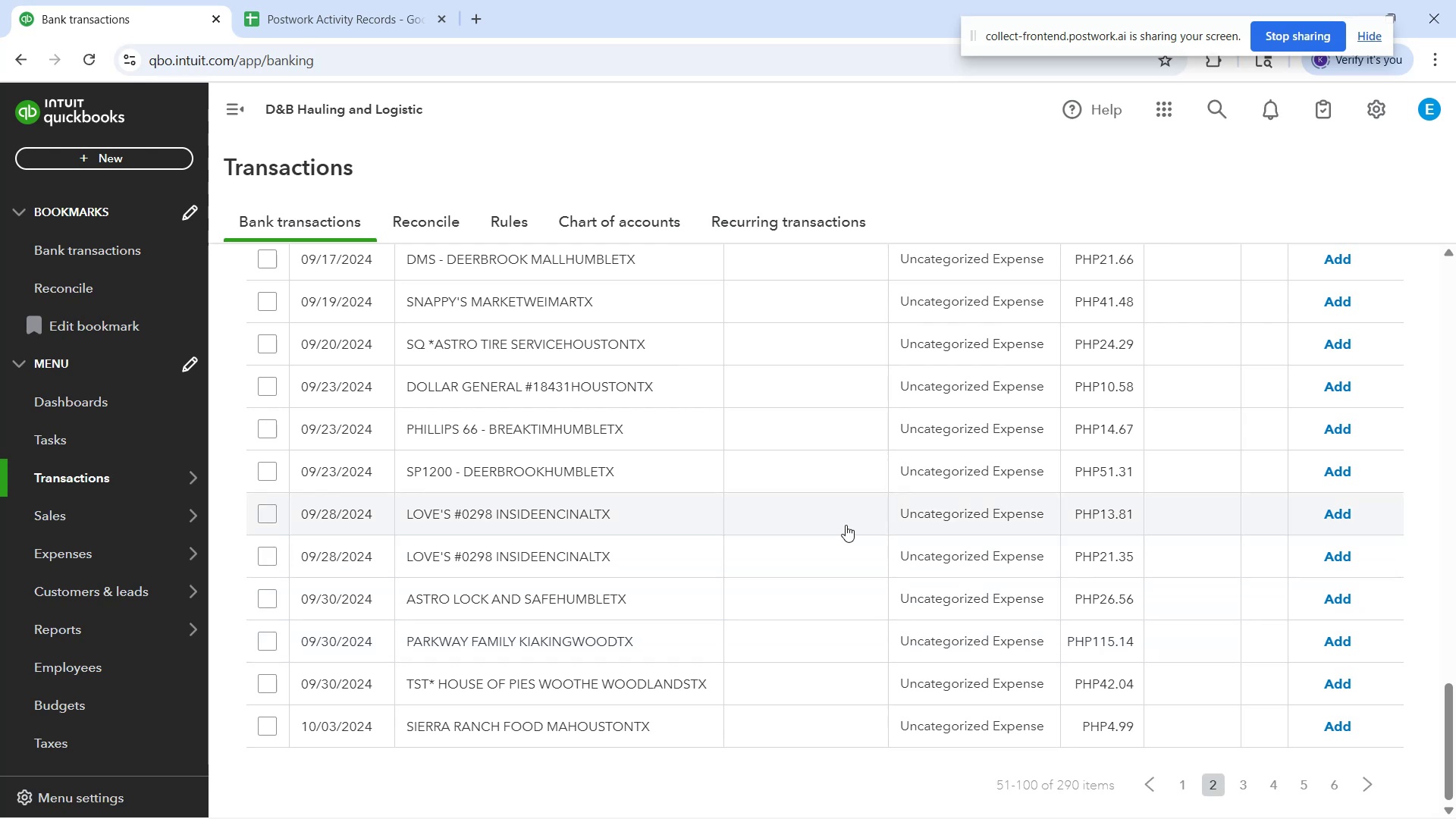 
scroll: coordinate [569, 497], scroll_direction: down, amount: 3.0
 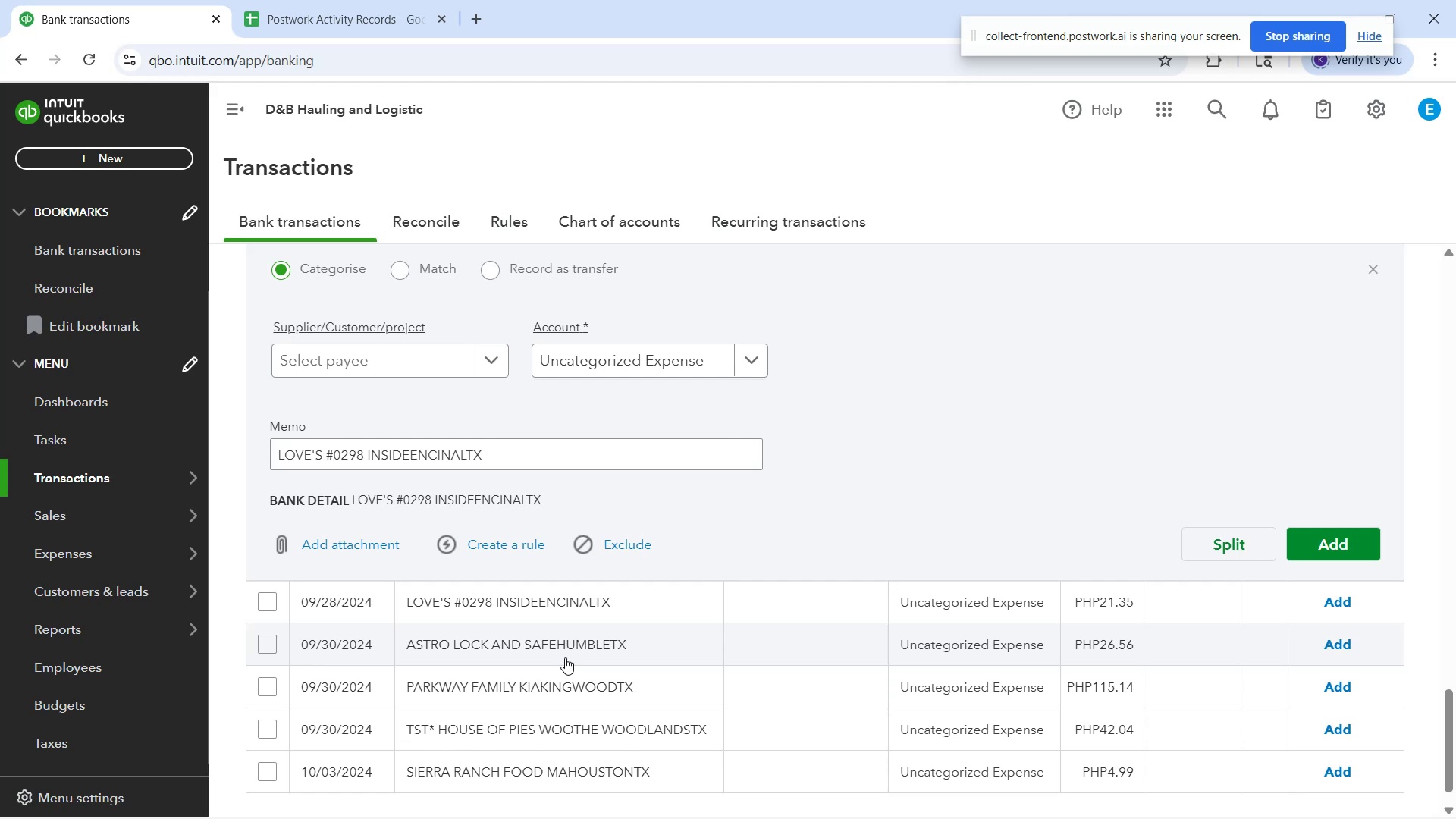 
wait(14.38)
 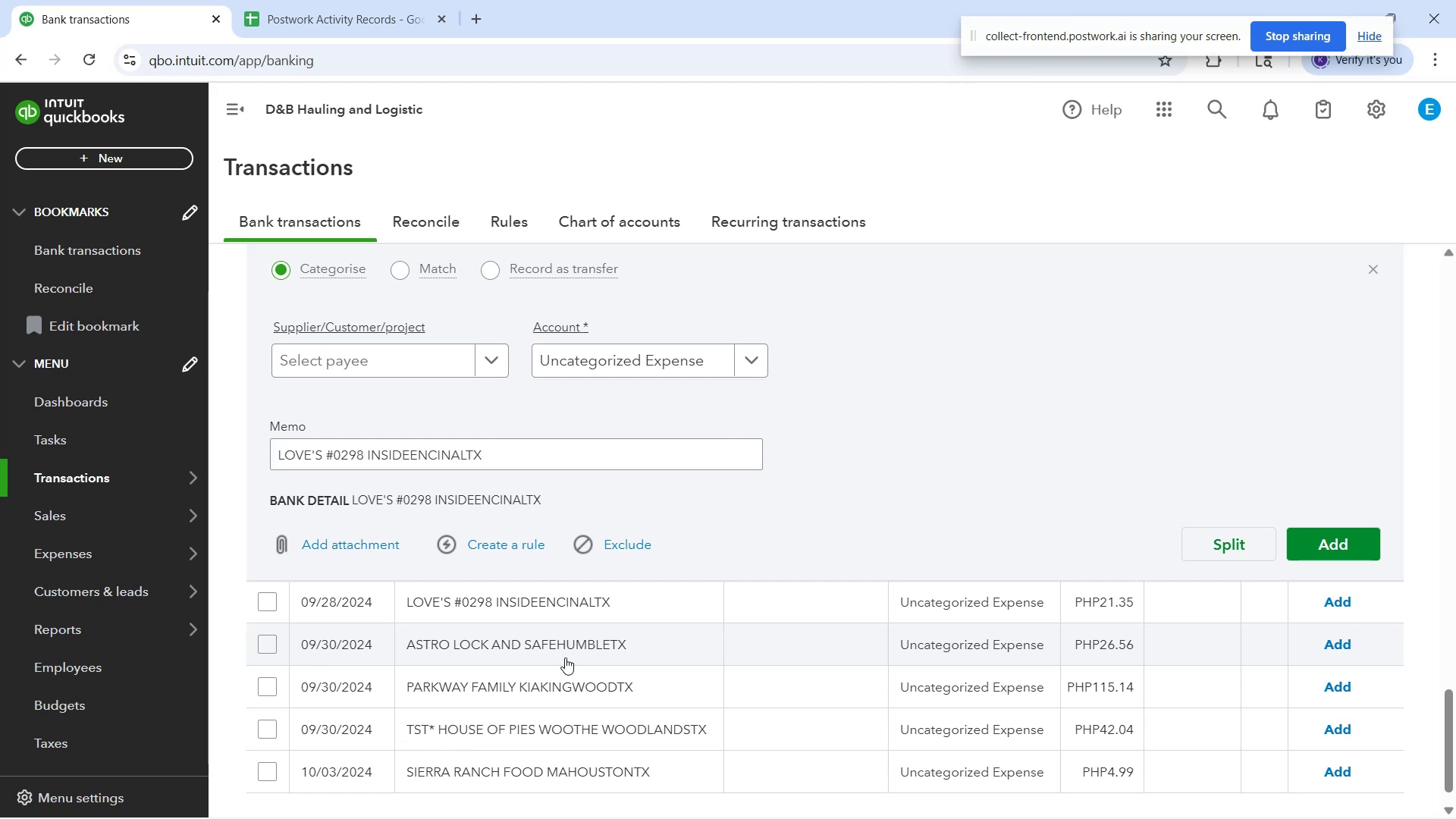 
left_click([392, 372])
 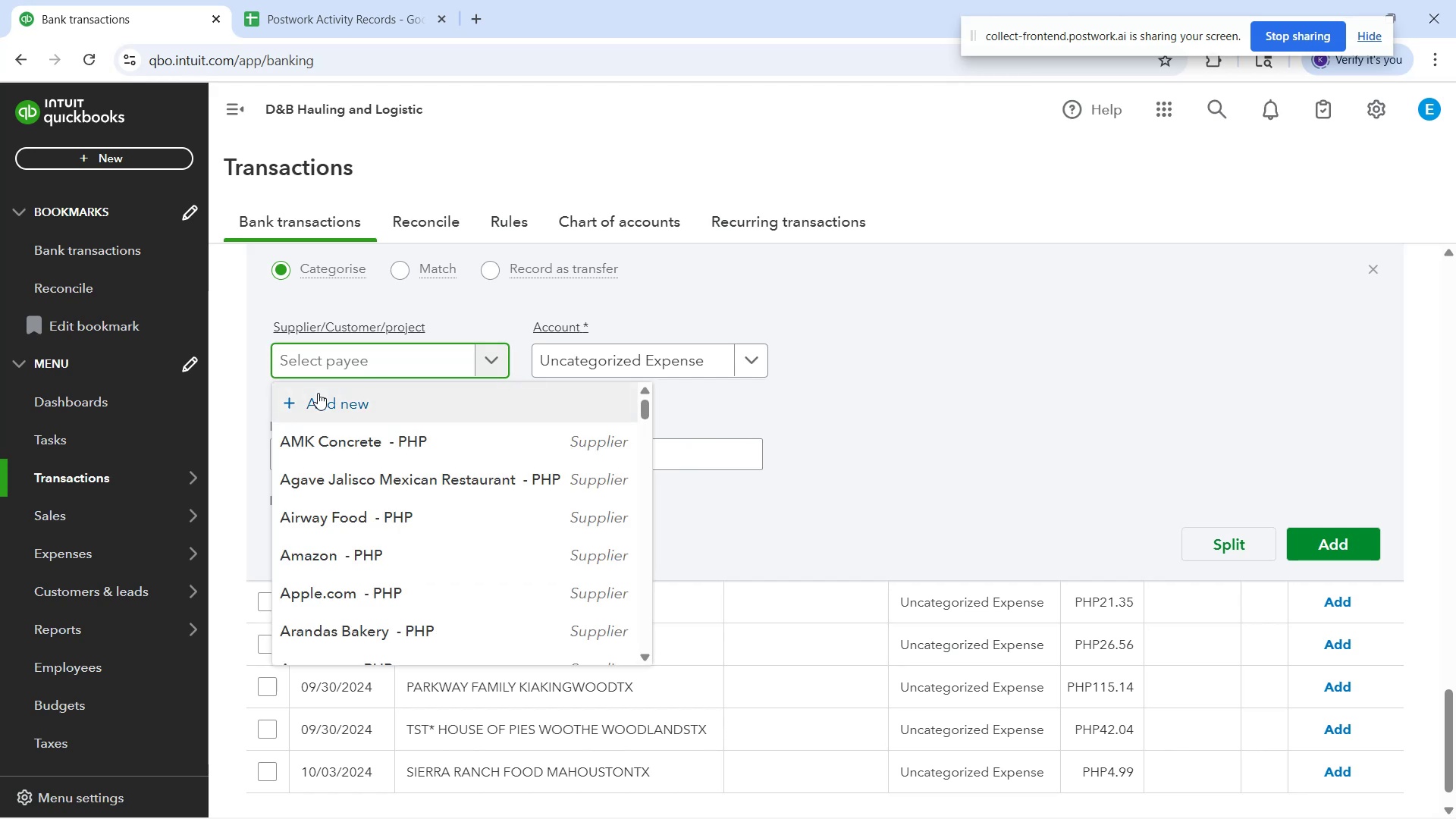 
type(lo)
 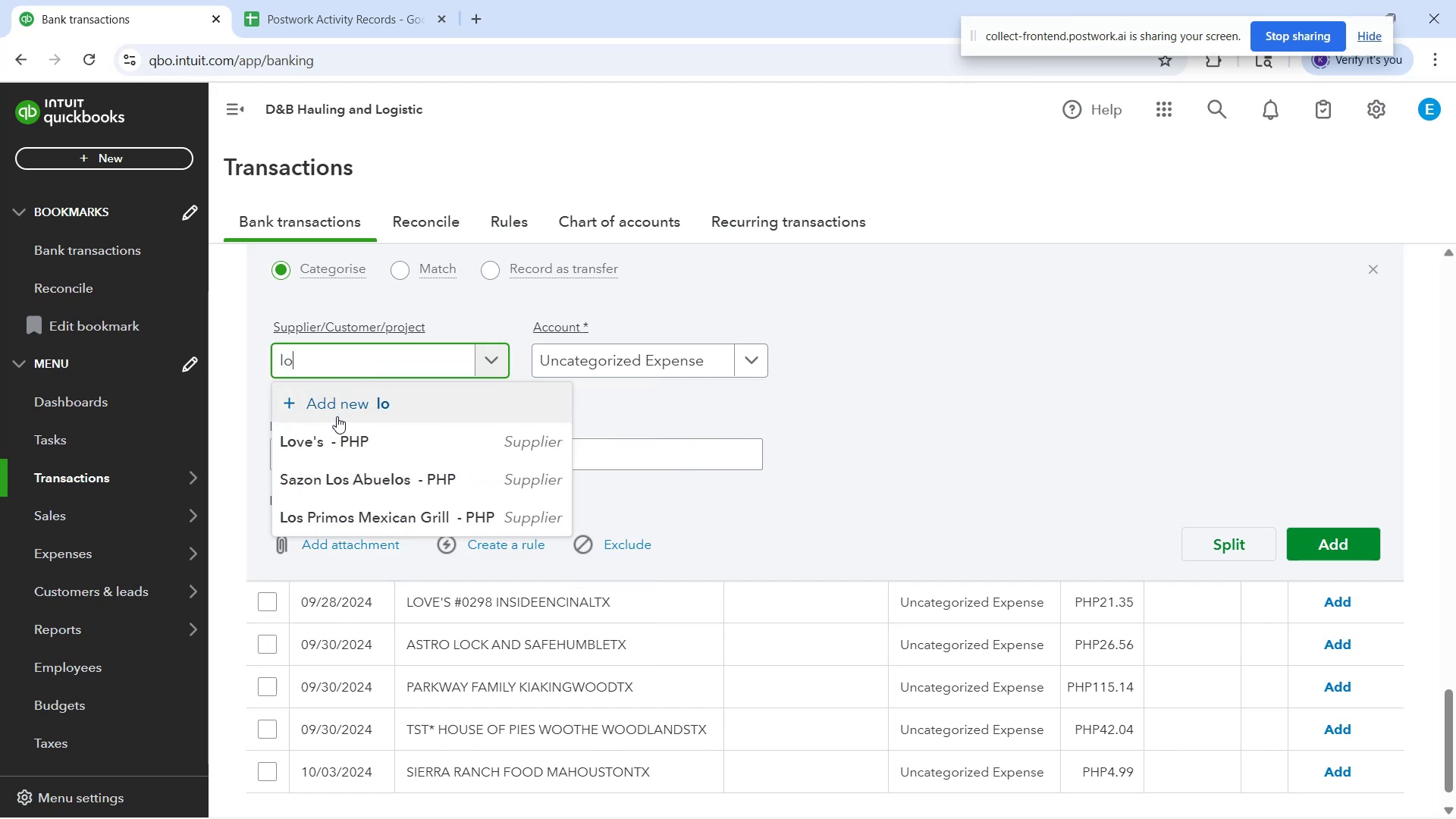 
left_click([352, 453])
 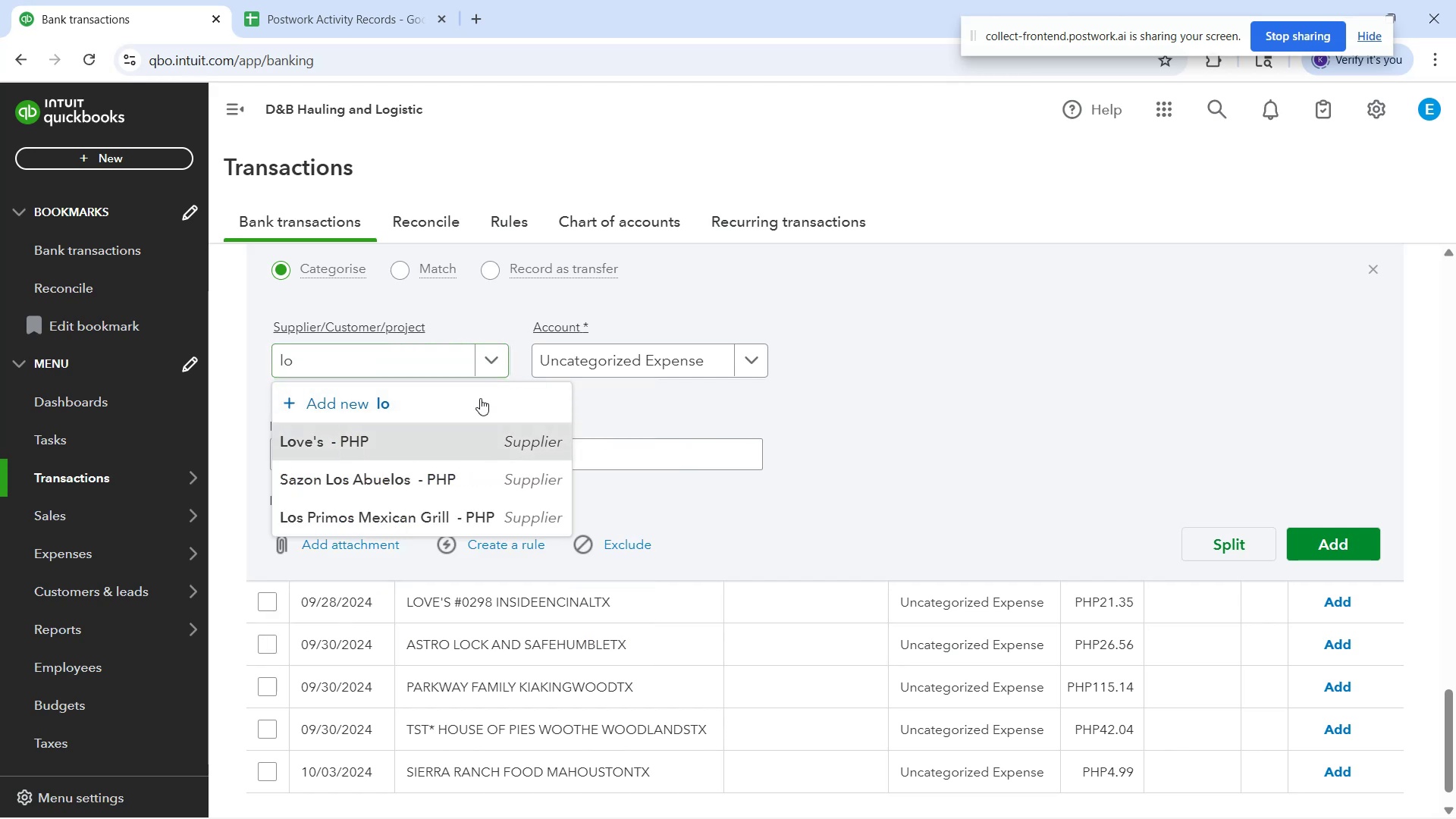 
mouse_move([607, 356])
 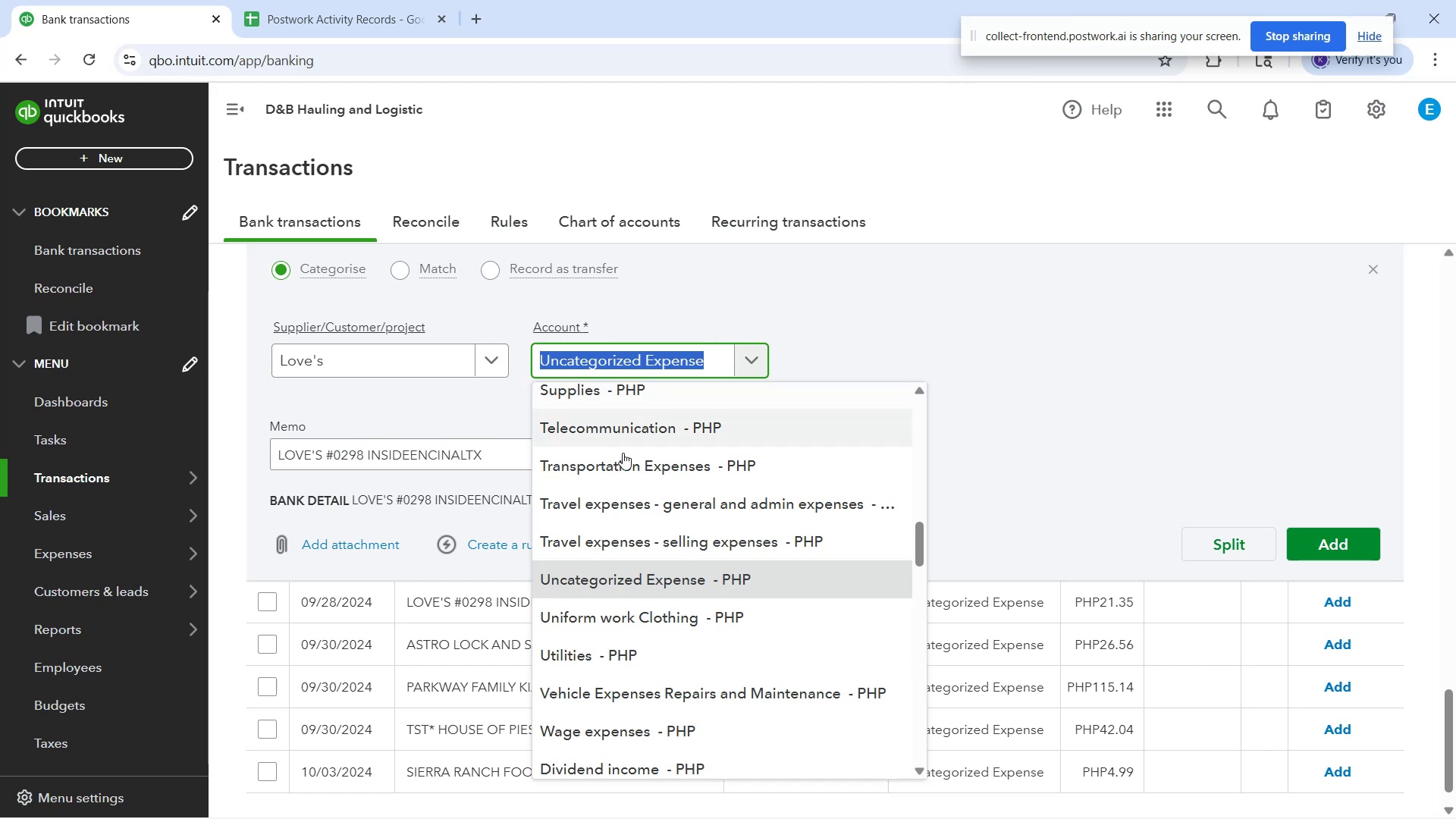 
wait(15.81)
 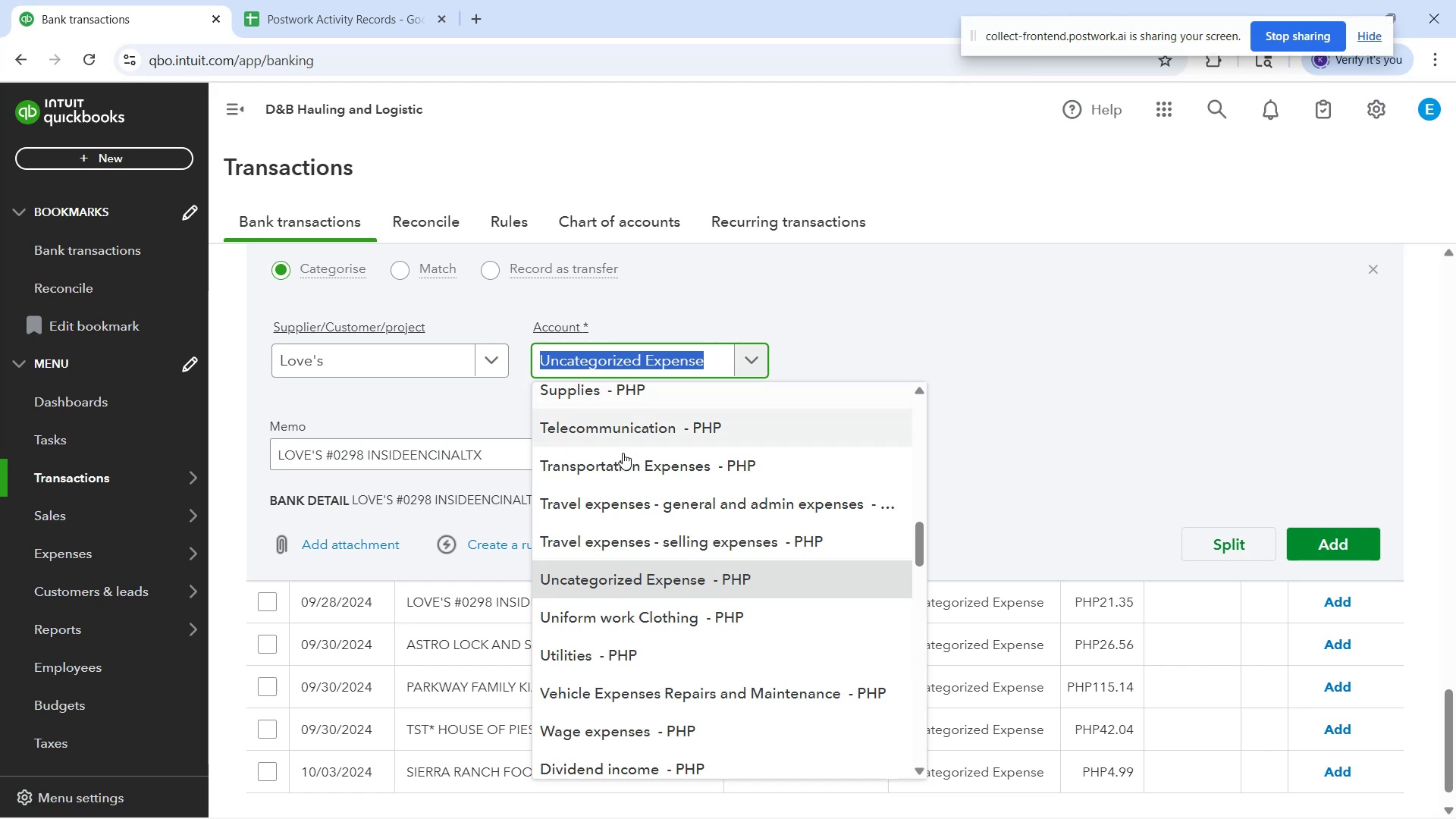 
type(fu)
 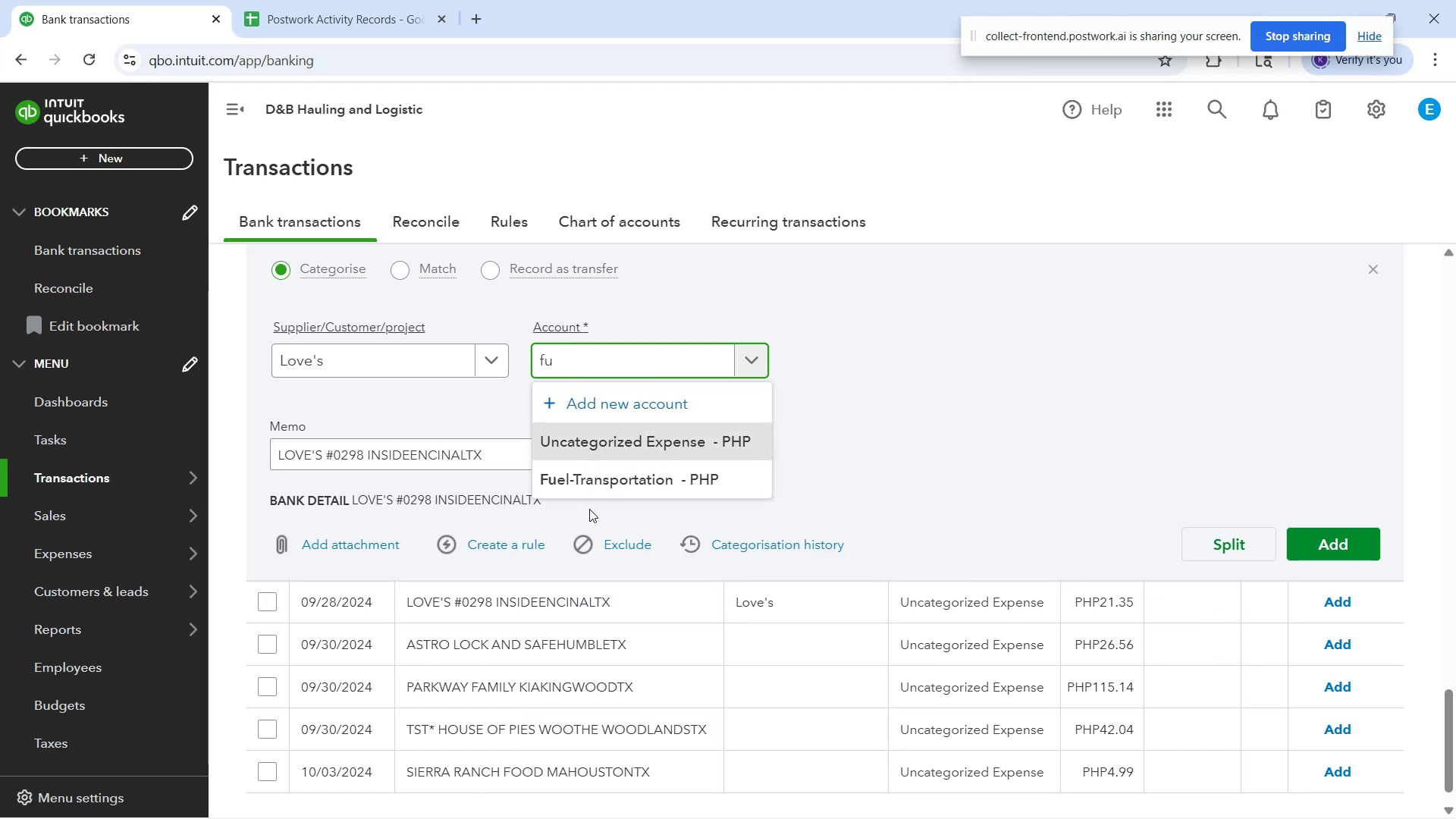 
left_click([623, 500])
 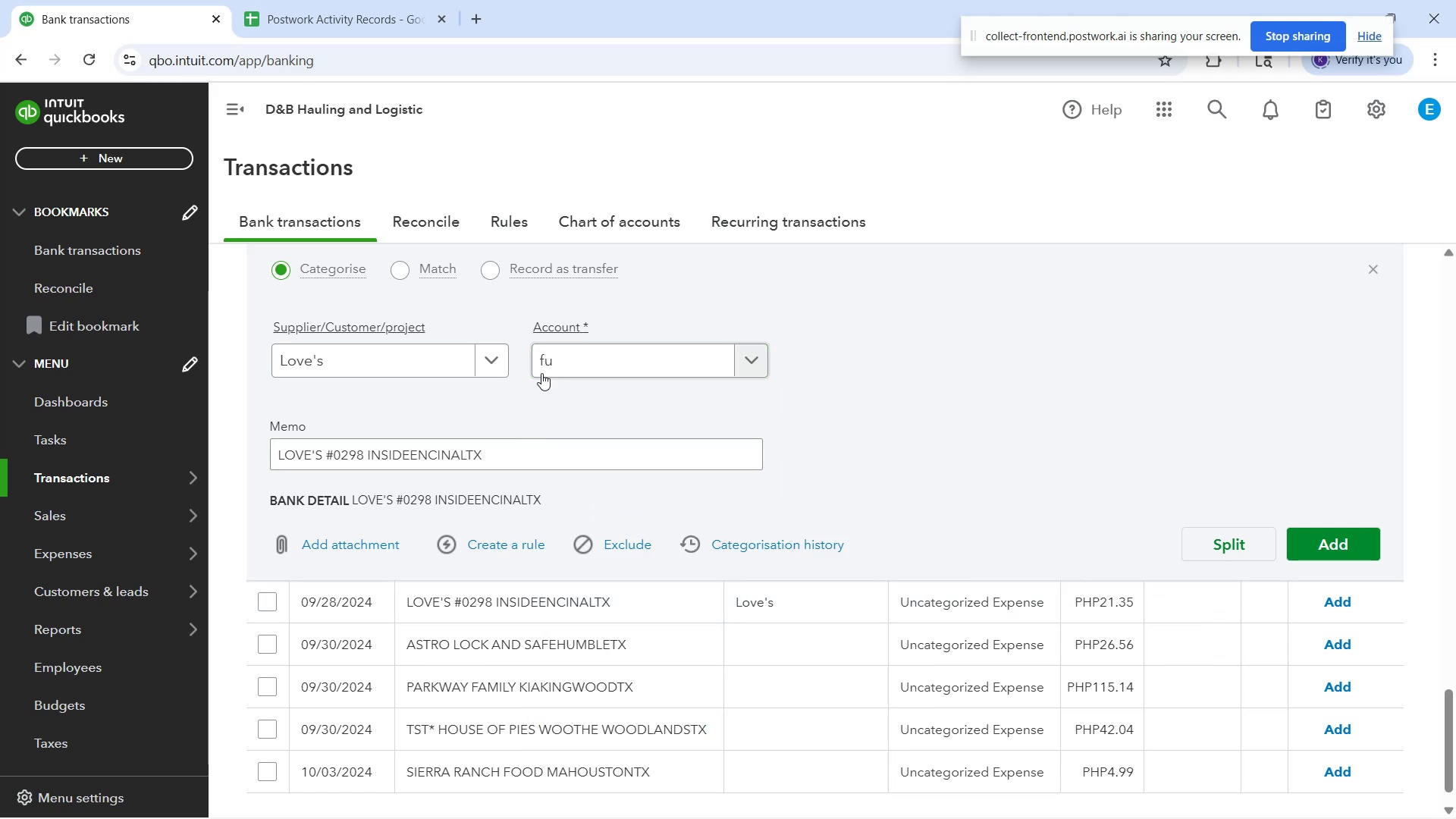 
left_click([565, 356])
 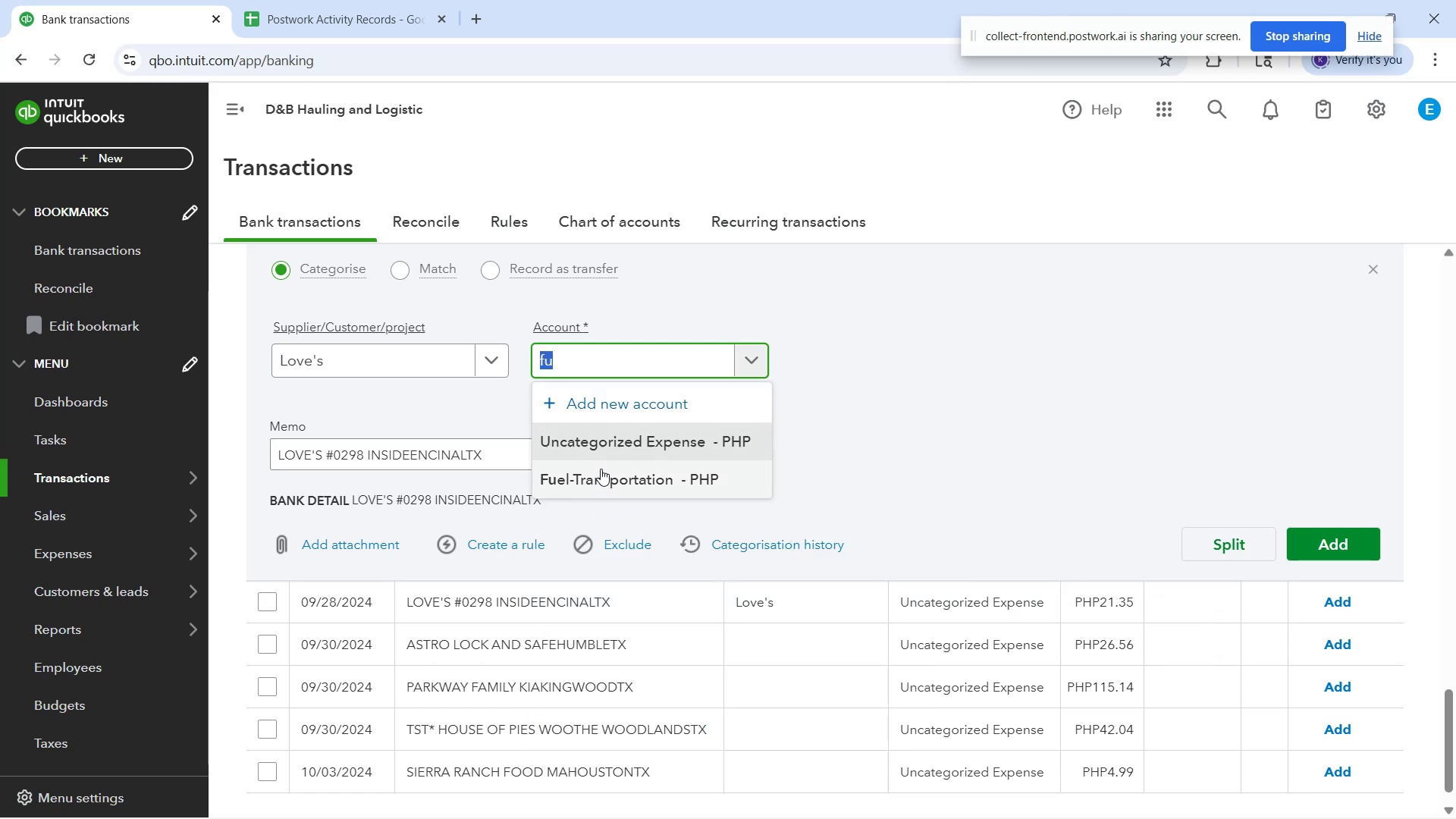 
left_click([601, 469])
 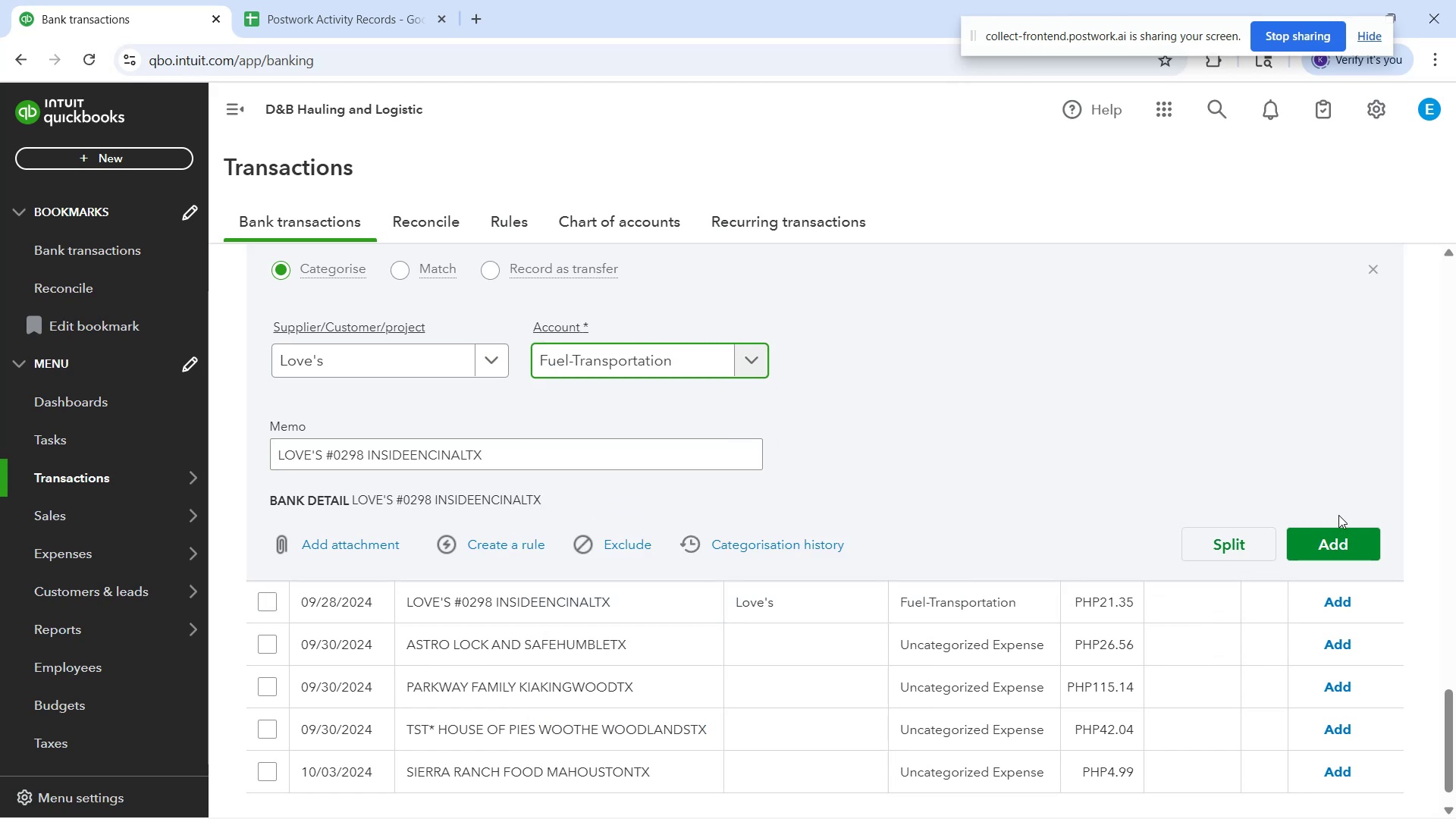 
left_click([1341, 555])
 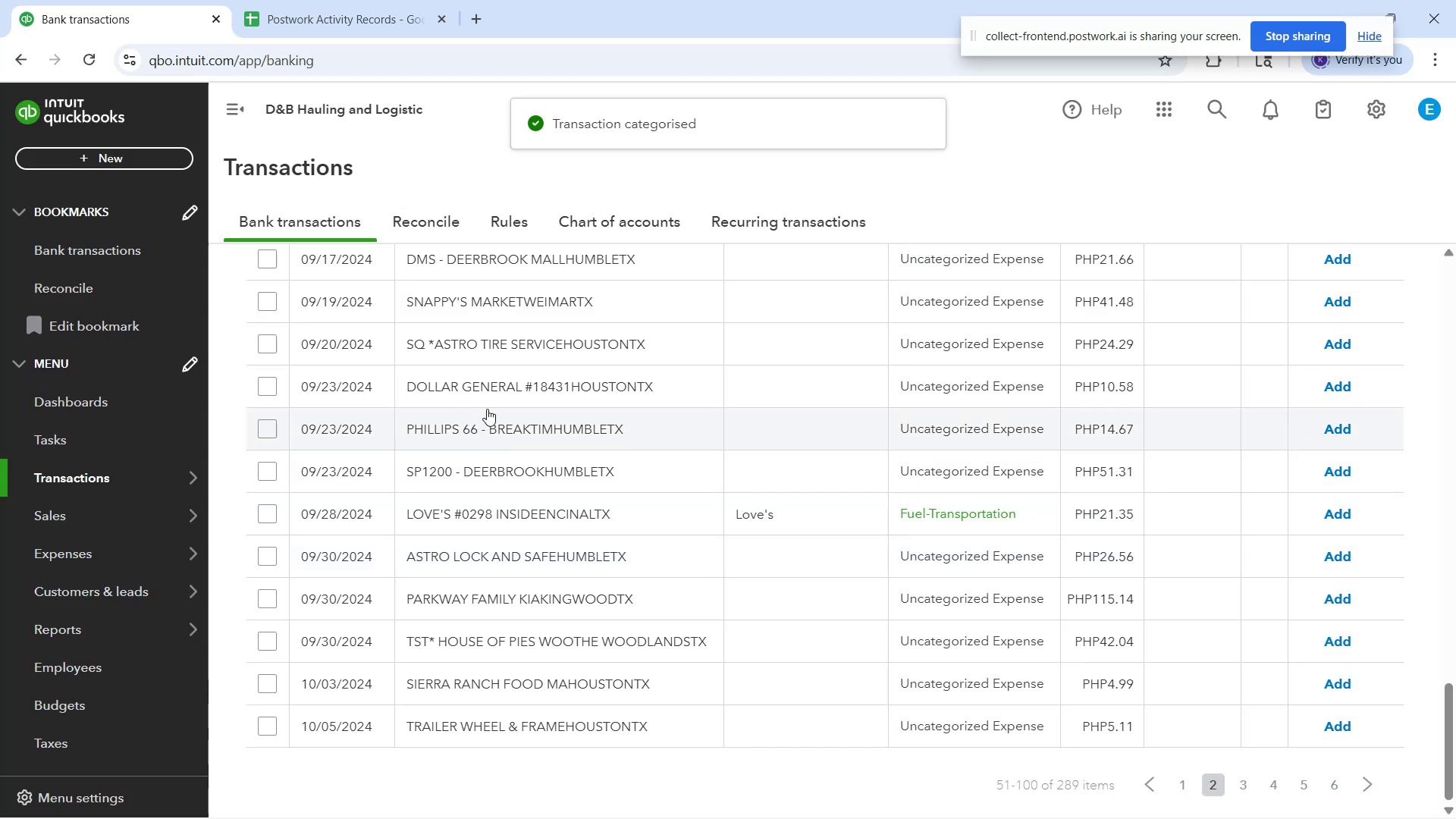 
left_click([527, 519])
 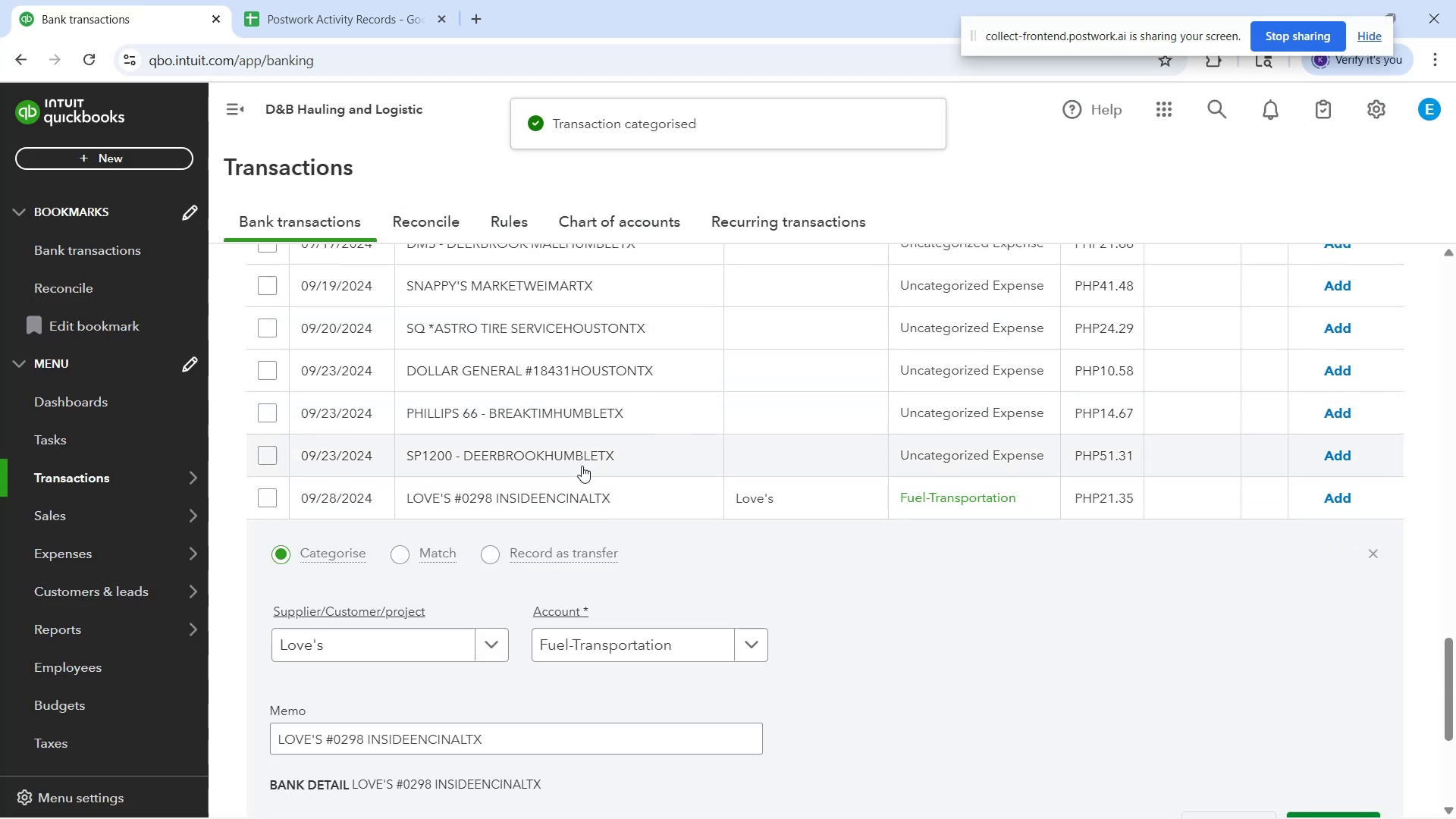 
left_click([676, 504])
 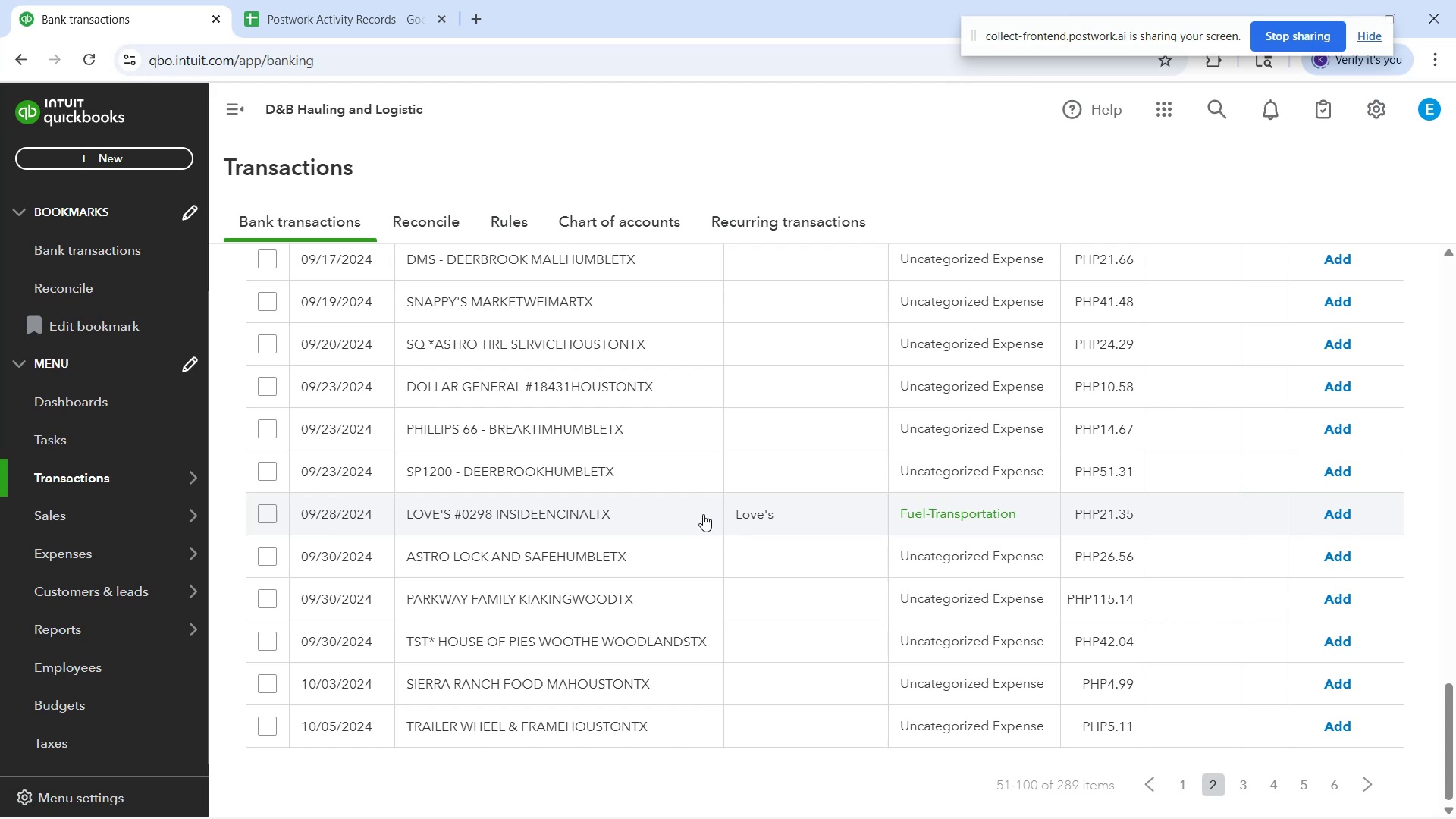 
wait(7.41)
 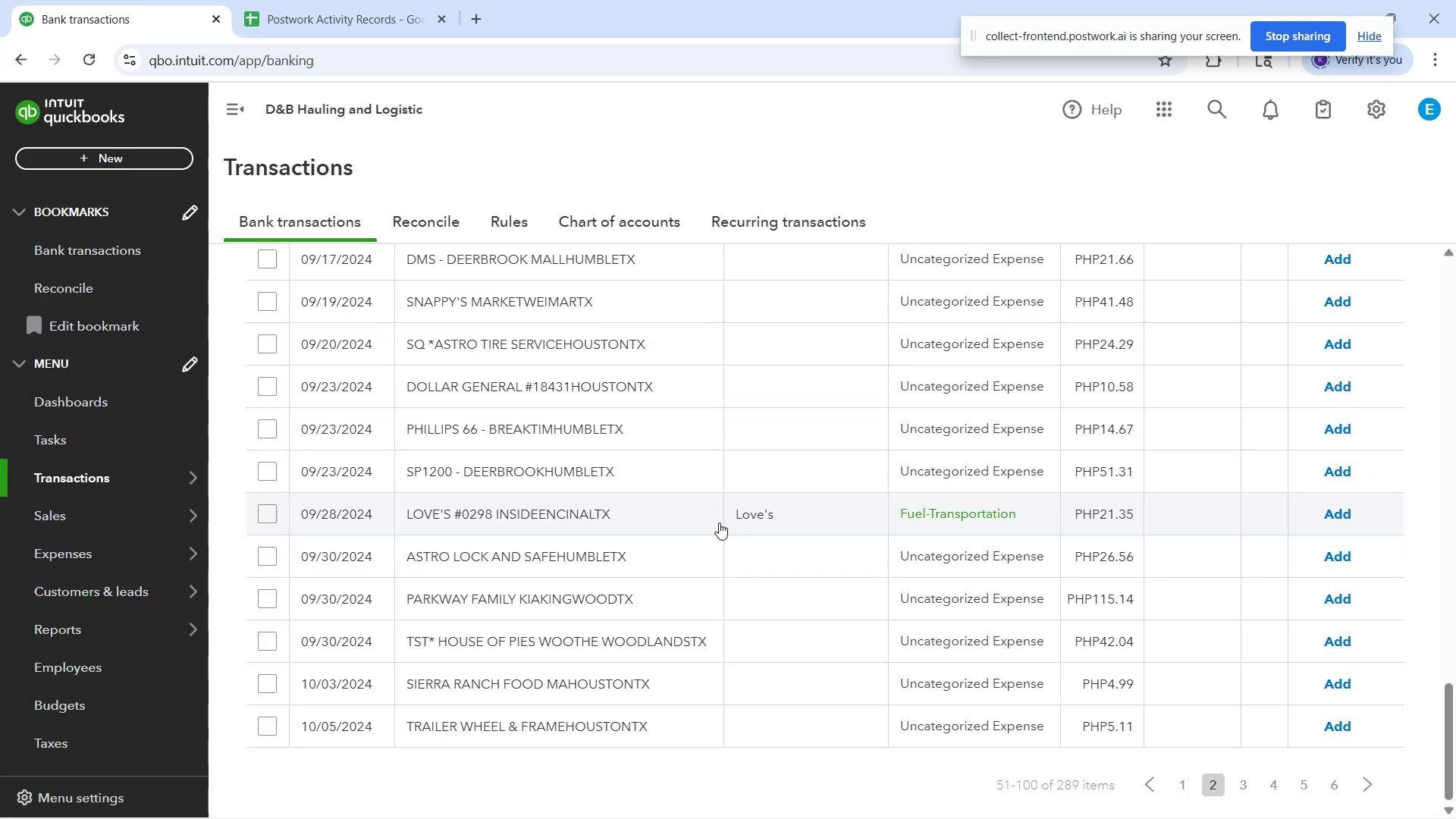 
scroll: coordinate [726, 530], scroll_direction: down, amount: 1.0
 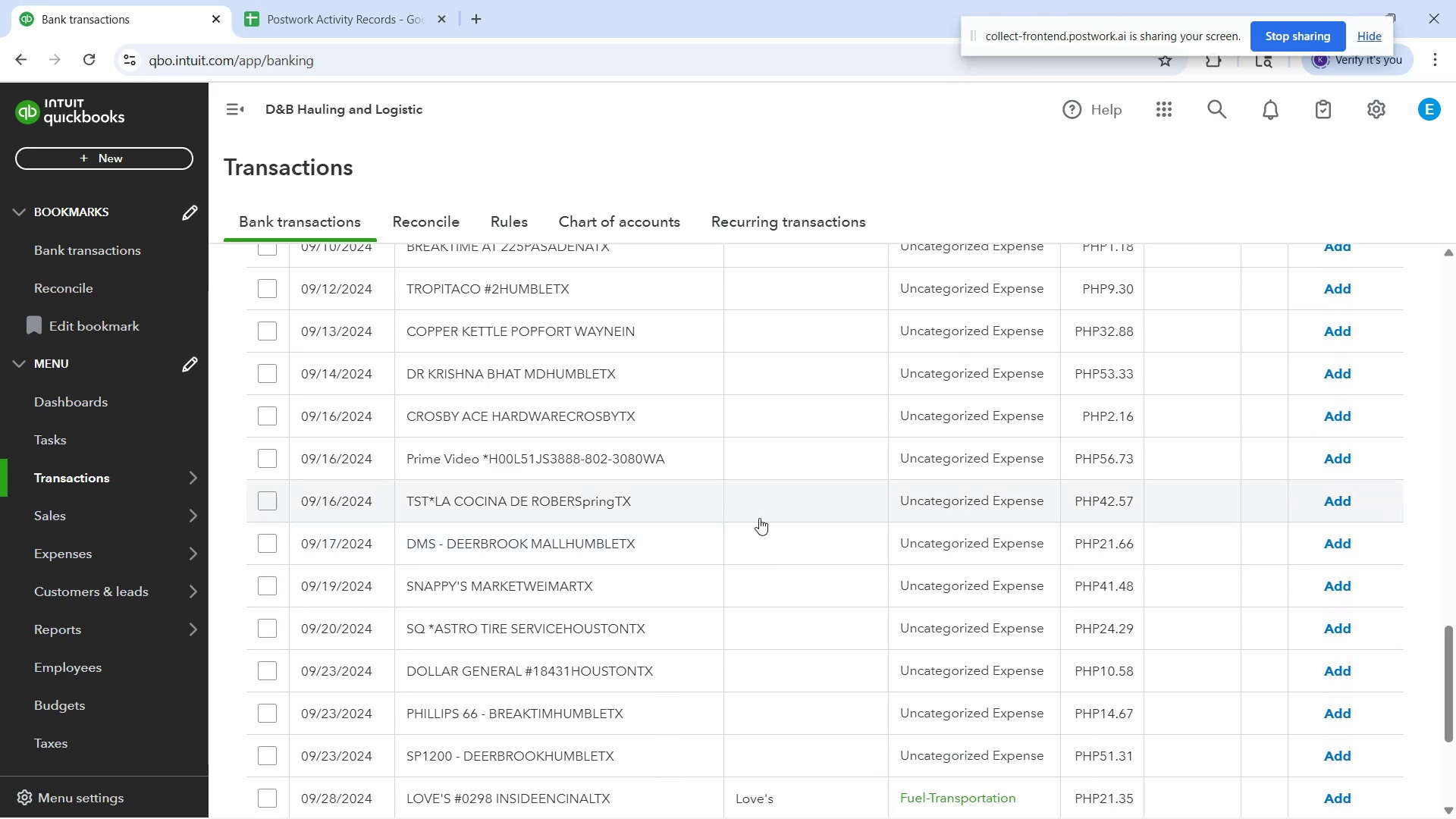 
scroll: coordinate [980, 413], scroll_direction: up, amount: 17.0
 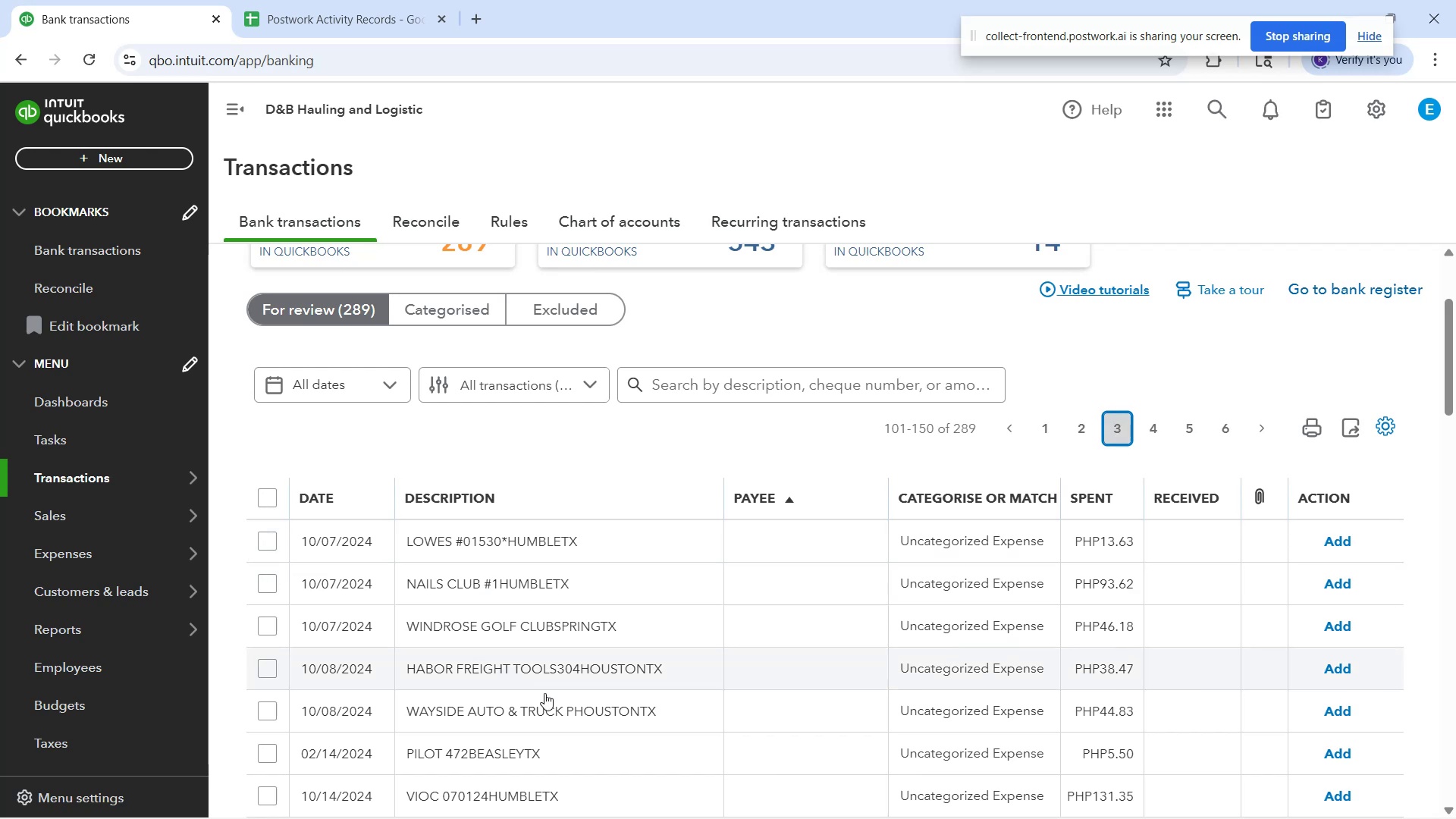 
wait(10.25)
 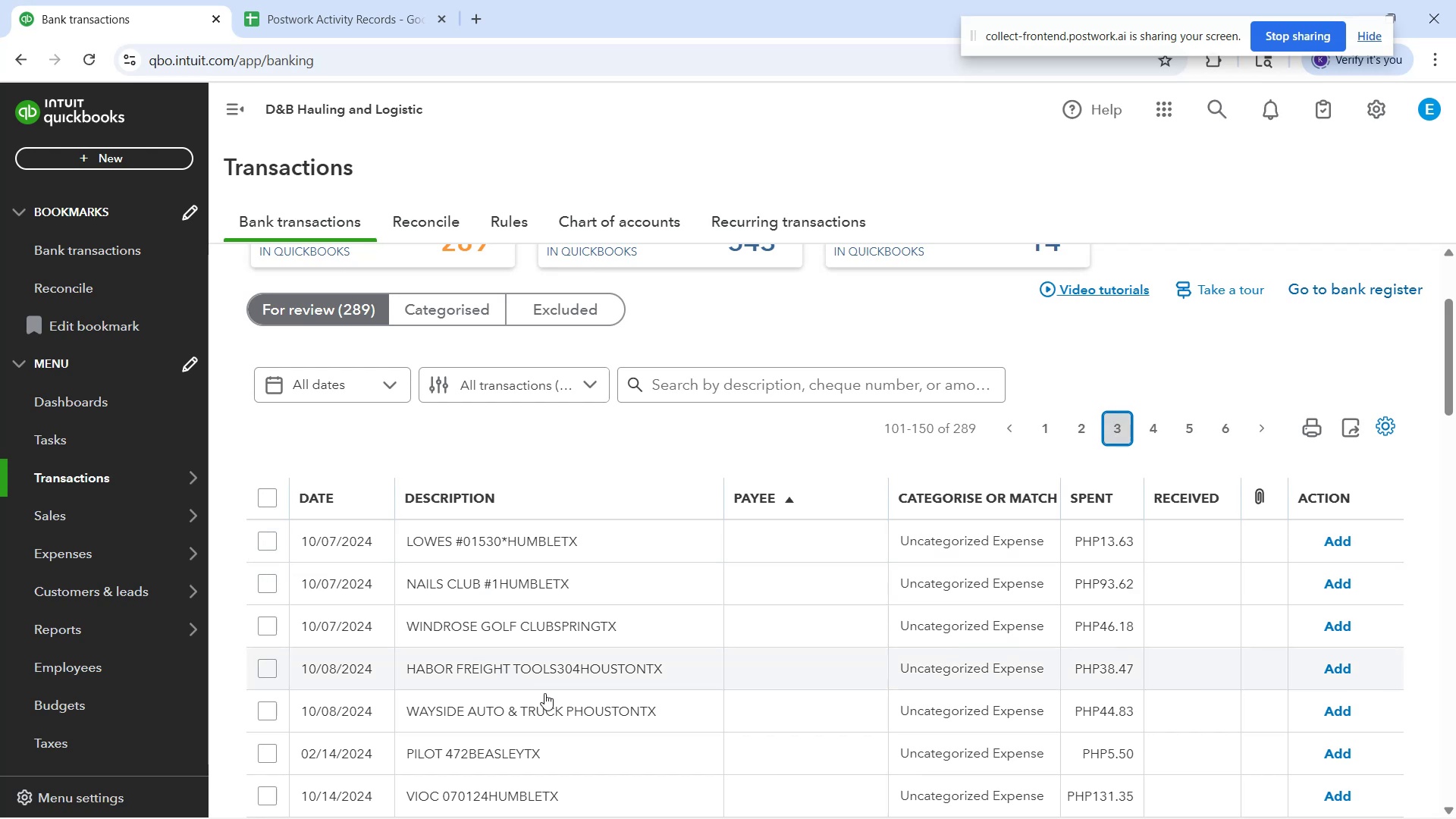 
scroll: coordinate [572, 581], scroll_direction: down, amount: 2.0
 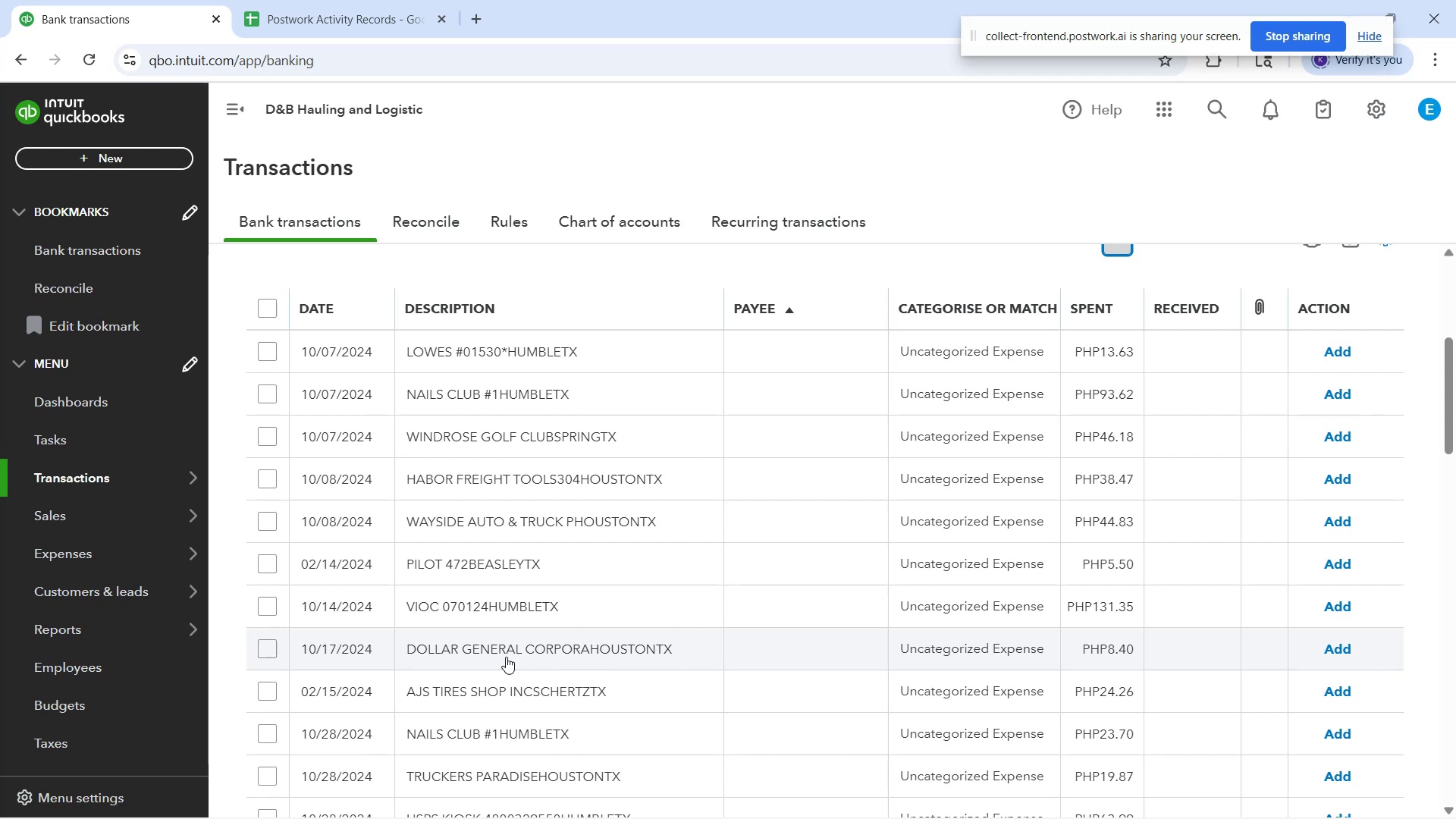 
wait(24.84)
 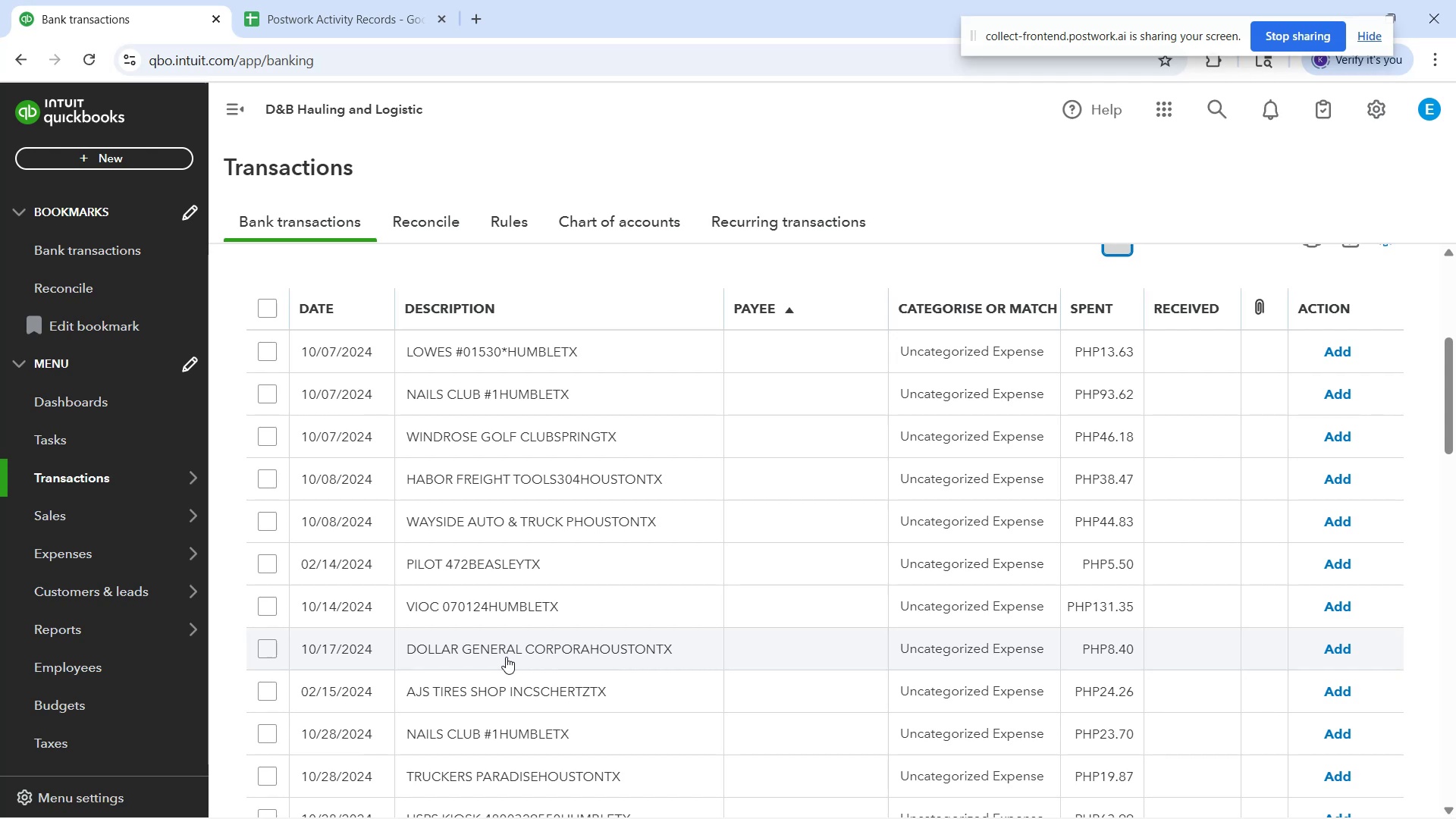 
scroll: coordinate [531, 513], scroll_direction: down, amount: 7.0
 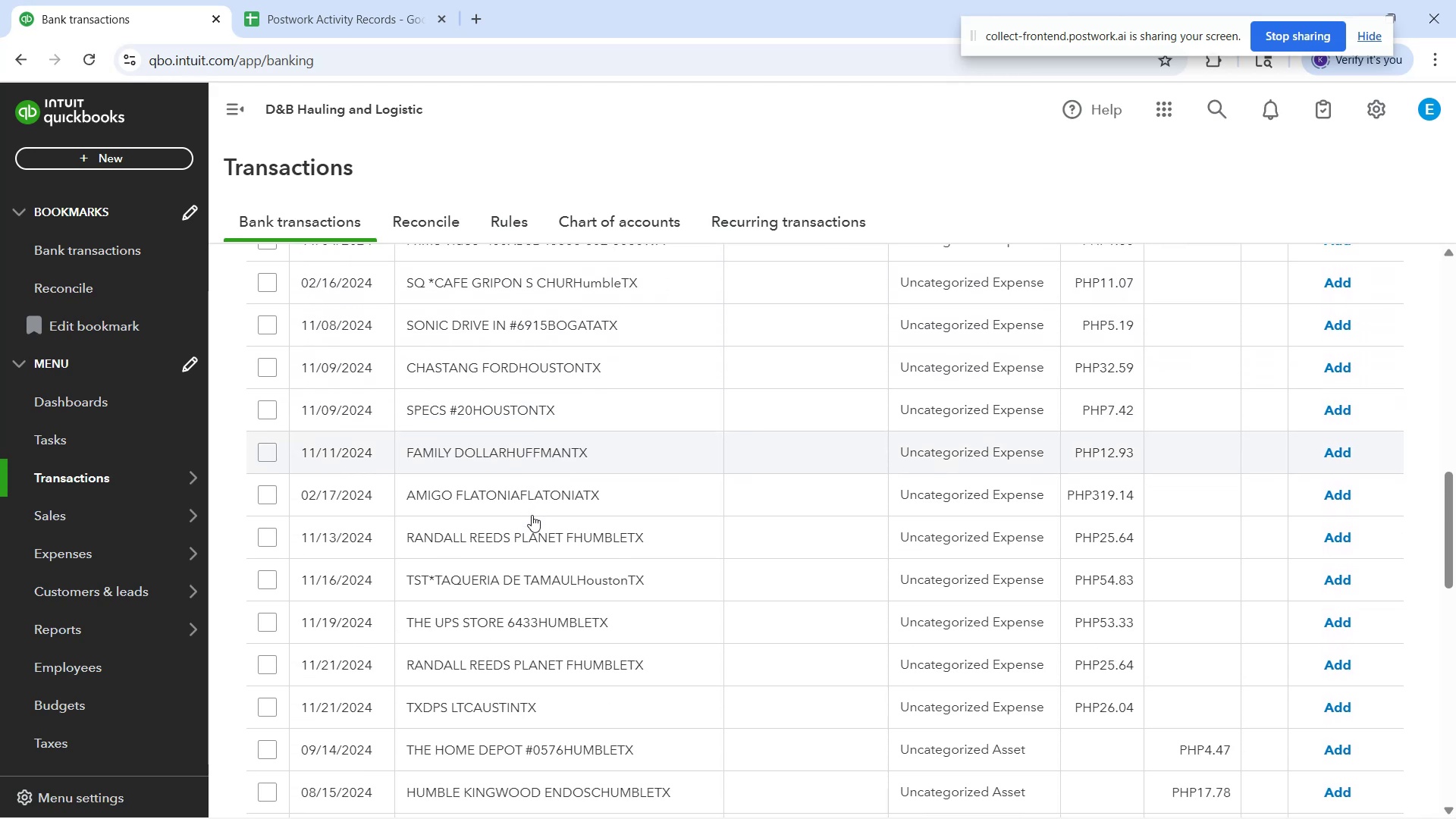 
scroll: coordinate [532, 516], scroll_direction: down, amount: 1.0
 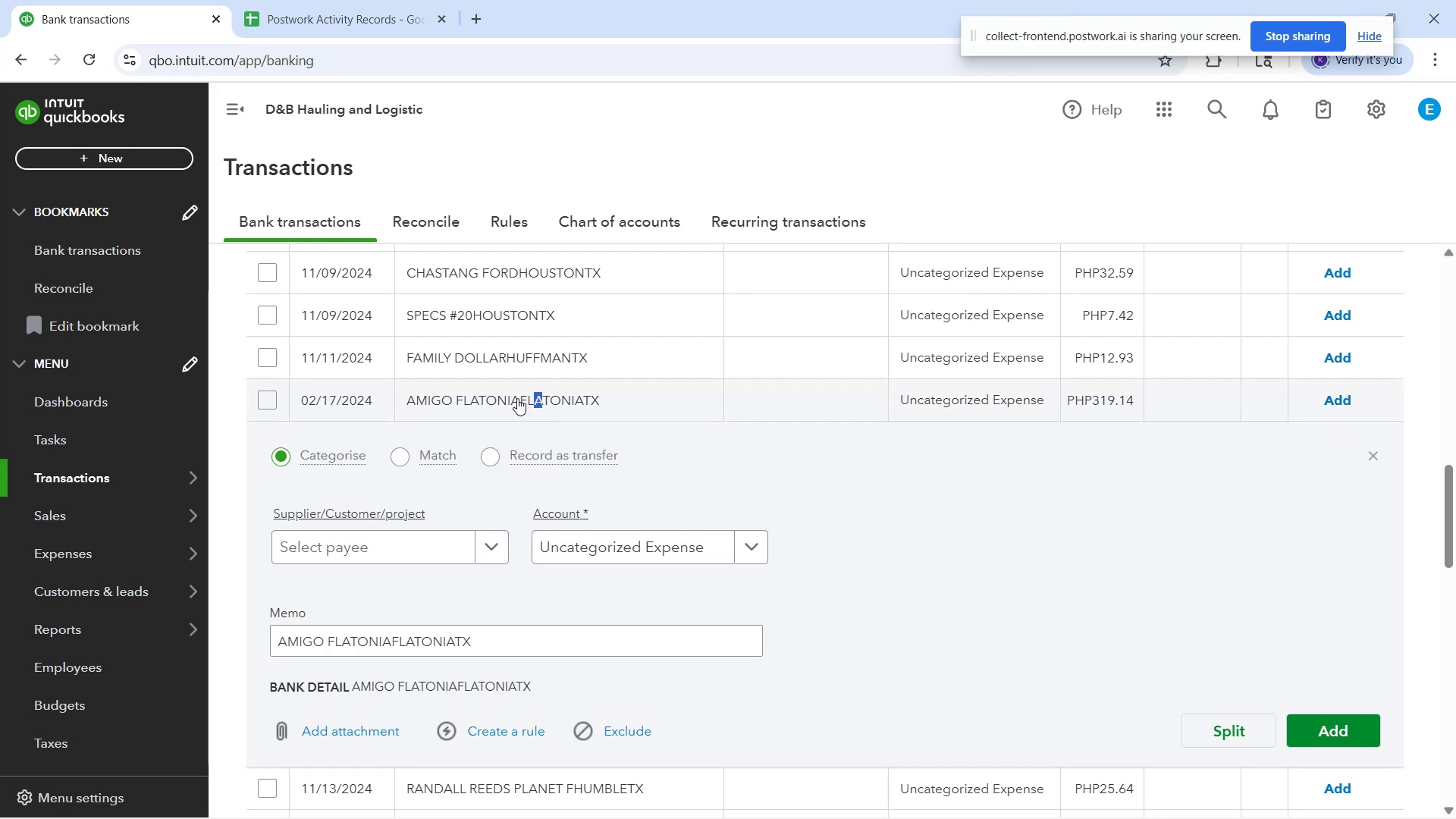 
wait(14.43)
 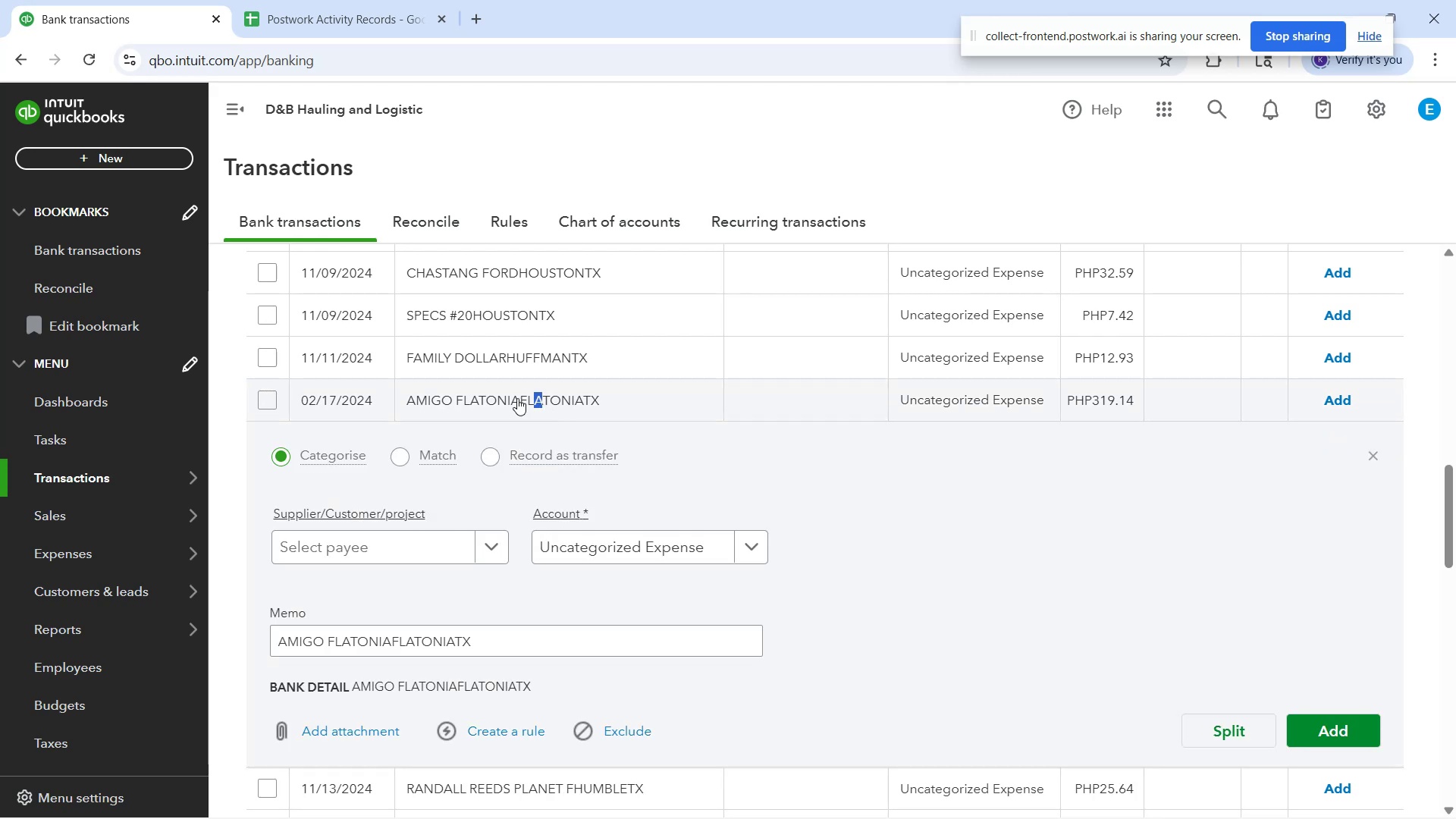 
left_click([648, 546])
 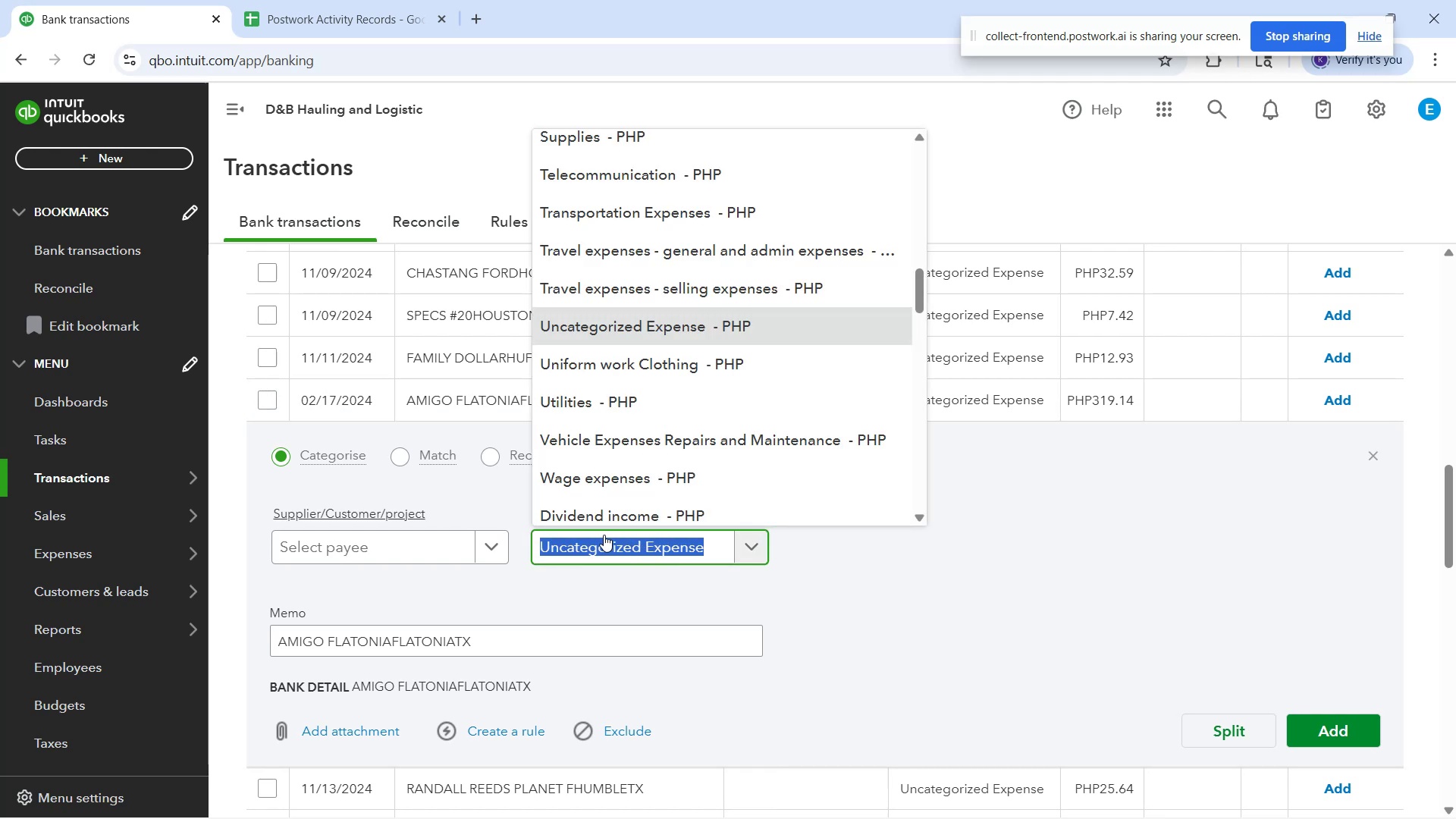 
type(au)
 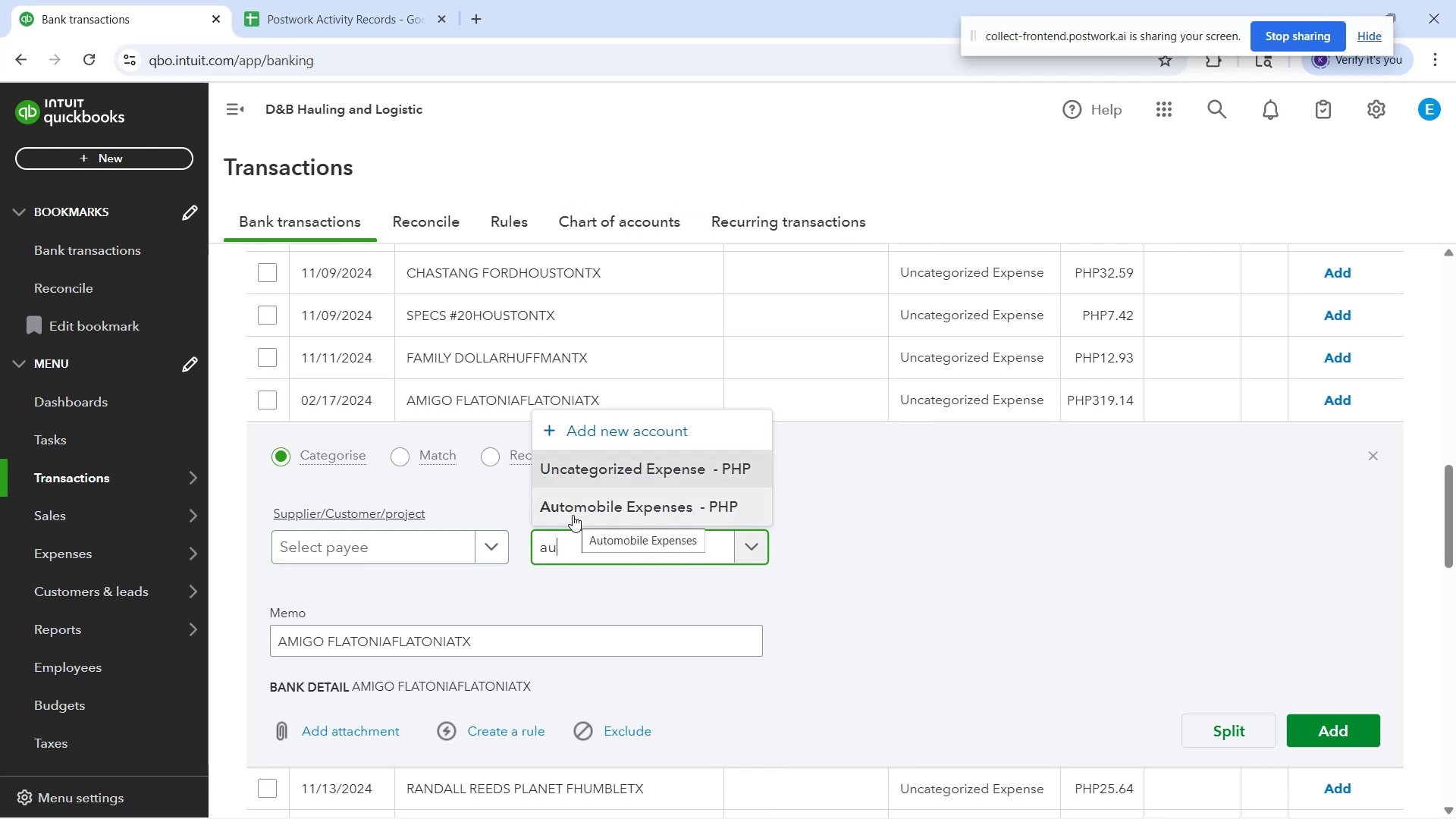 
left_click([573, 515])
 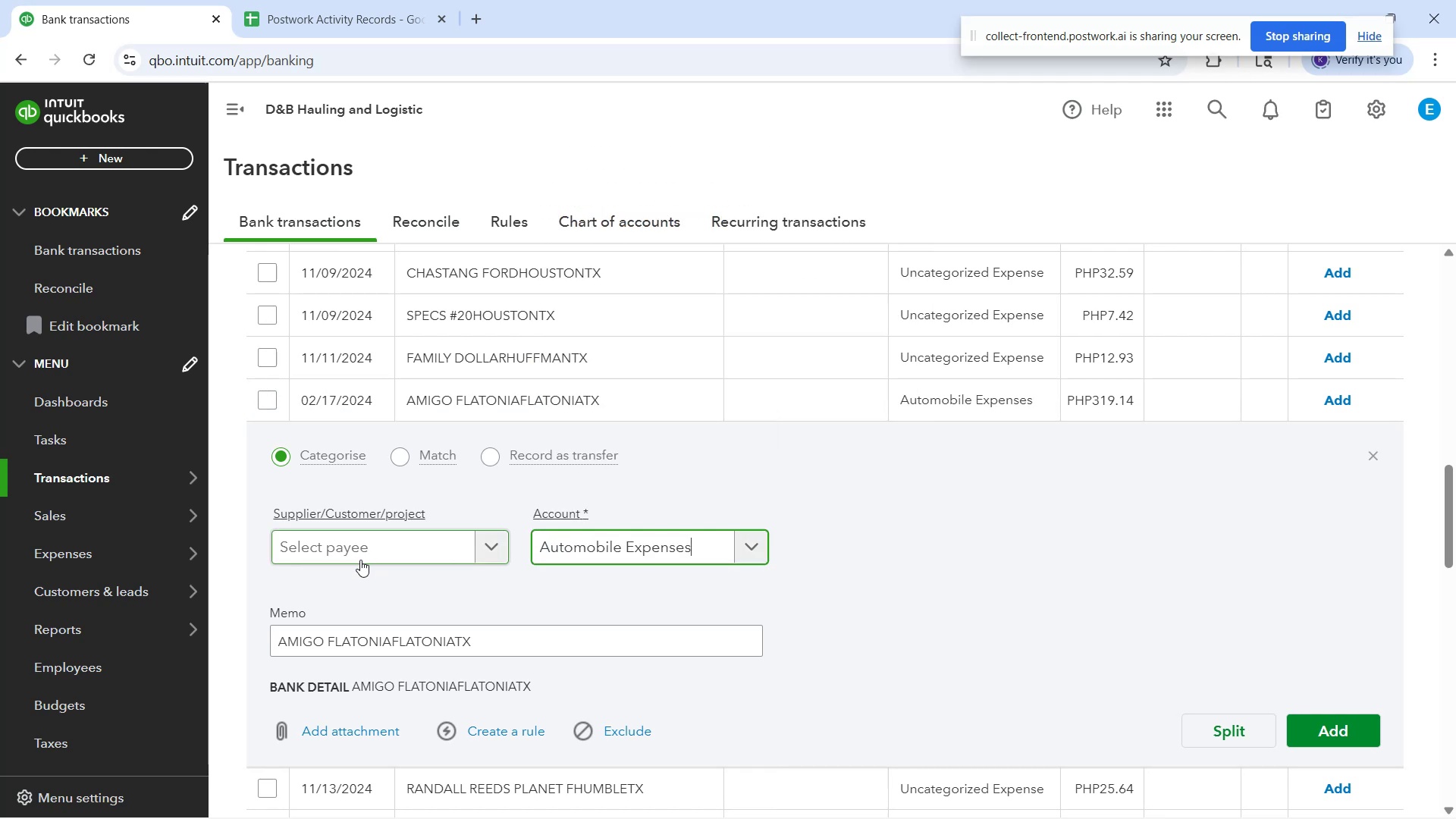 
left_click([360, 560])
 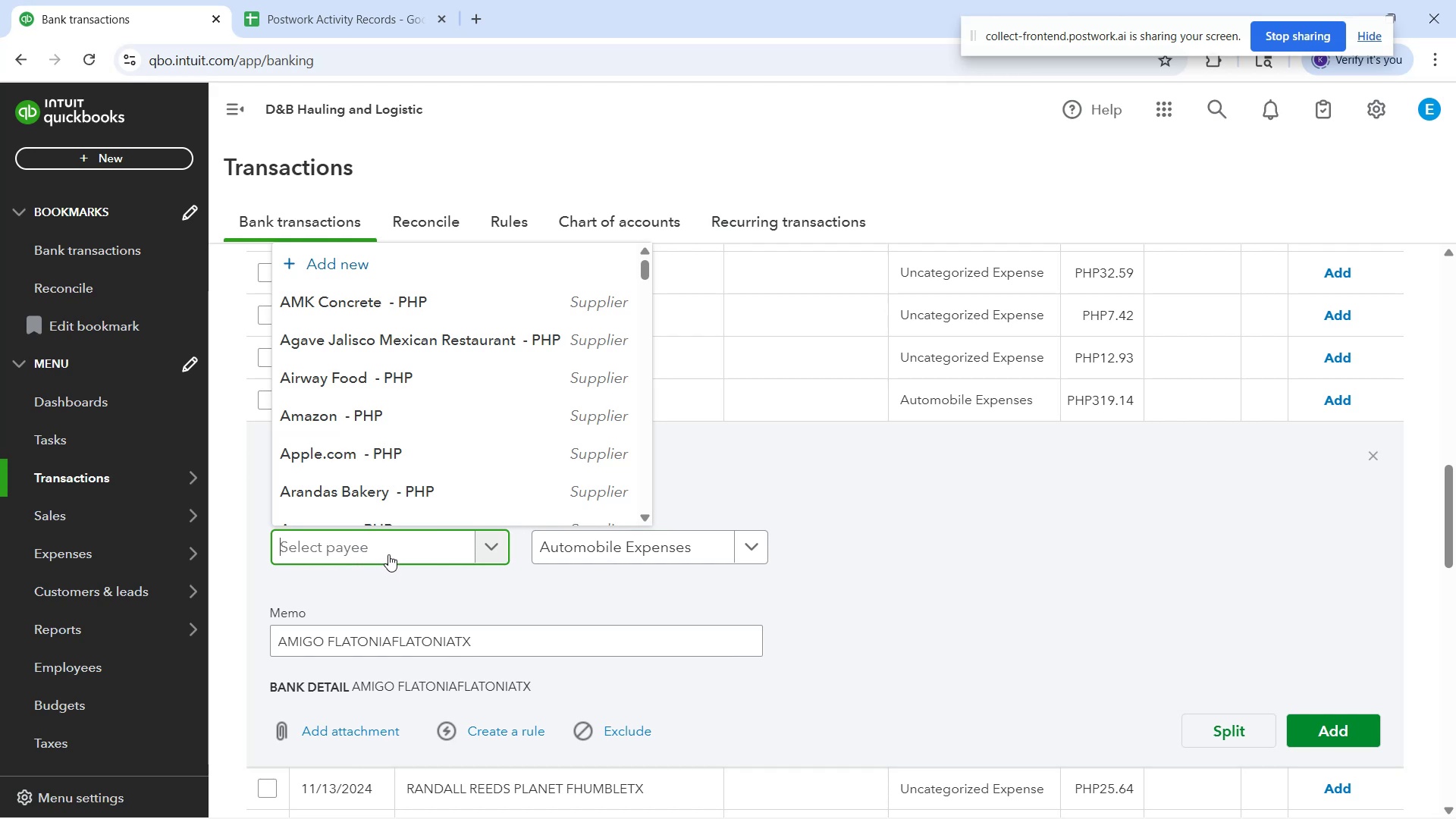 
wait(6.3)
 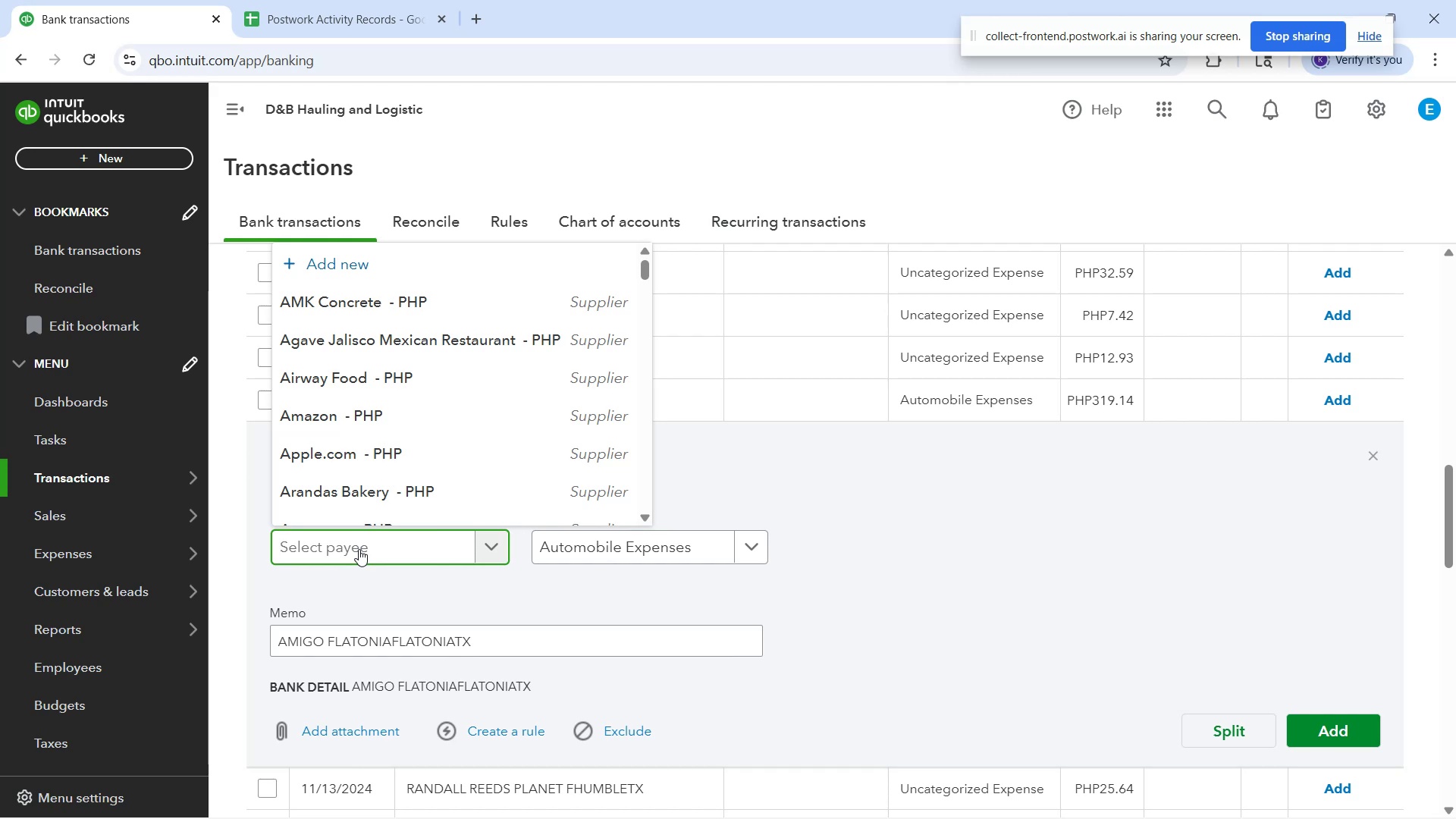 
type(Amin)
key(Backspace)
type(gp Flat)
key(Backspace)
key(Backspace)
key(Backspace)
key(Backspace)
key(Backspace)
key(Backspace)
type(o Flatonia)
 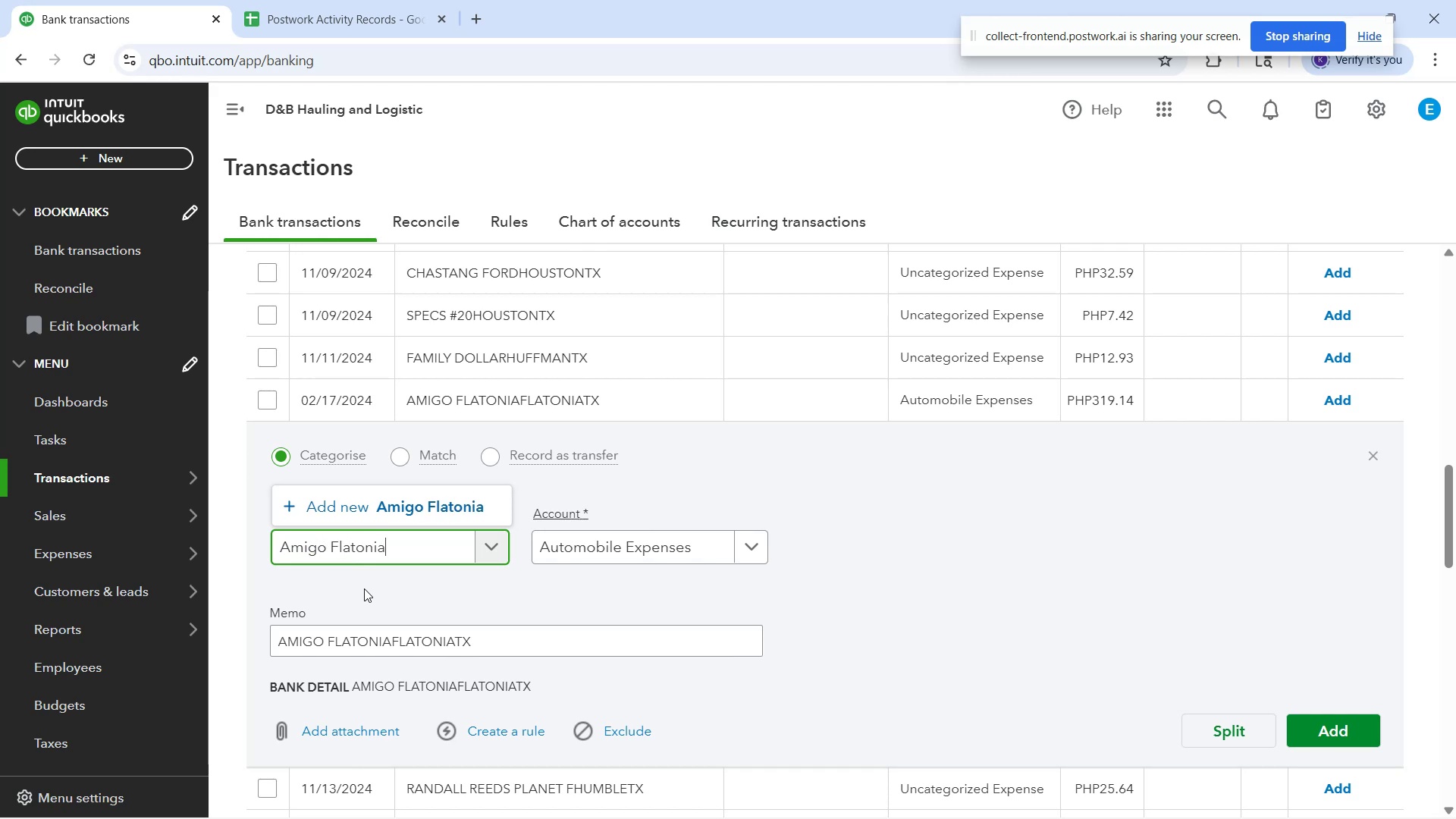 
left_click([406, 498])
 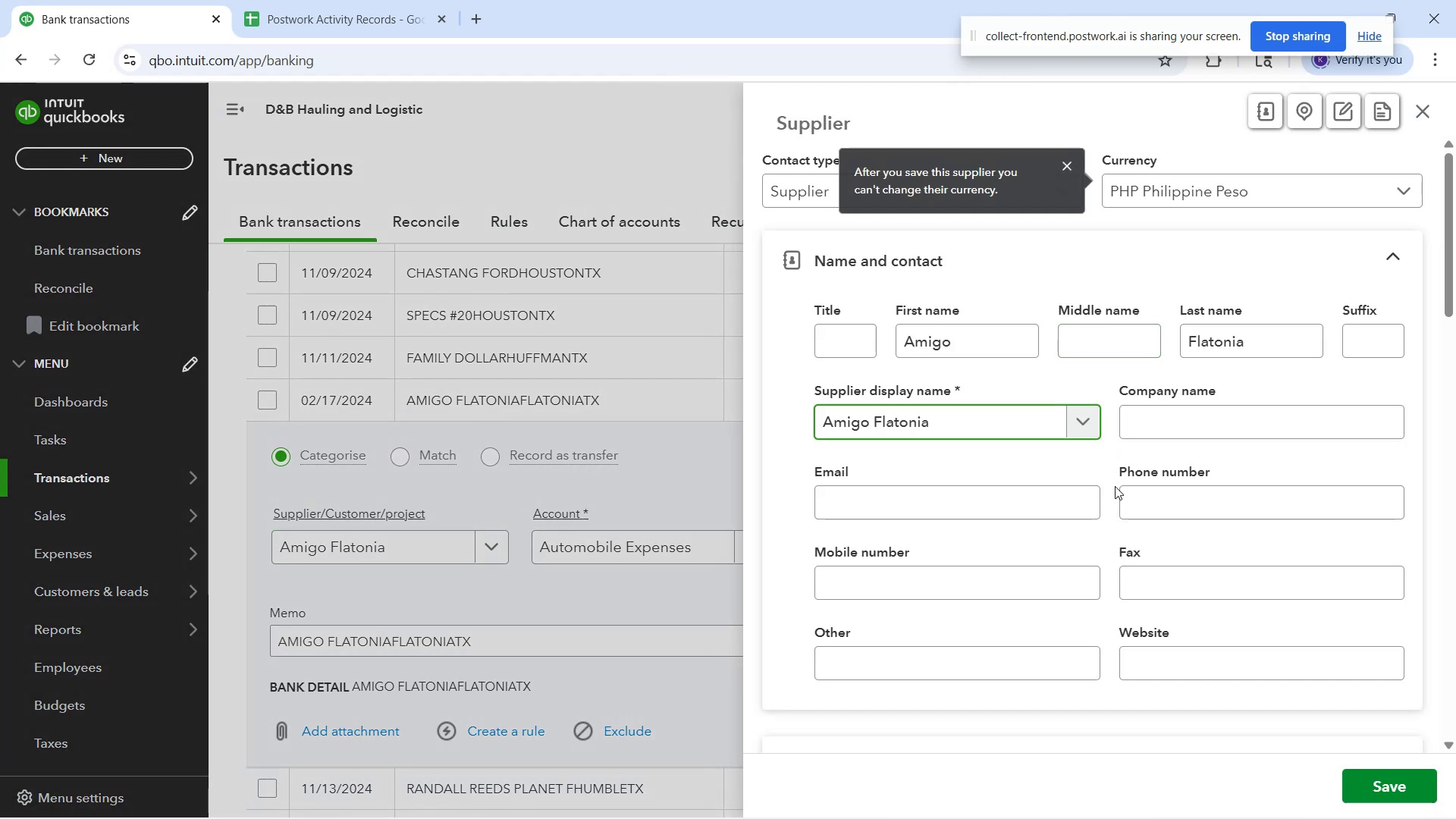 
left_click([1397, 783])
 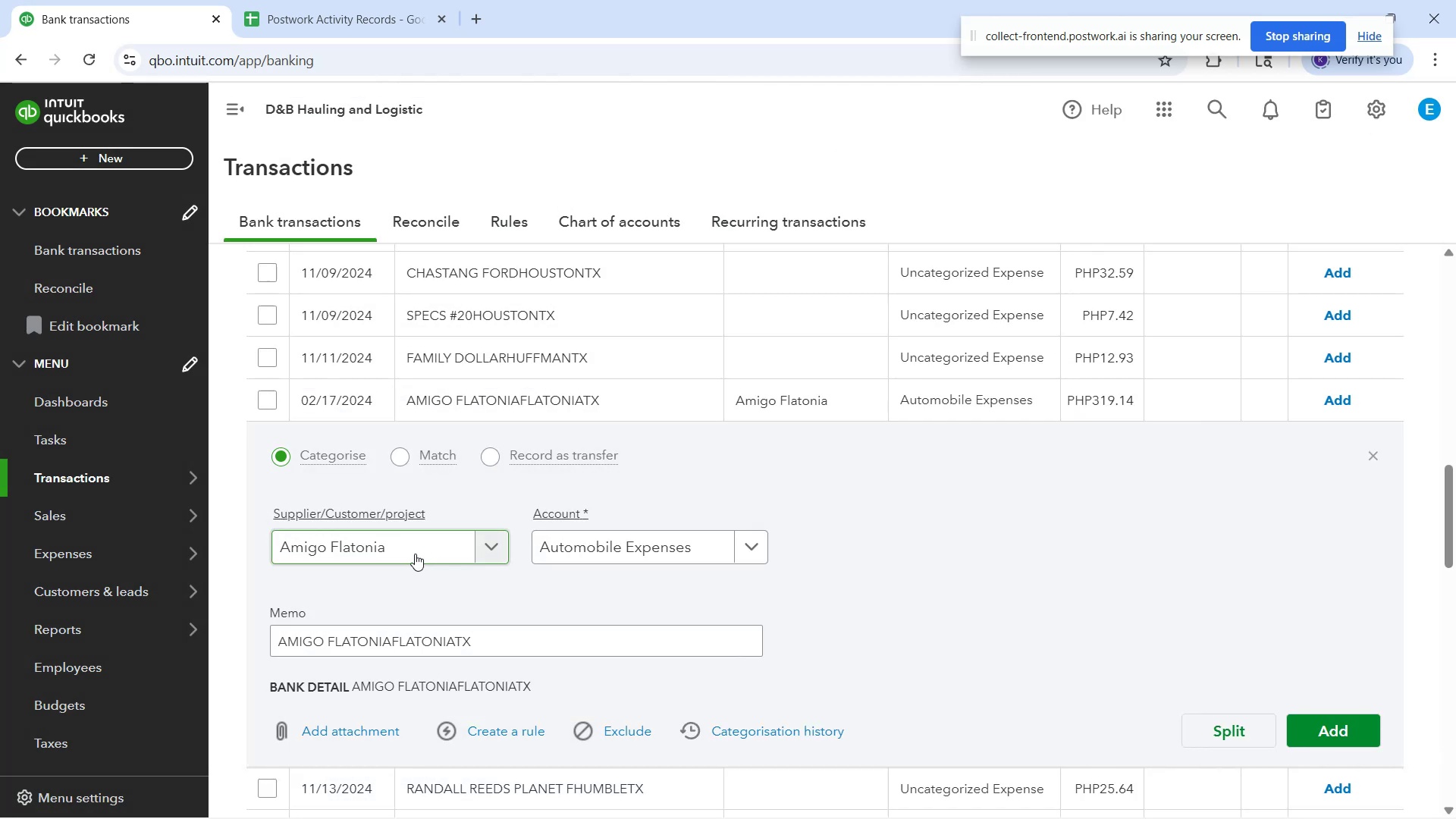 
key(Control+C)
 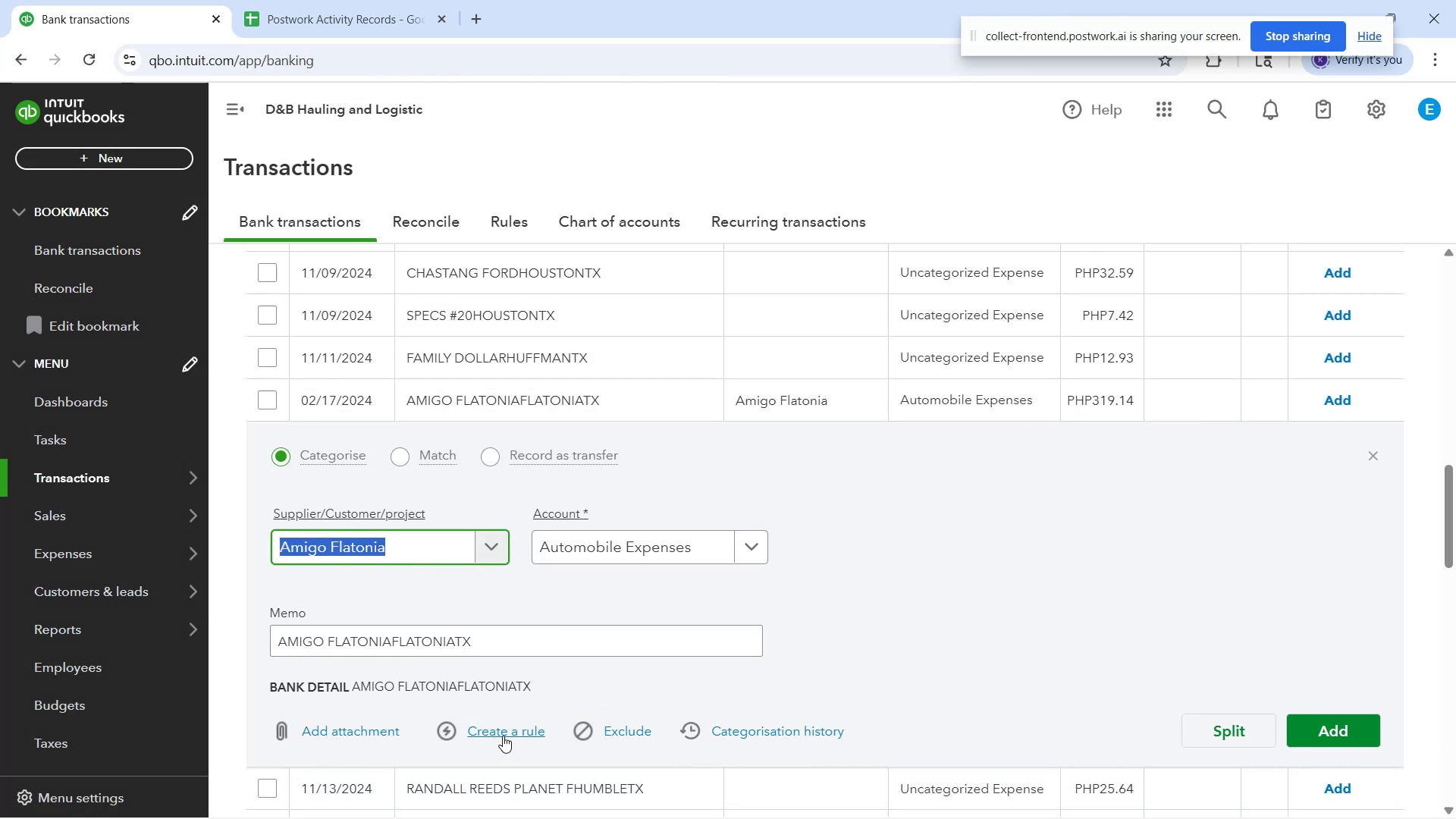 
left_click([503, 736])
 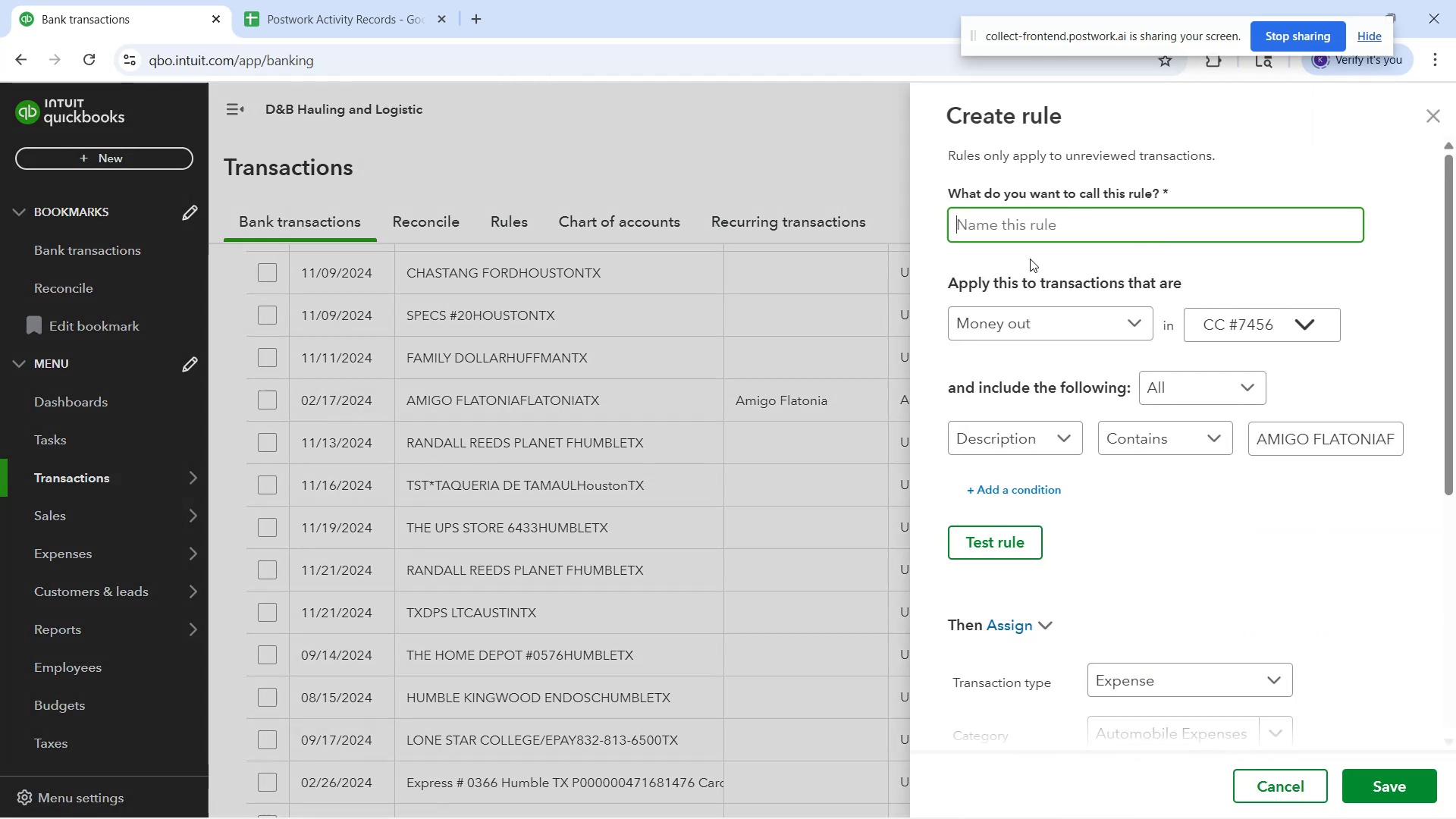 
key(Control+V)
 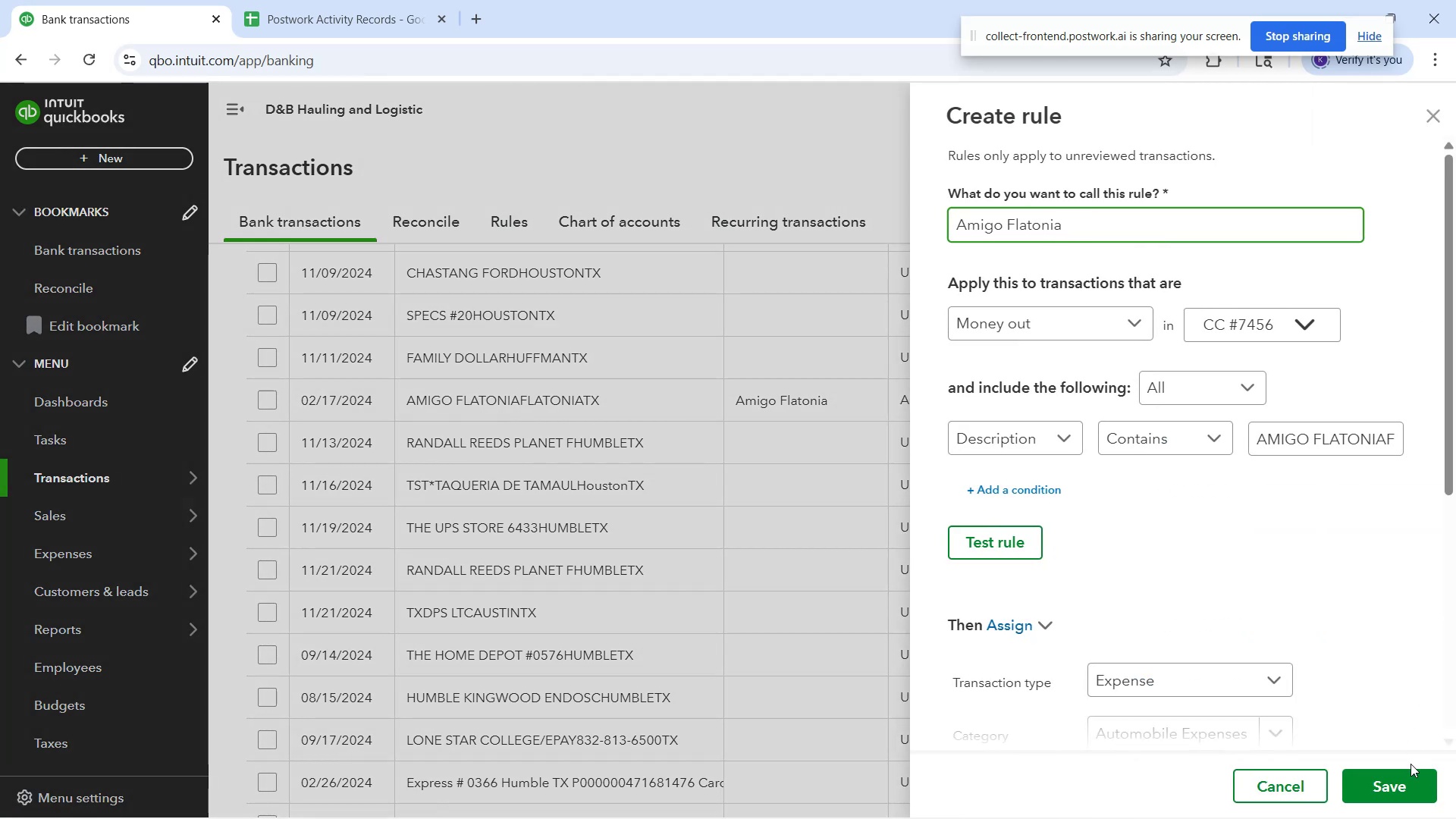 
left_click([1397, 782])
 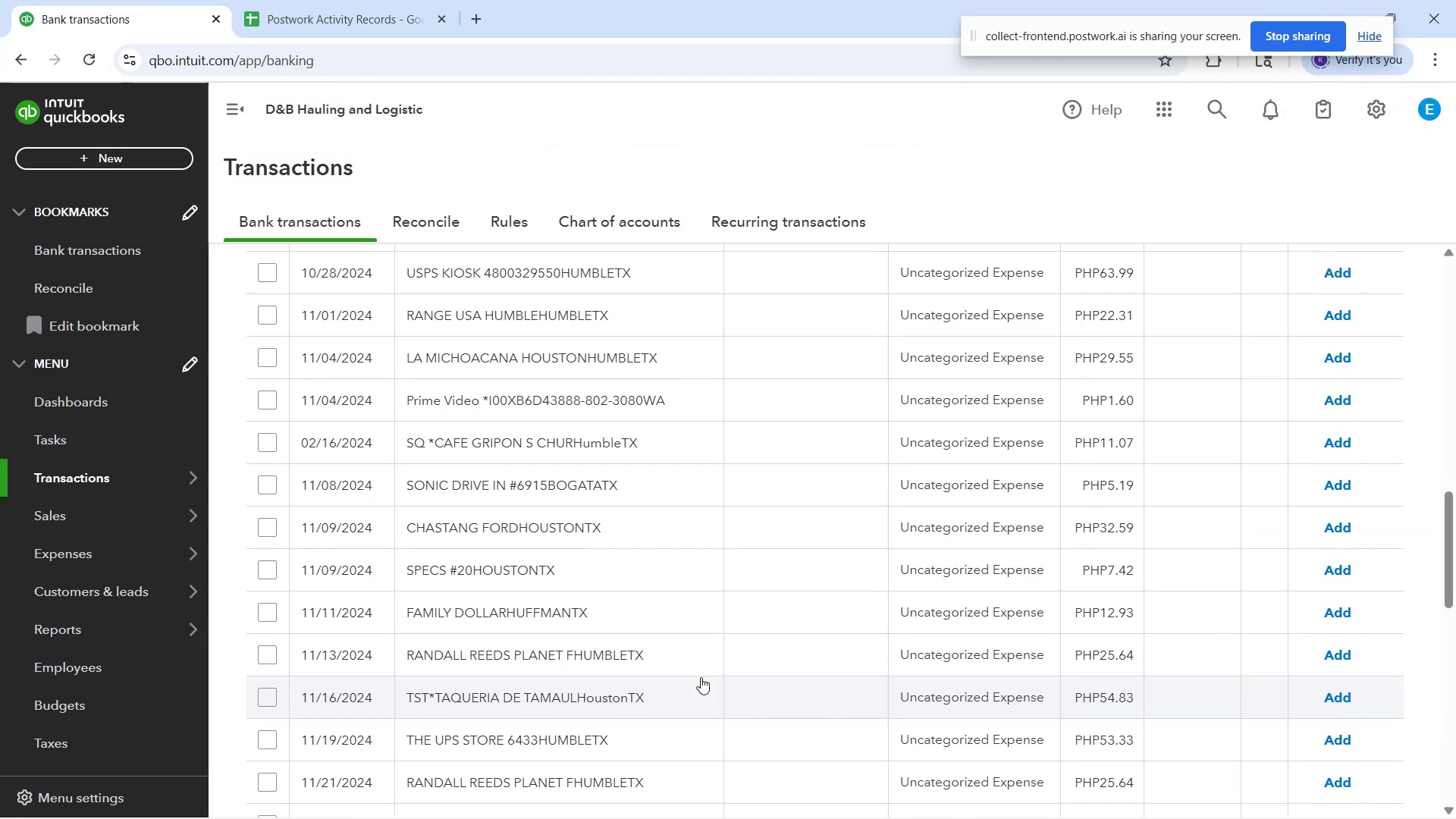 
wait(11.16)
 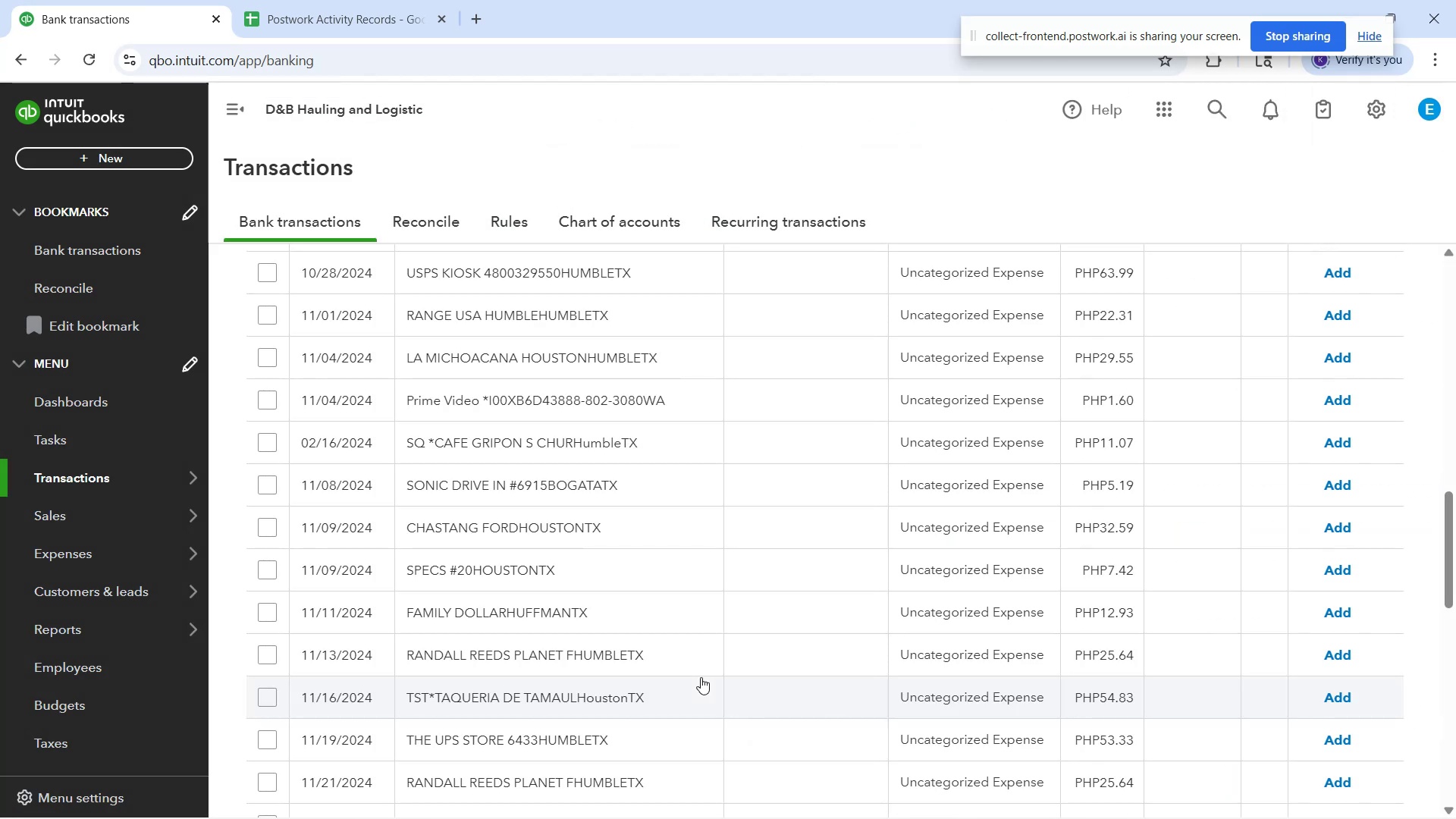 
scroll: coordinate [600, 624], scroll_direction: down, amount: 6.0
 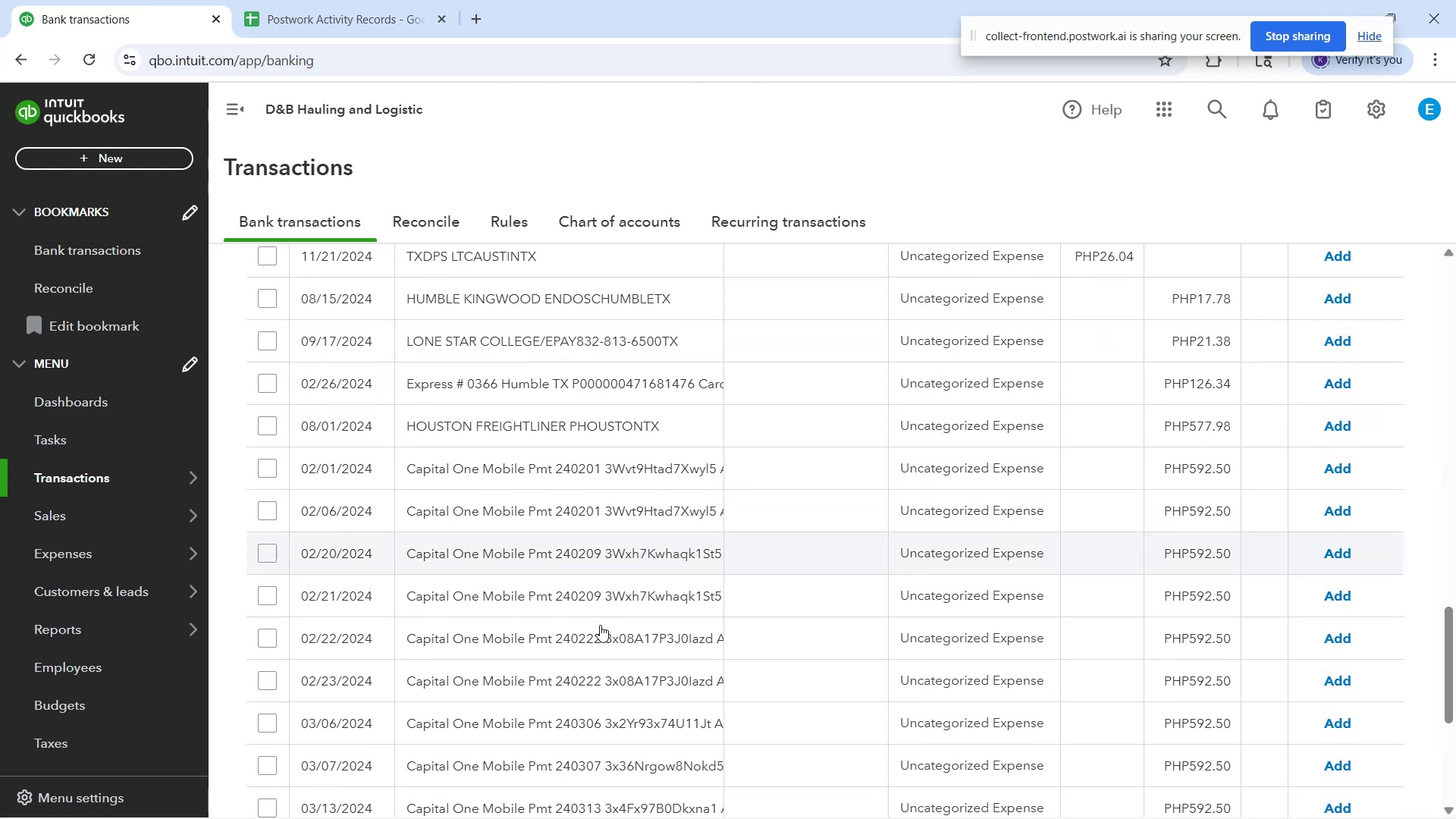 
scroll: coordinate [625, 645], scroll_direction: down, amount: 7.0
 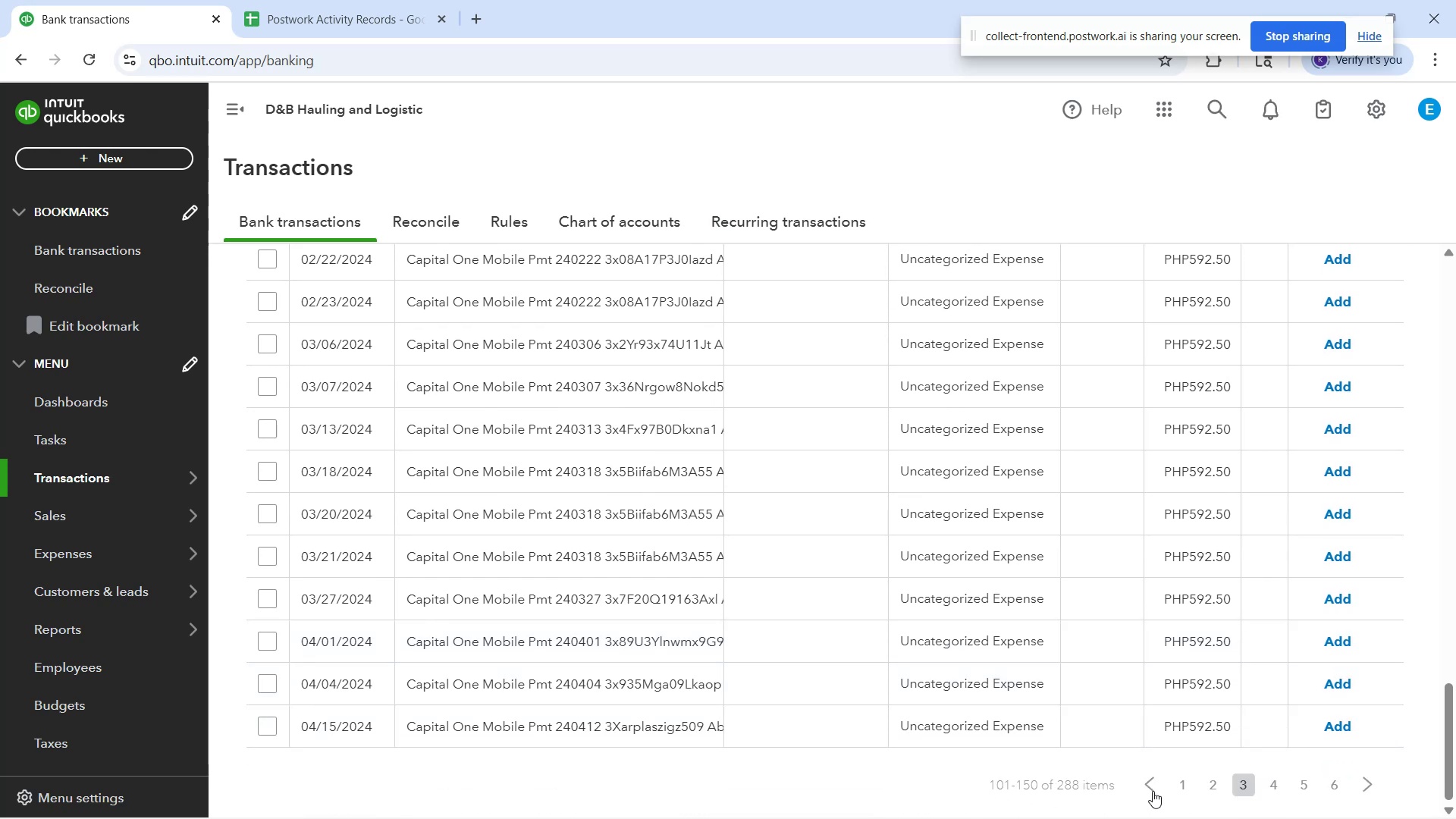 
mouse_move([1247, 777])
 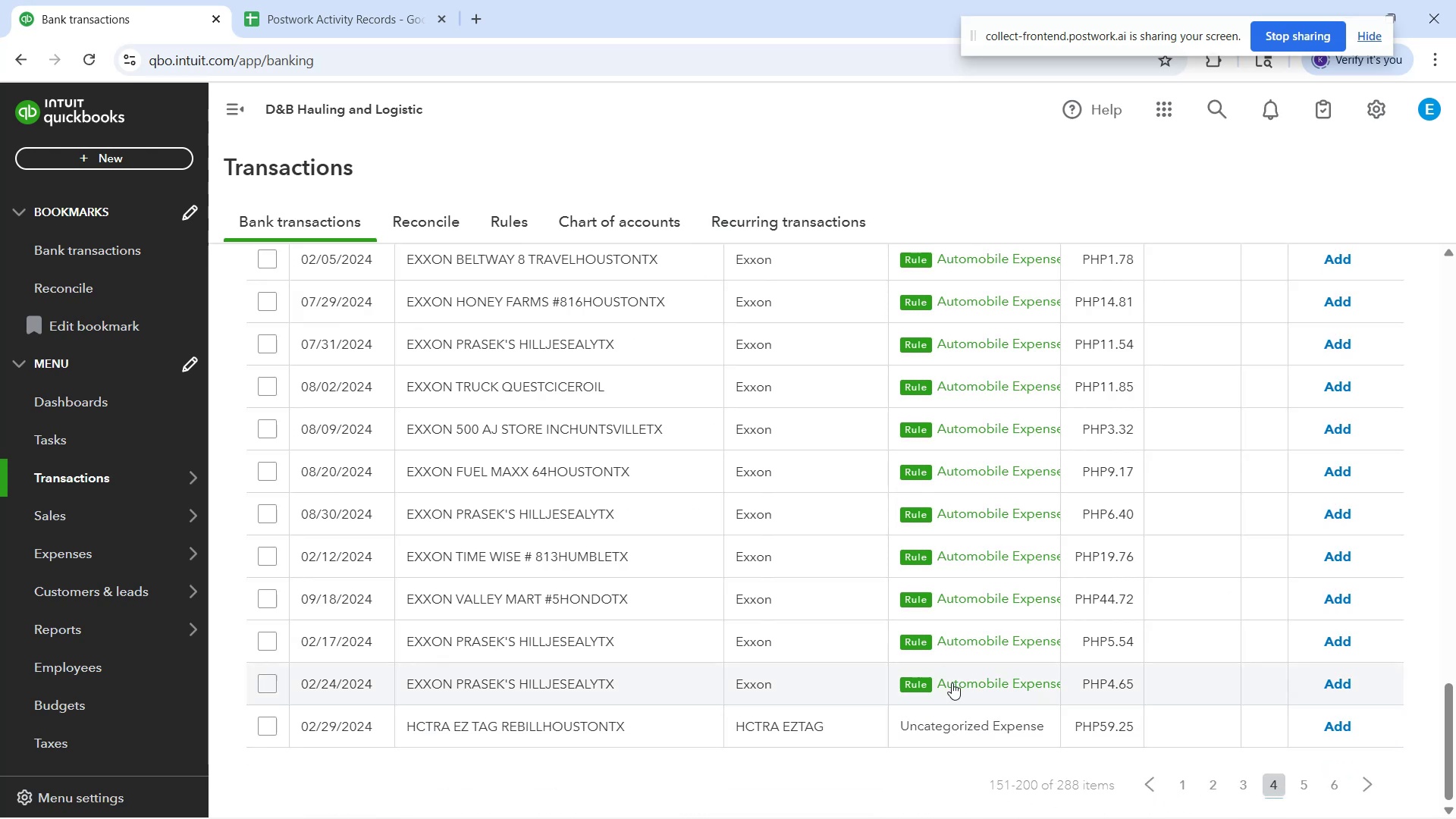 
scroll: coordinate [803, 618], scroll_direction: up, amount: 21.0
 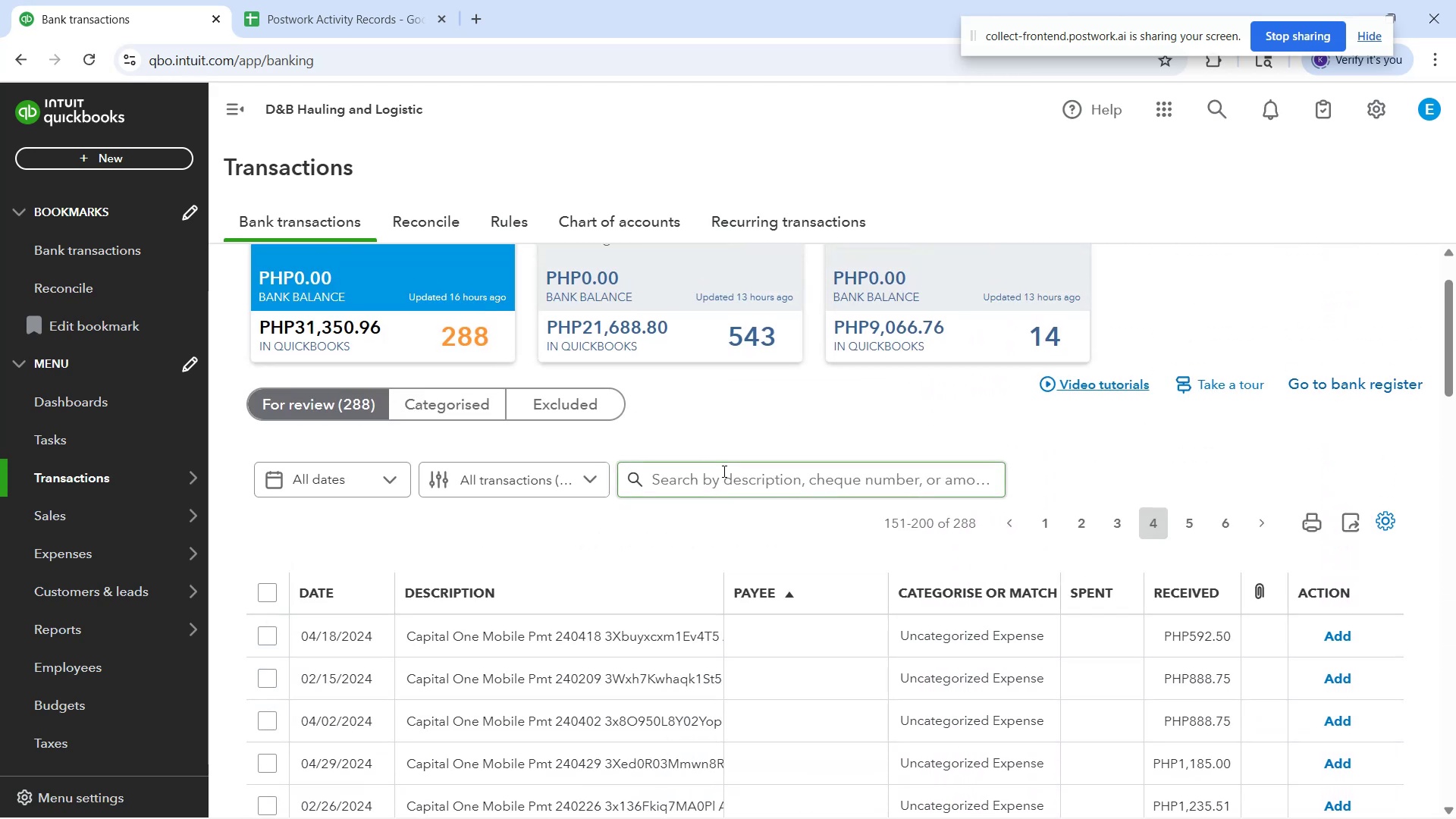 
scroll: coordinate [975, 605], scroll_direction: down, amount: 12.0
 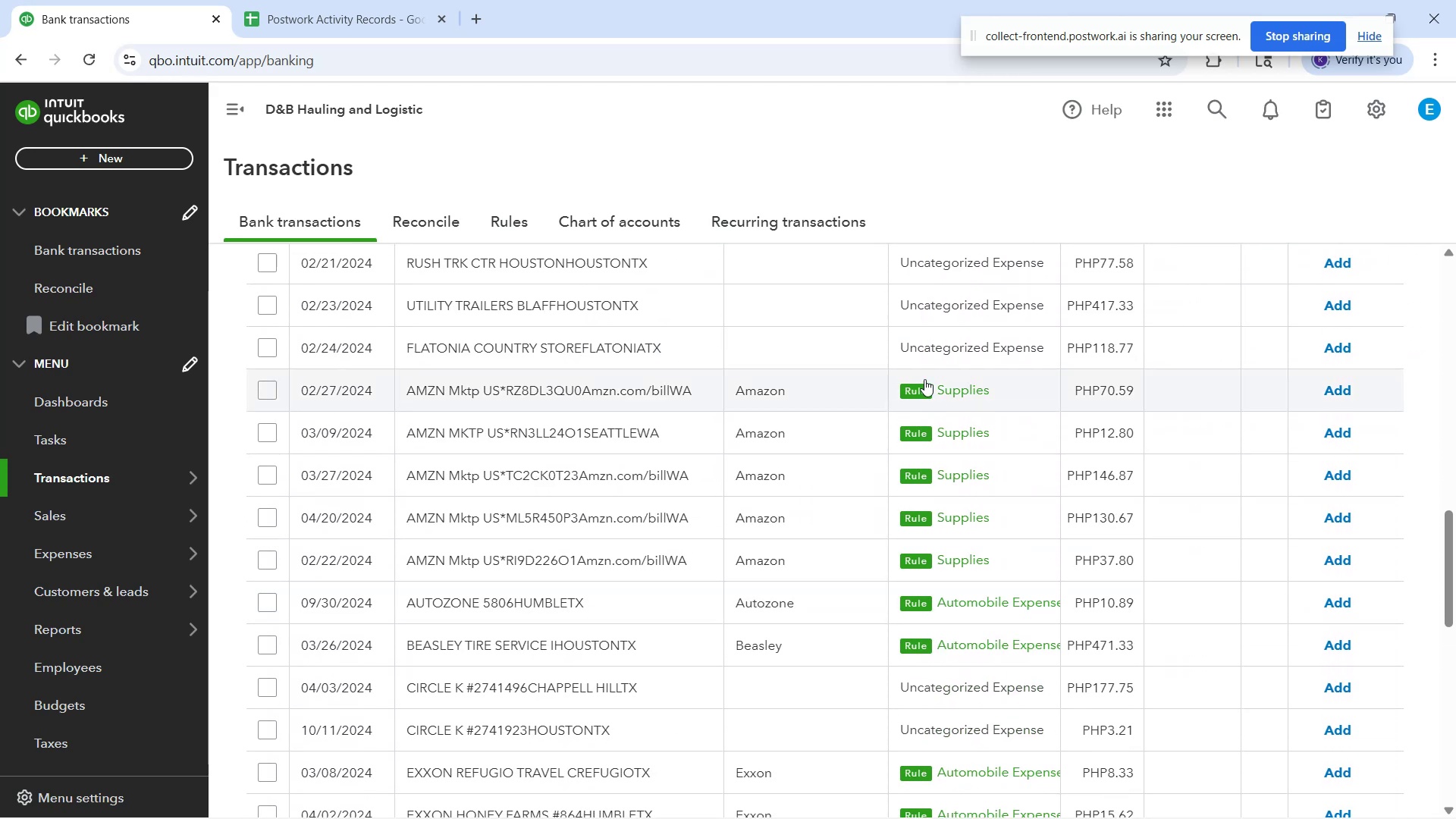 
left_click([968, 388])
 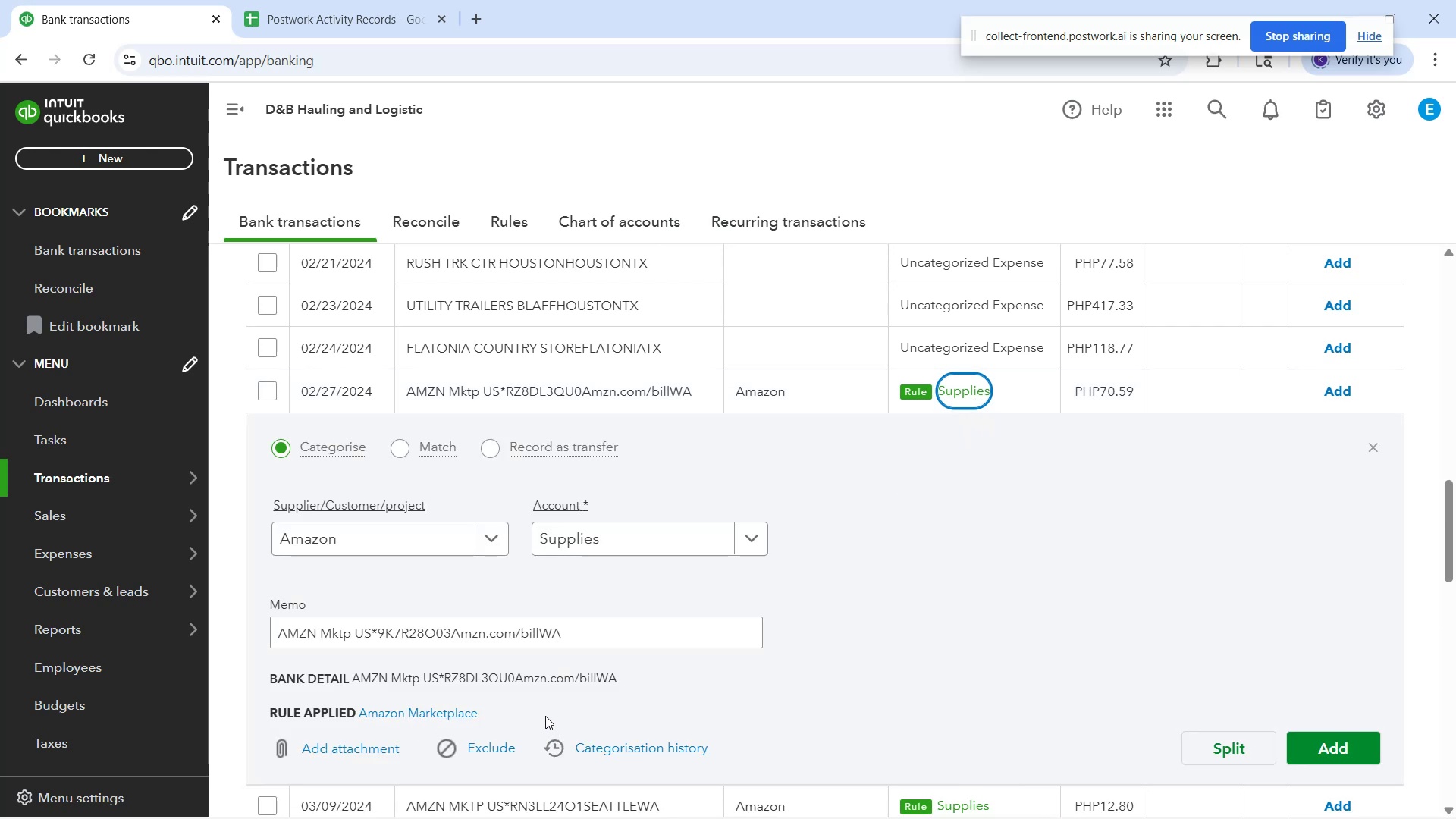 
wait(13.21)
 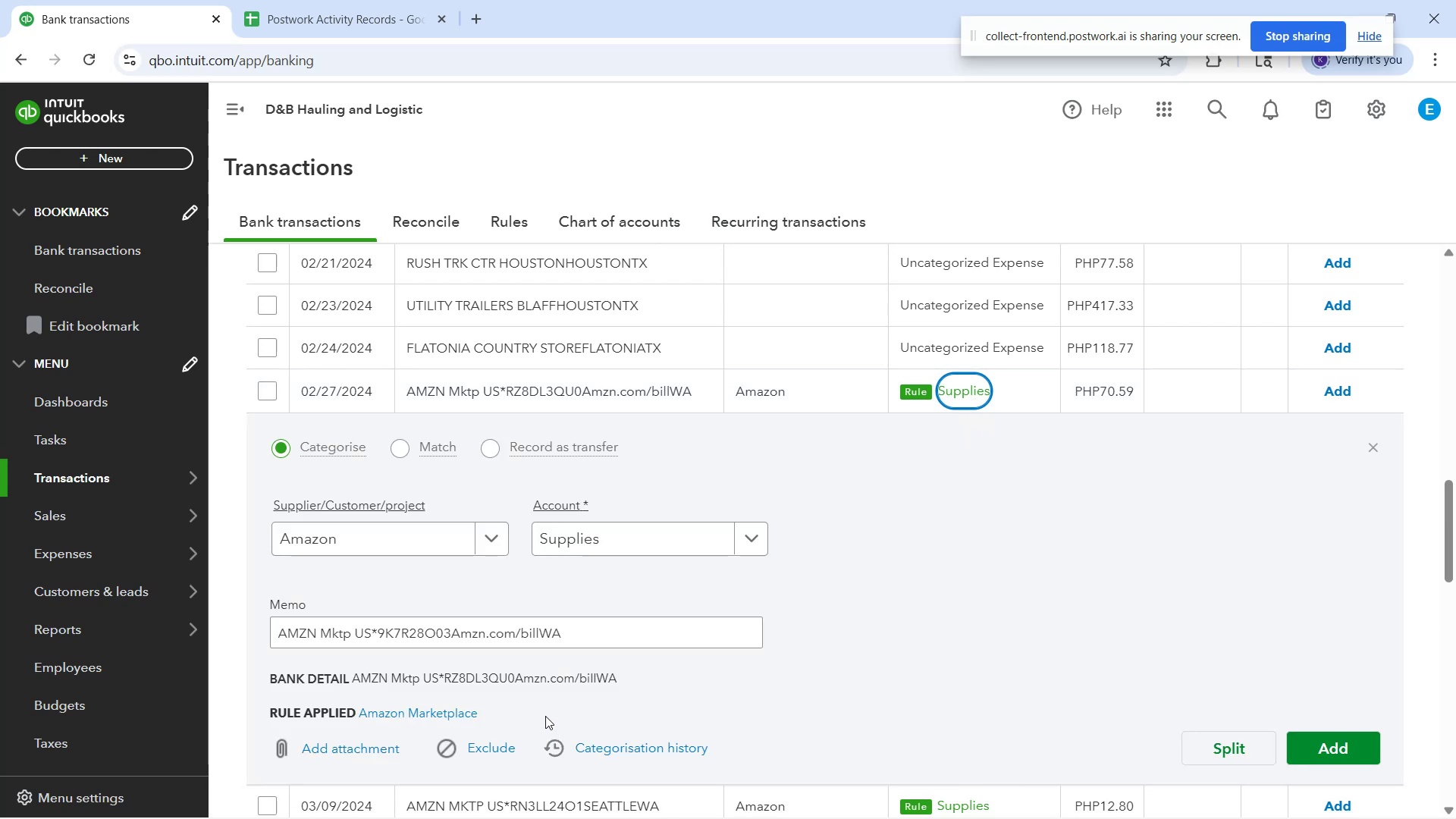 
left_click([1116, 521])
 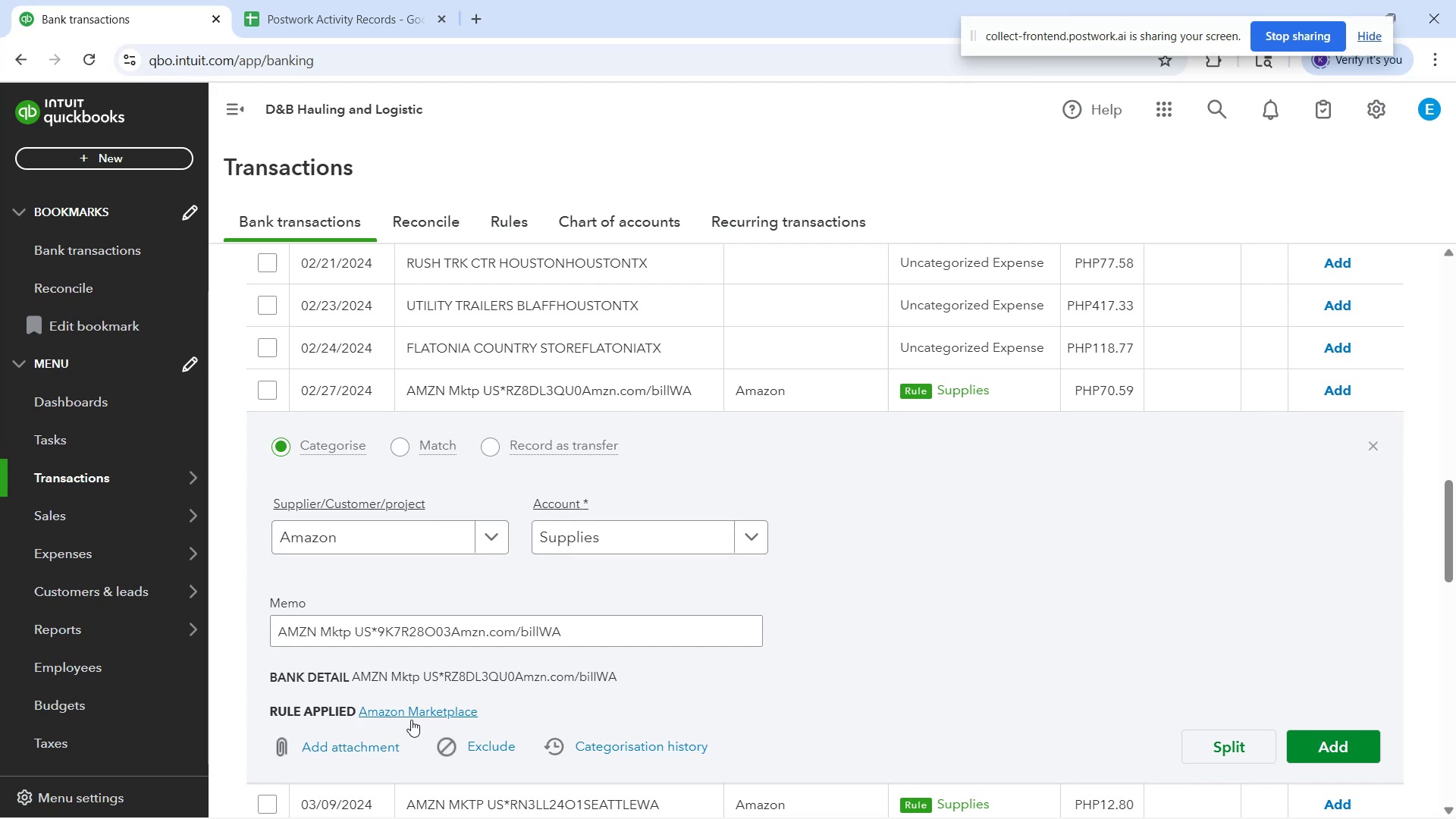 
scroll: coordinate [851, 576], scroll_direction: up, amount: 13.0
 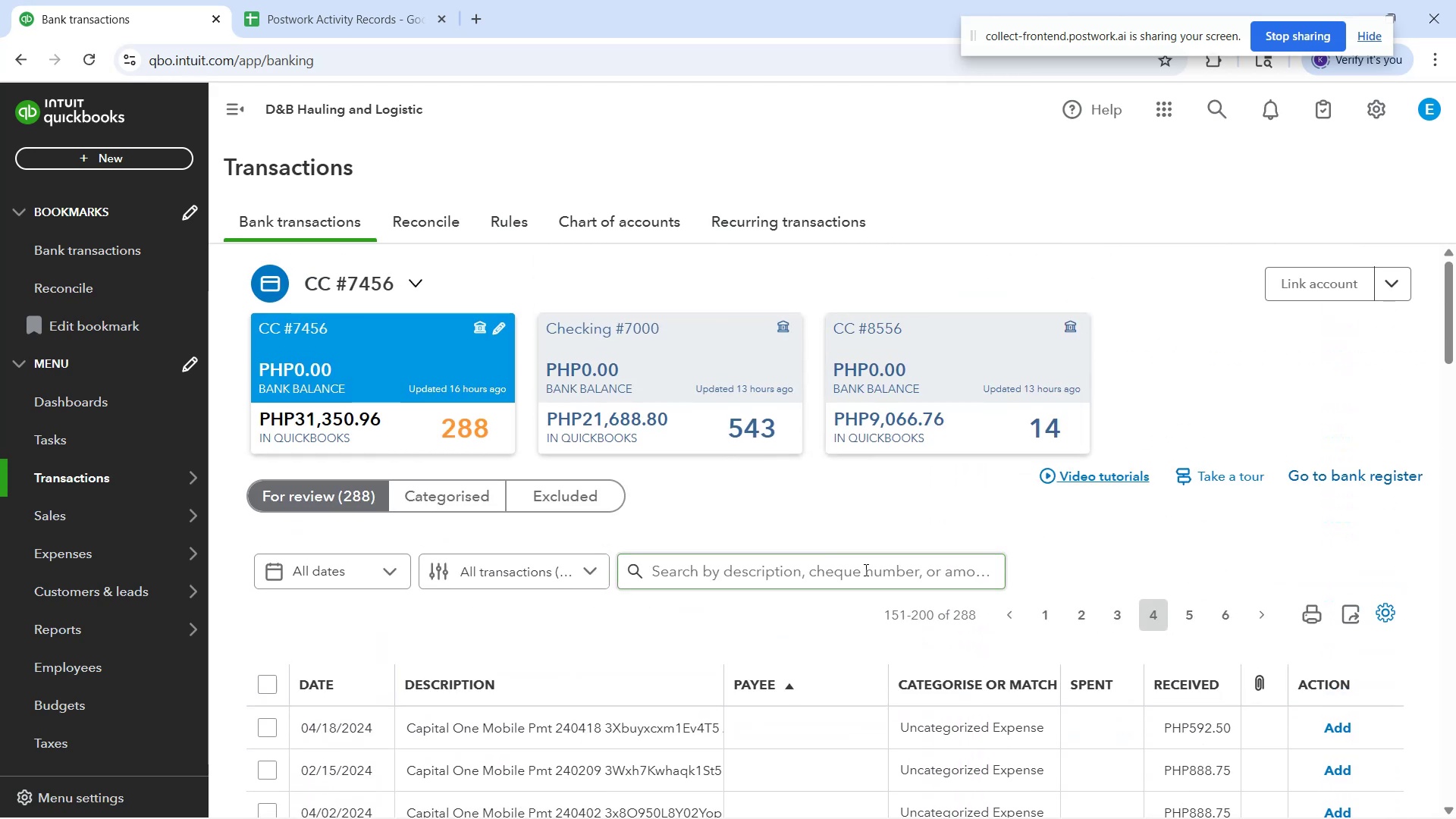 
scroll: coordinate [864, 570], scroll_direction: down, amount: 5.0
 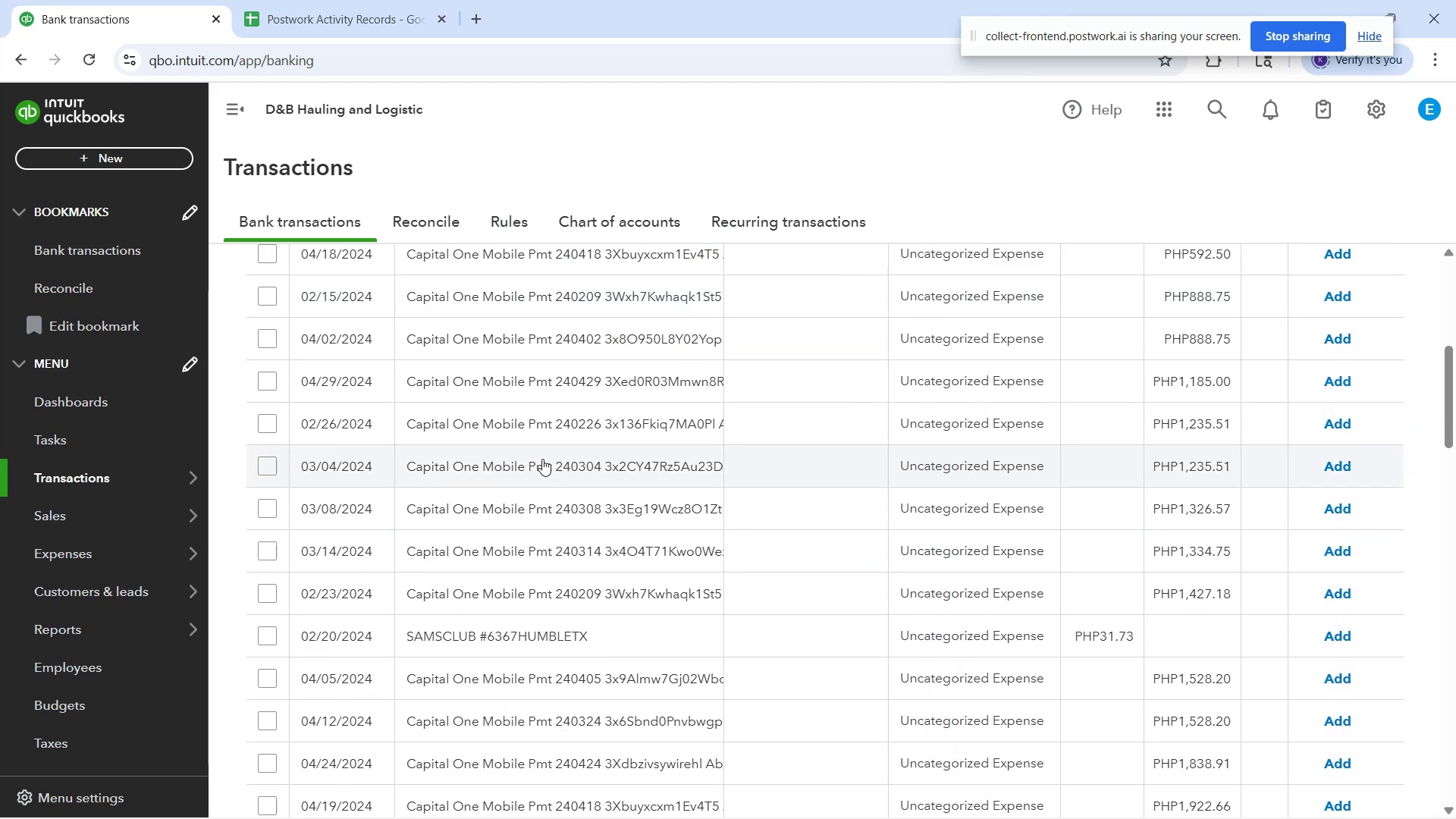 
scroll: coordinate [545, 483], scroll_direction: up, amount: 4.0
 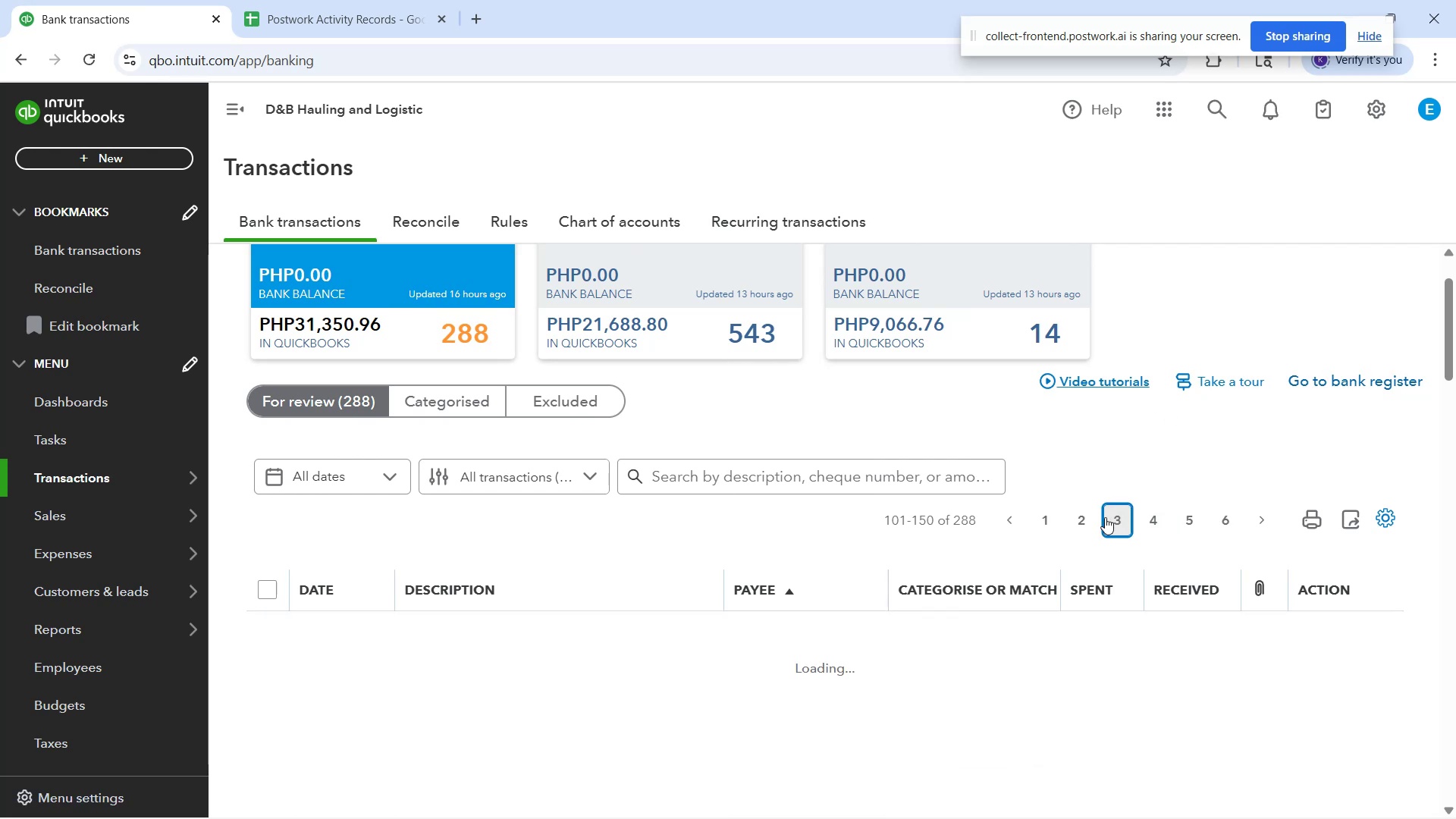 
left_click([755, 483])
 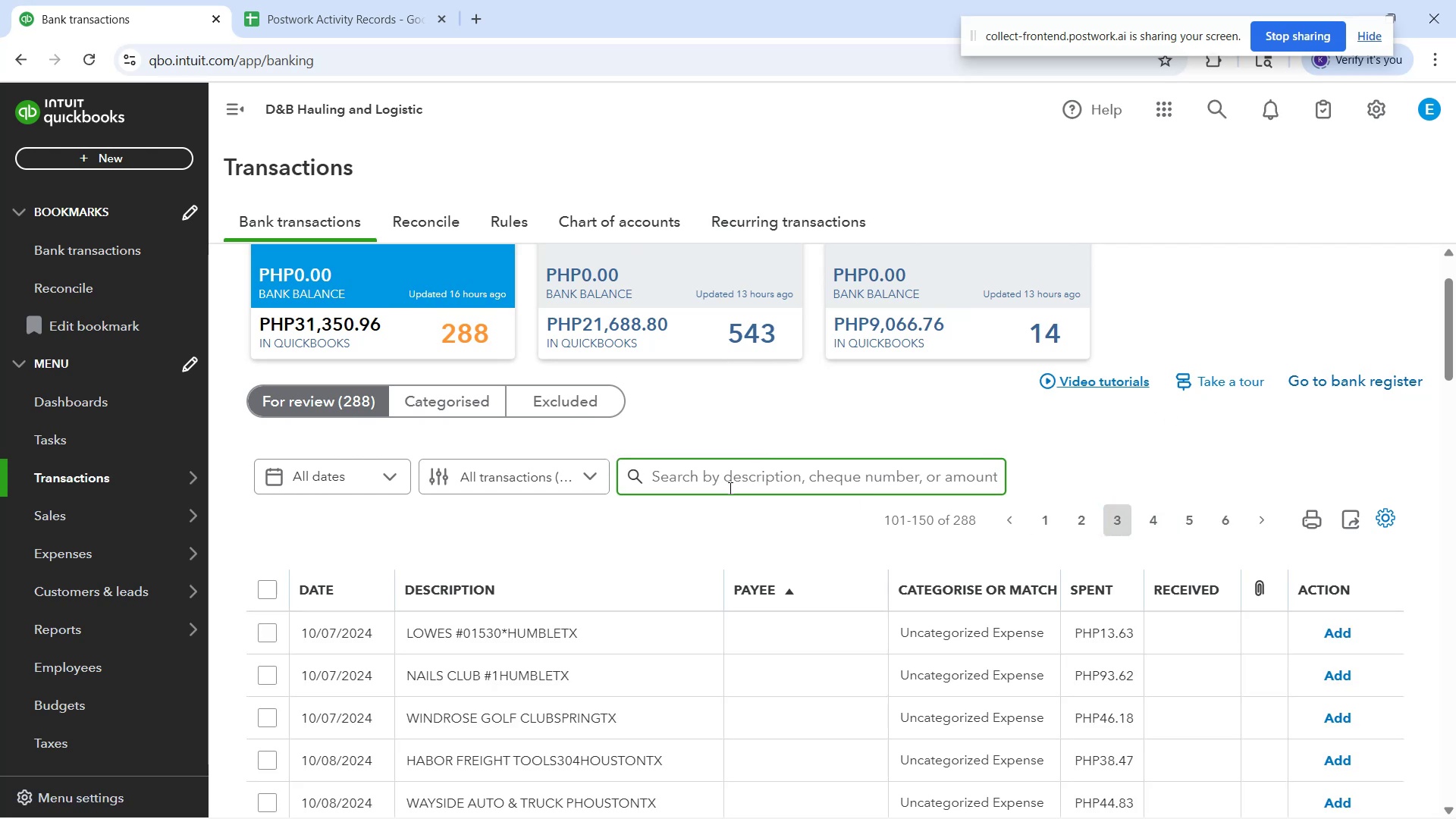 
type(astros)
 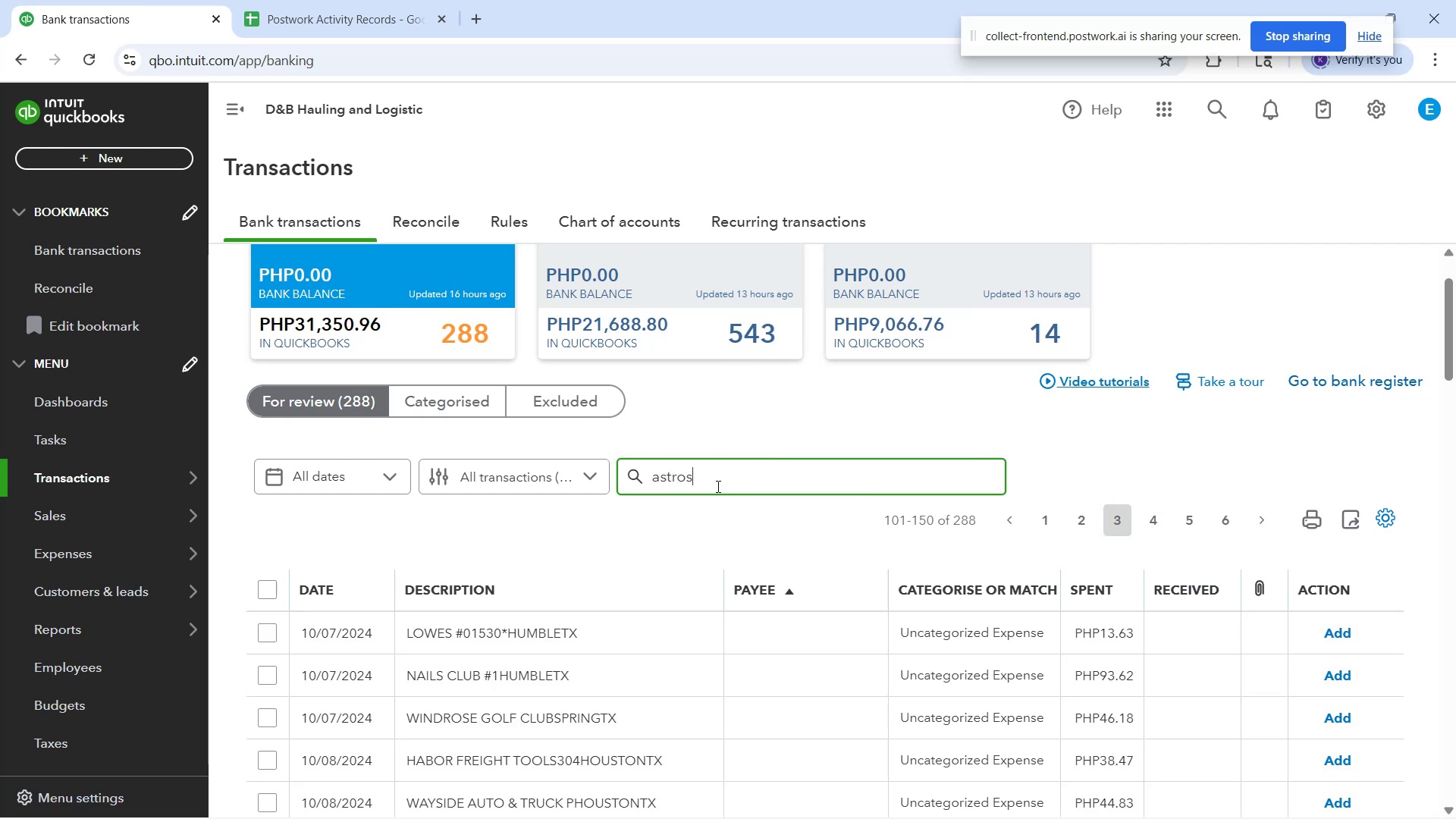 
key(Enter)
 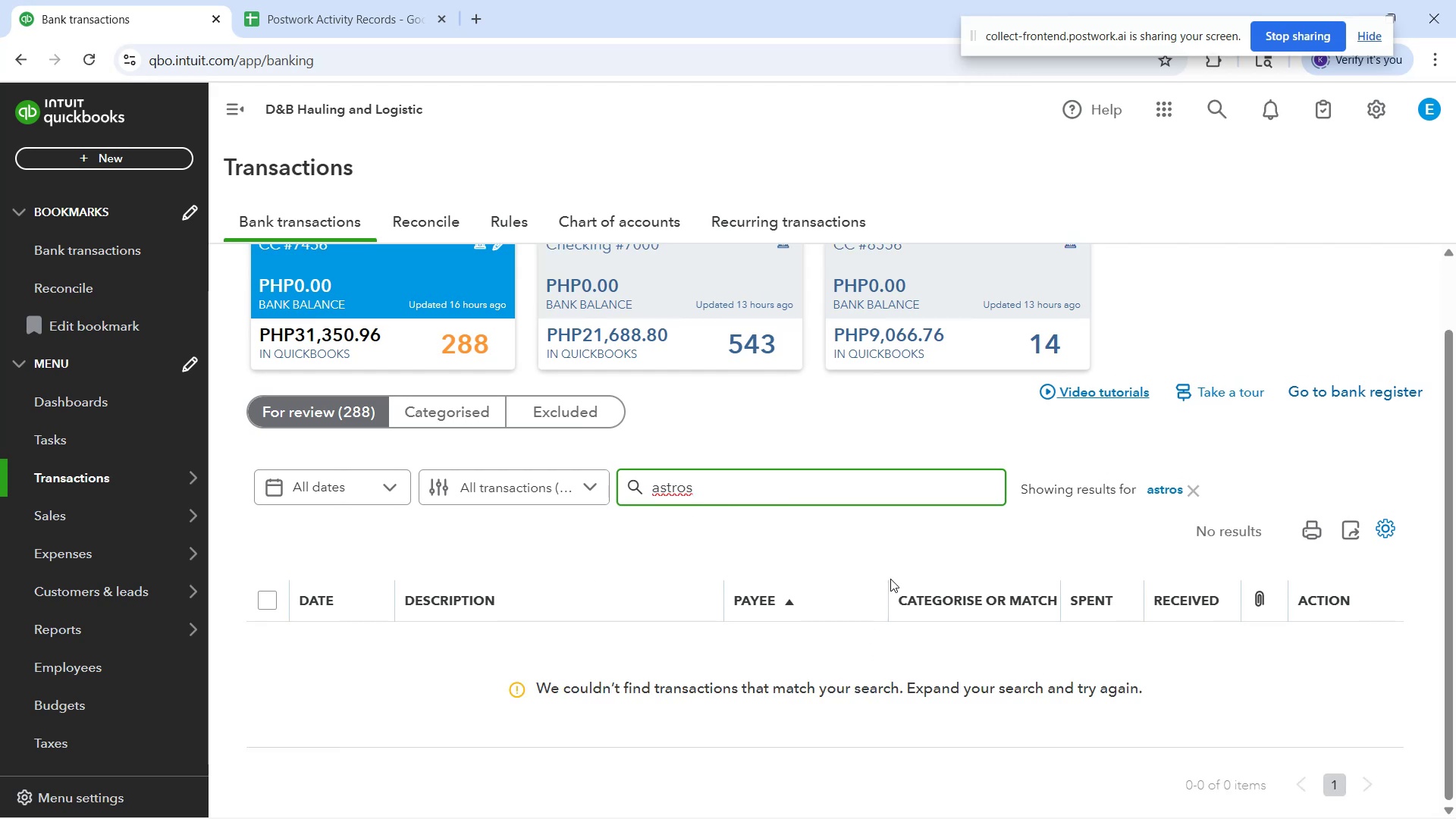 
left_click_drag(start_coordinate=[832, 547], to_coordinate=[530, 566])
 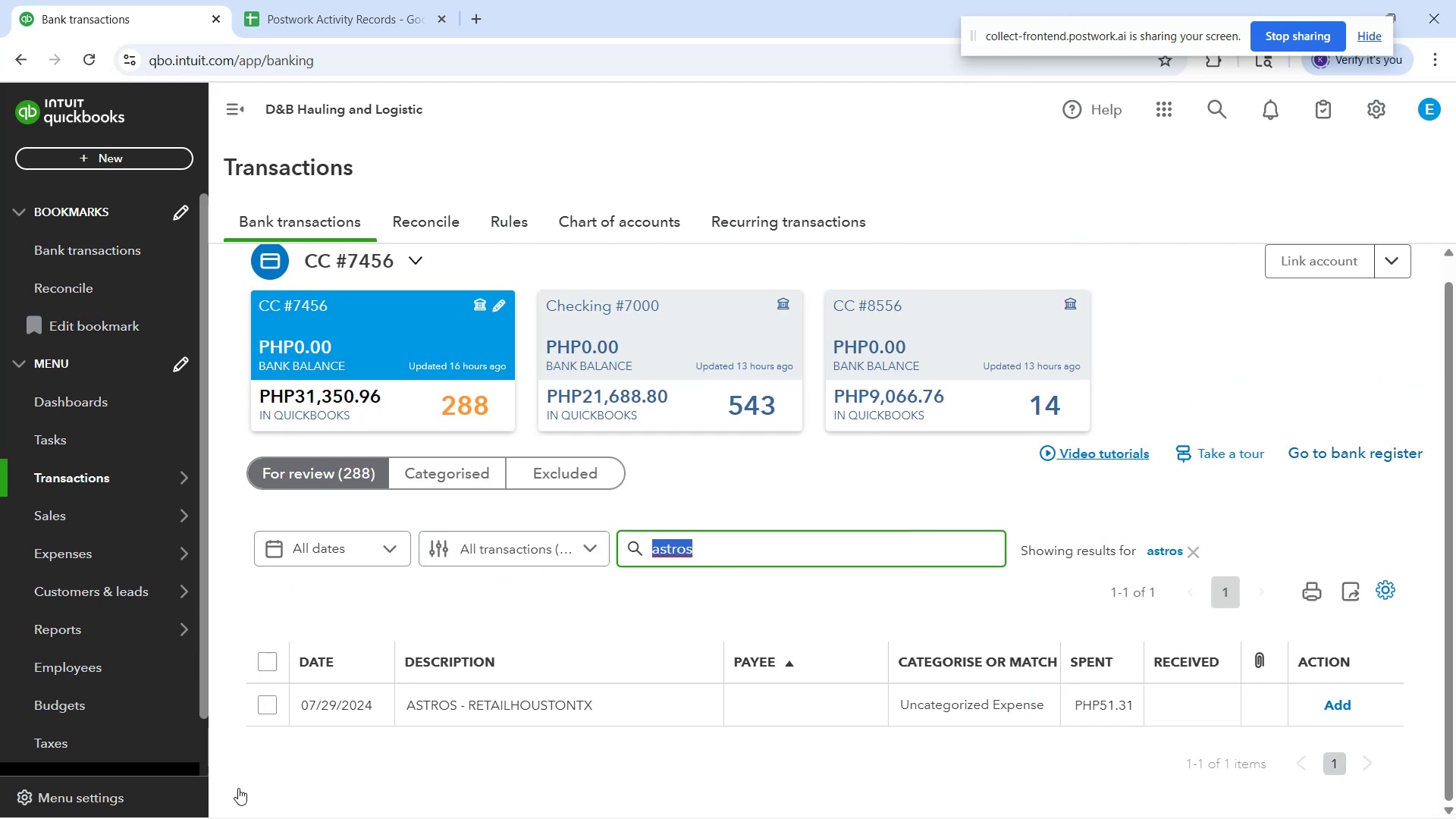 
scroll: coordinate [660, 623], scroll_direction: down, amount: 5.0
 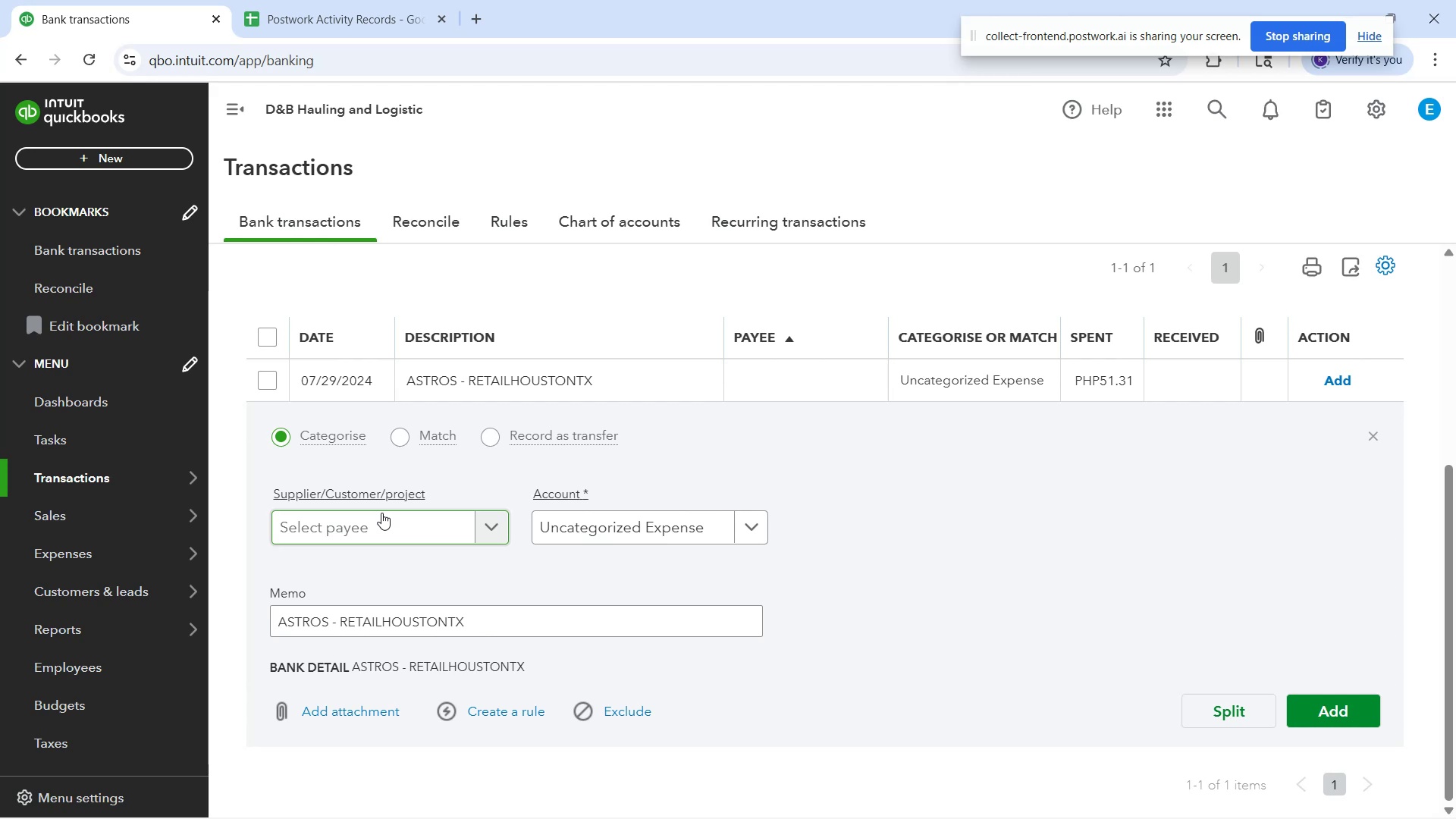 
wait(9.85)
 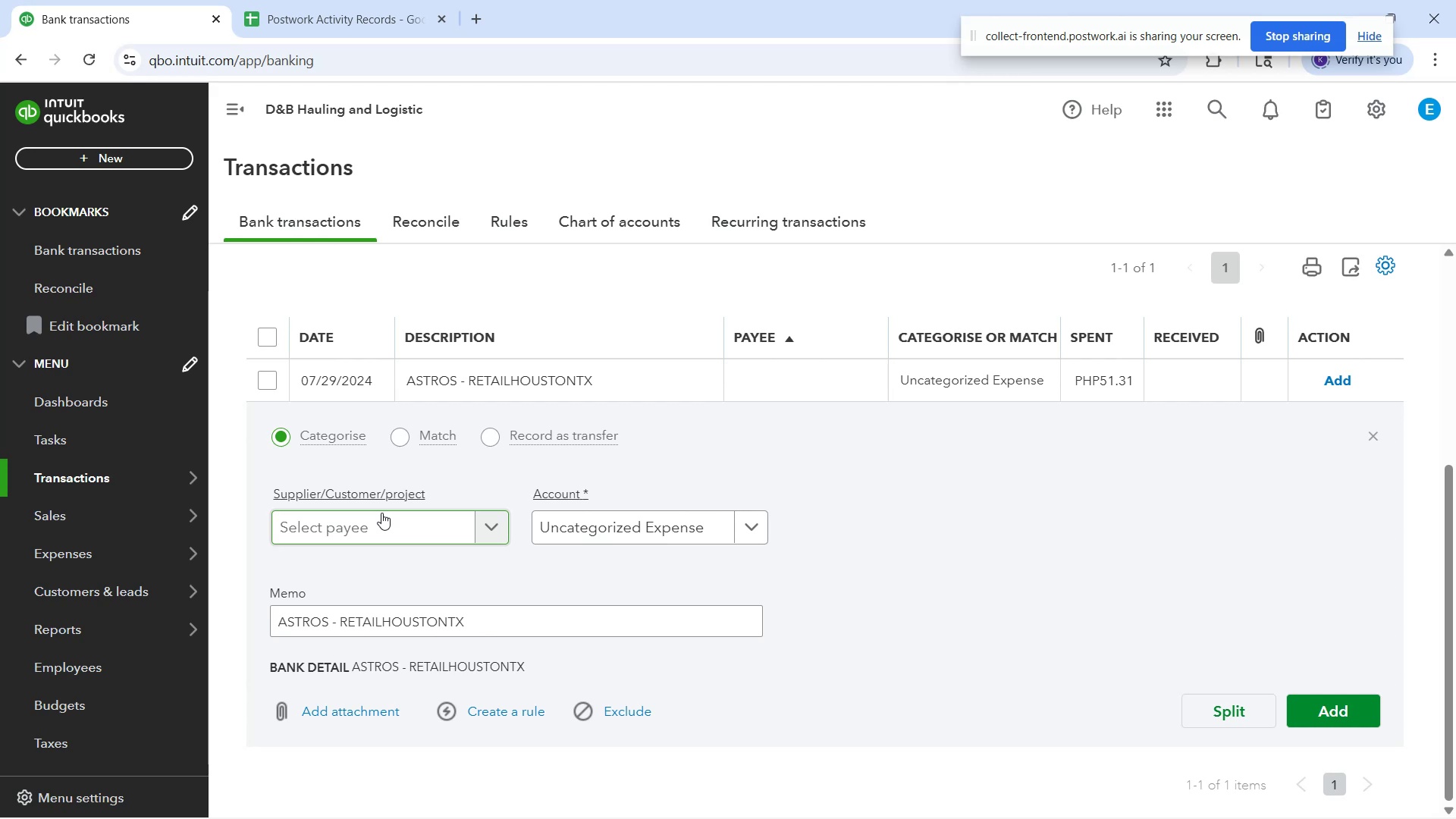 
type(gi)
 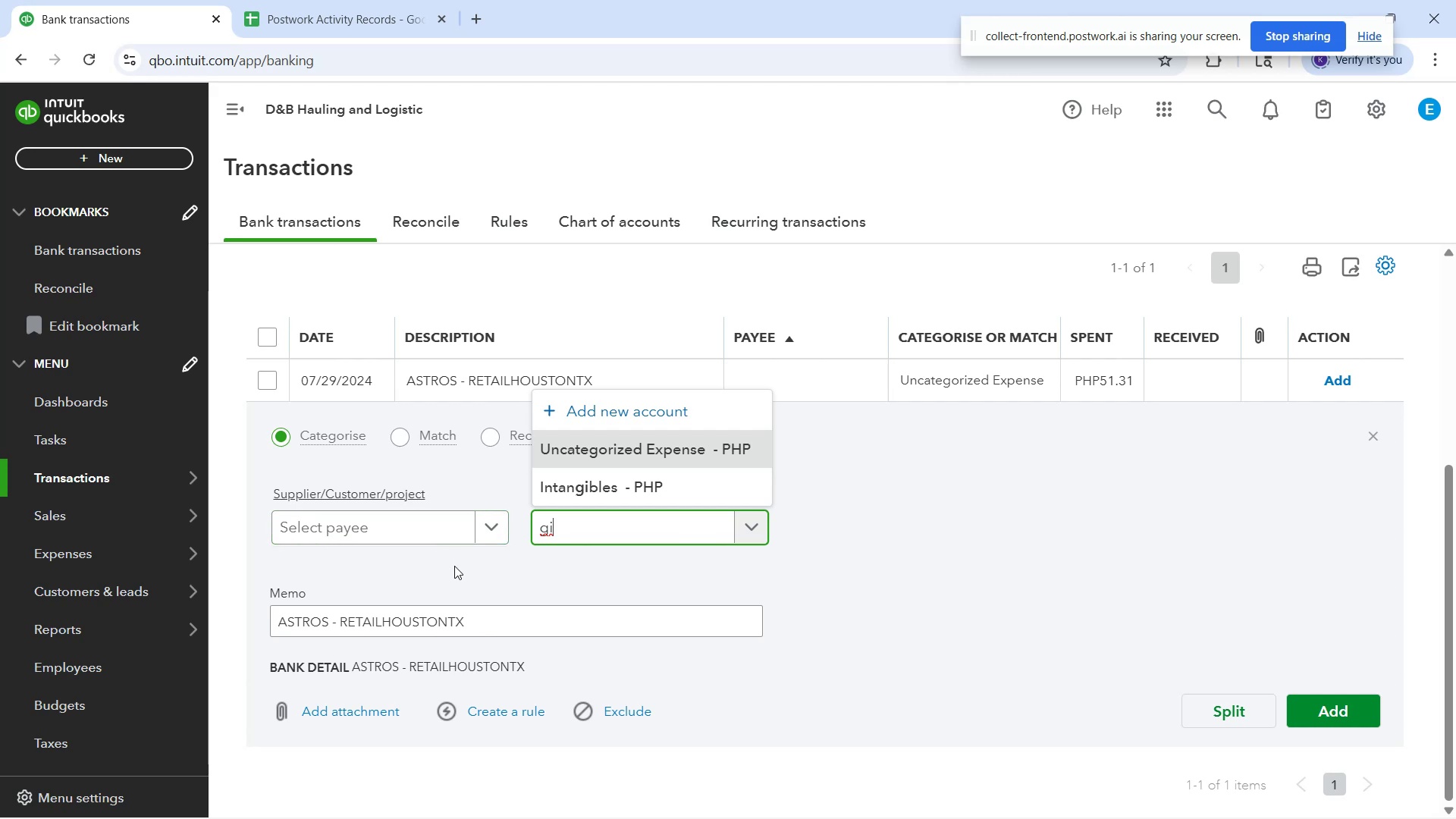 
wait(7.58)
 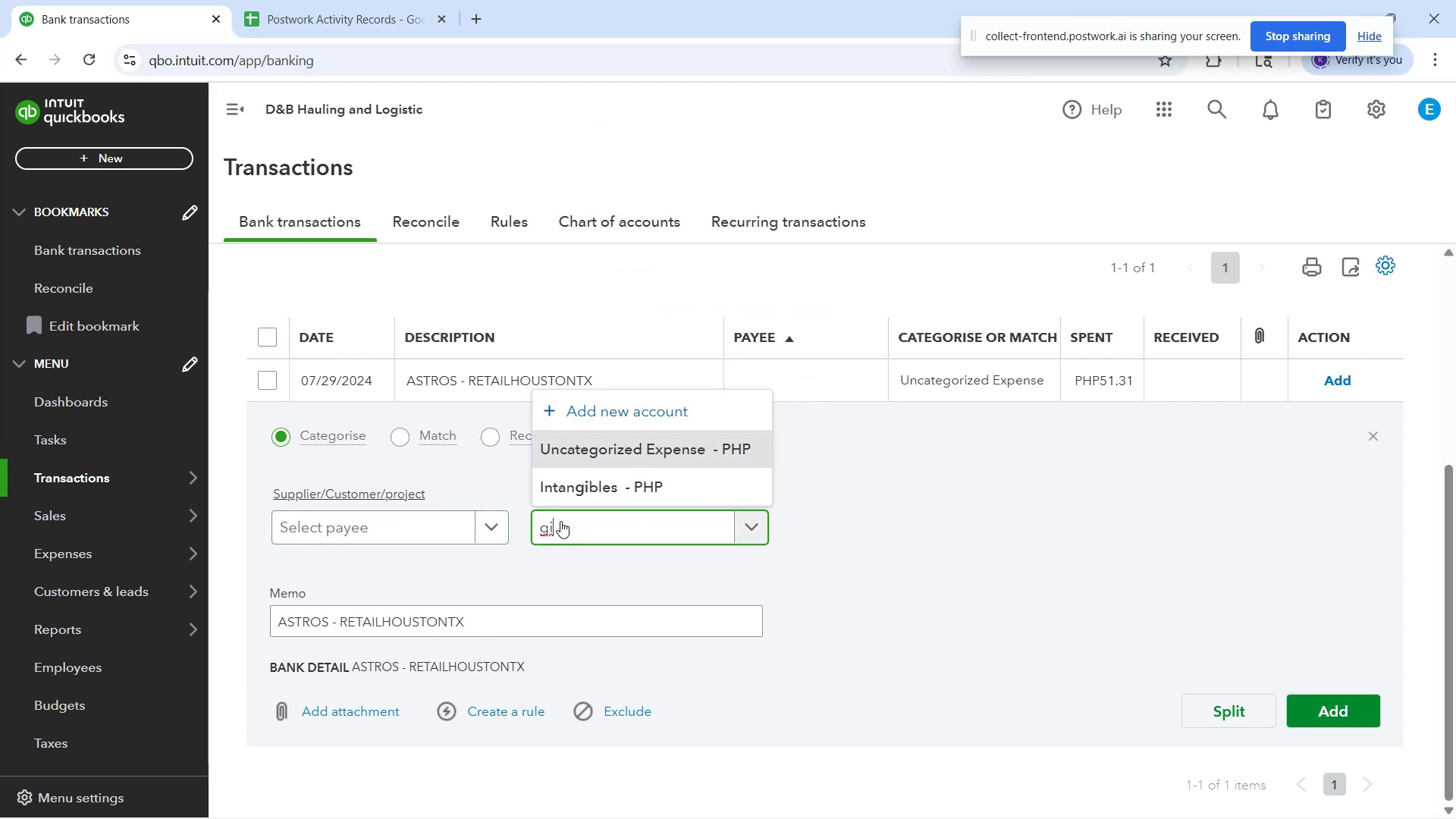 
scroll: coordinate [995, 508], scroll_direction: up, amount: 2.0
 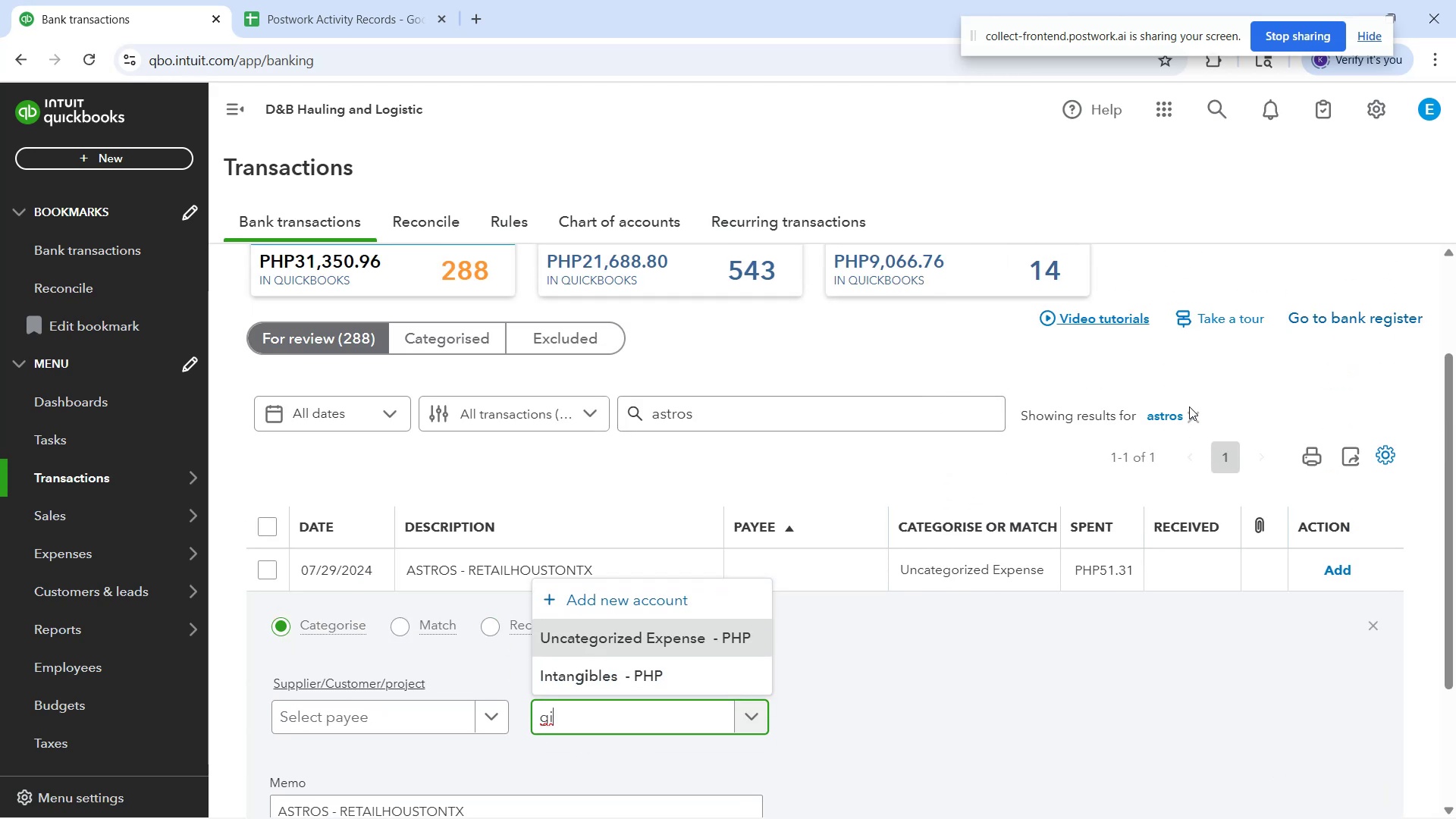 
left_click([1191, 414])
 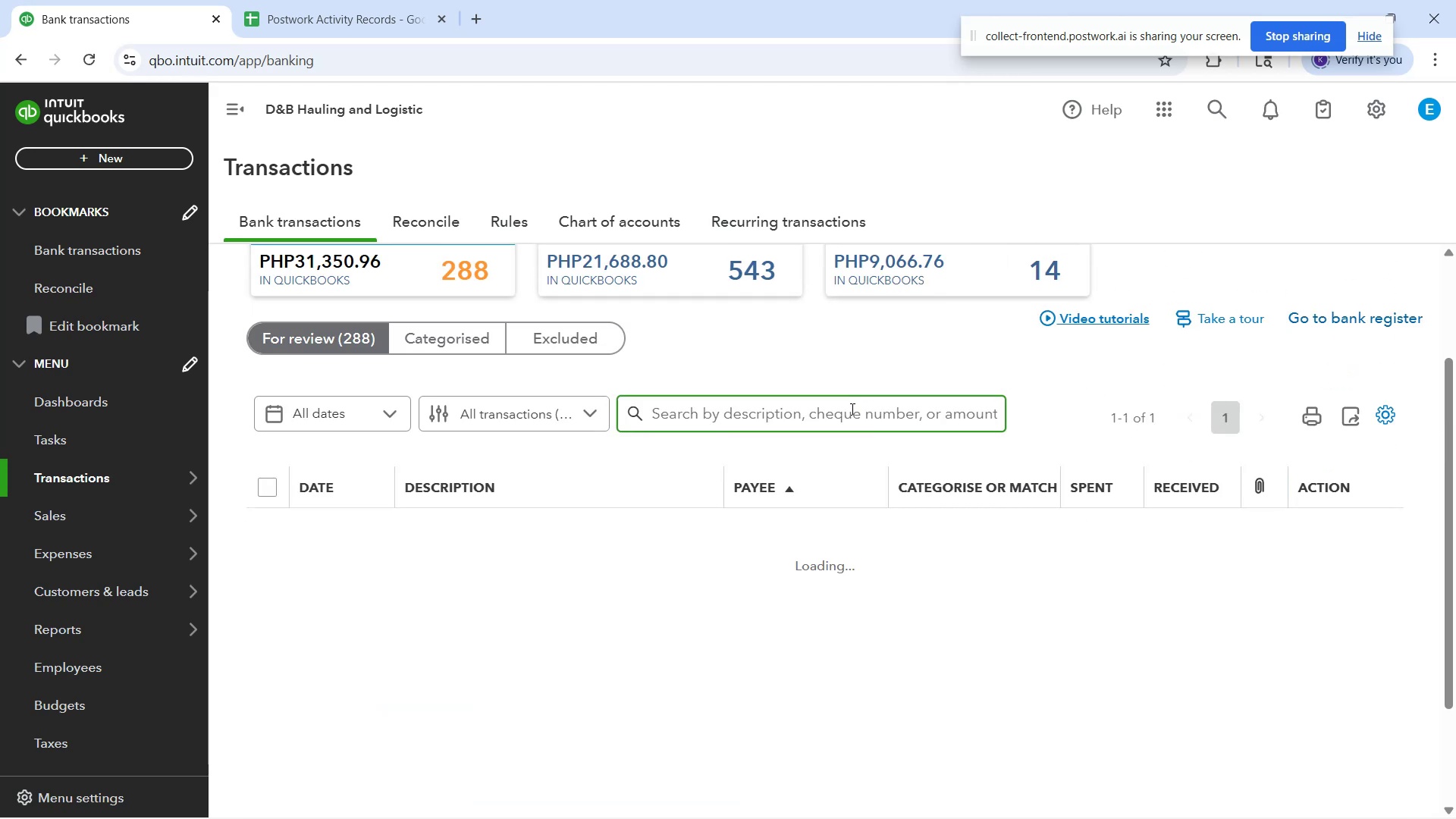 
left_click([851, 409])
 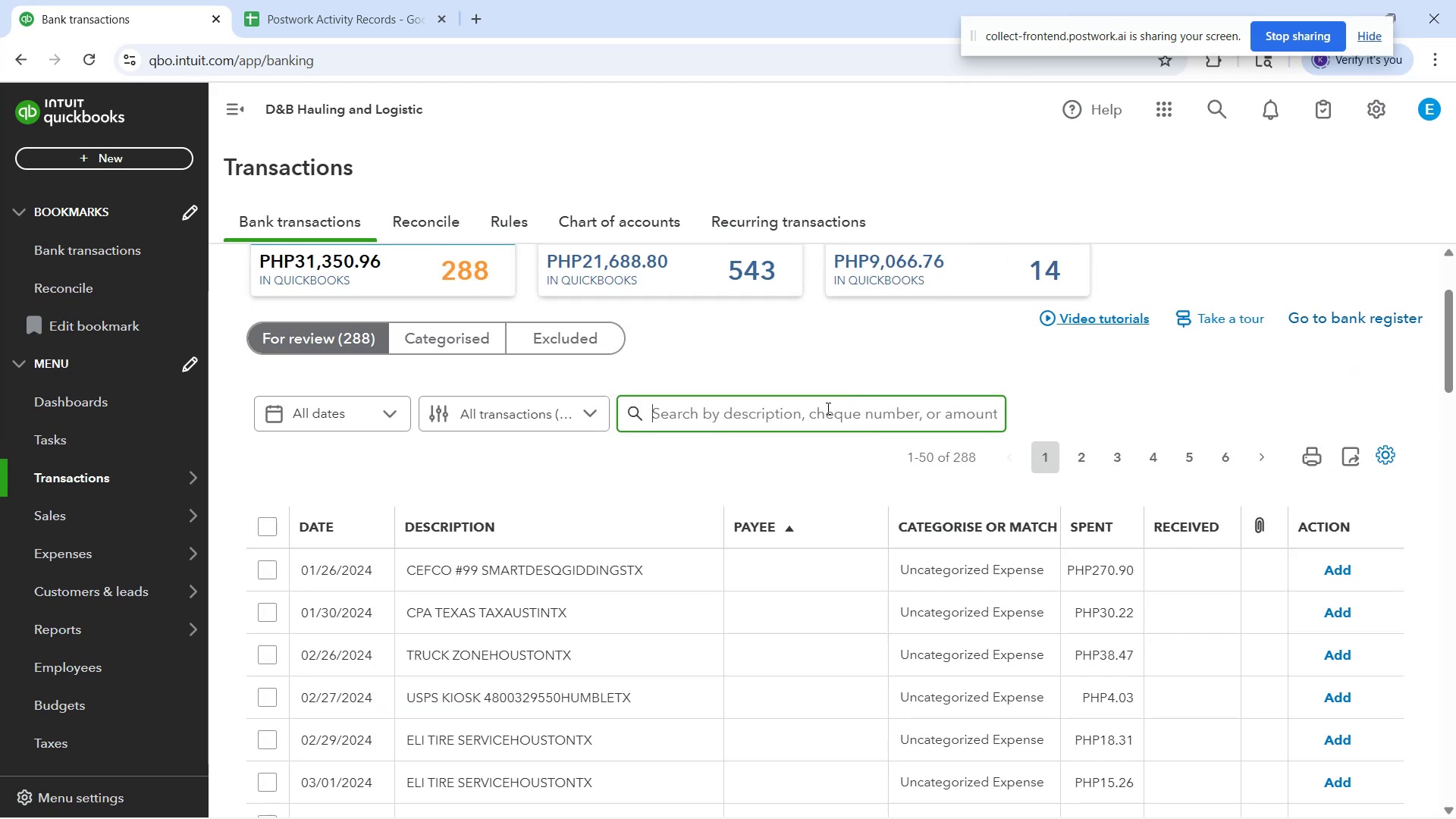 
type(gihpp)
 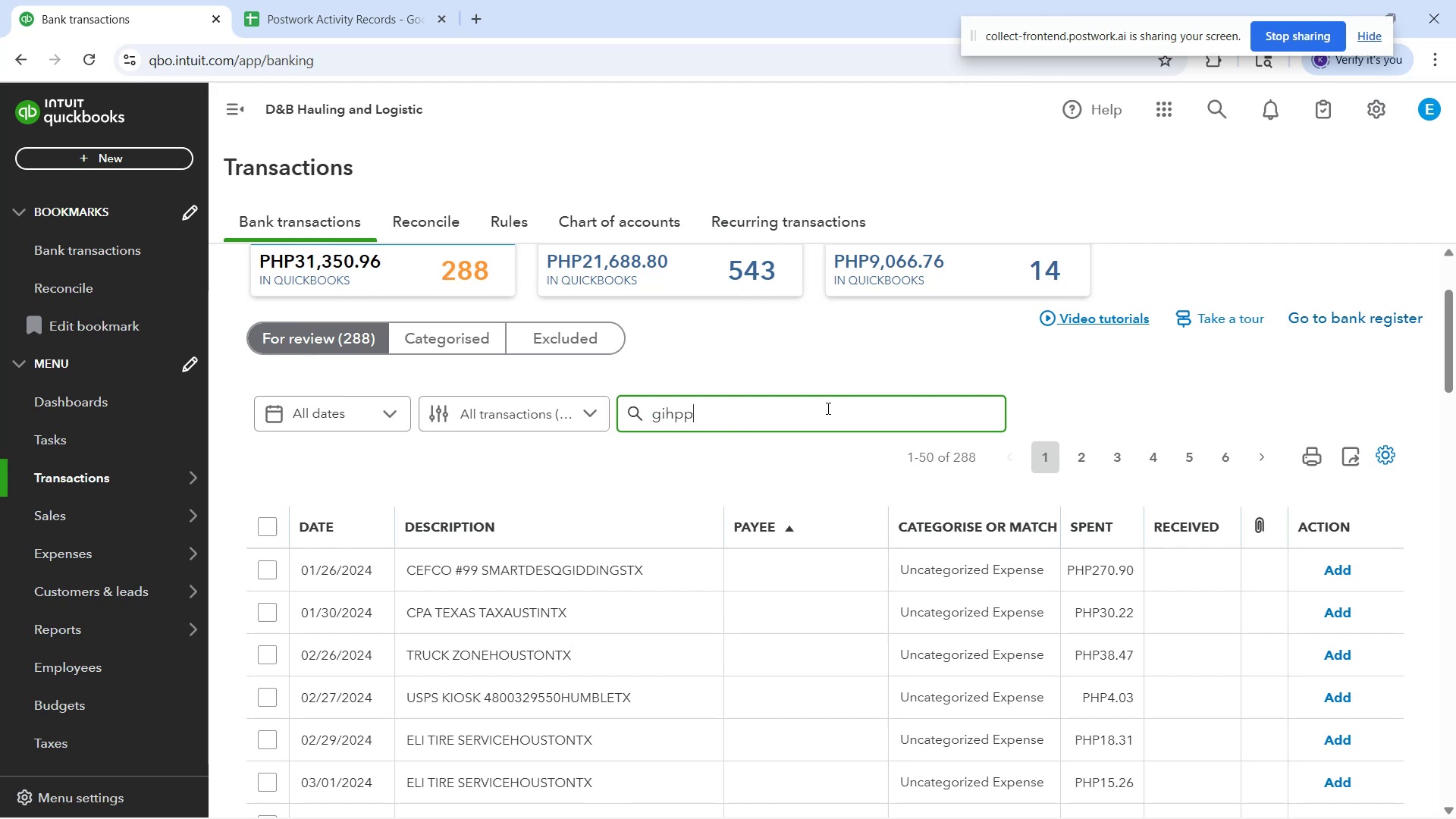 
key(Enter)
 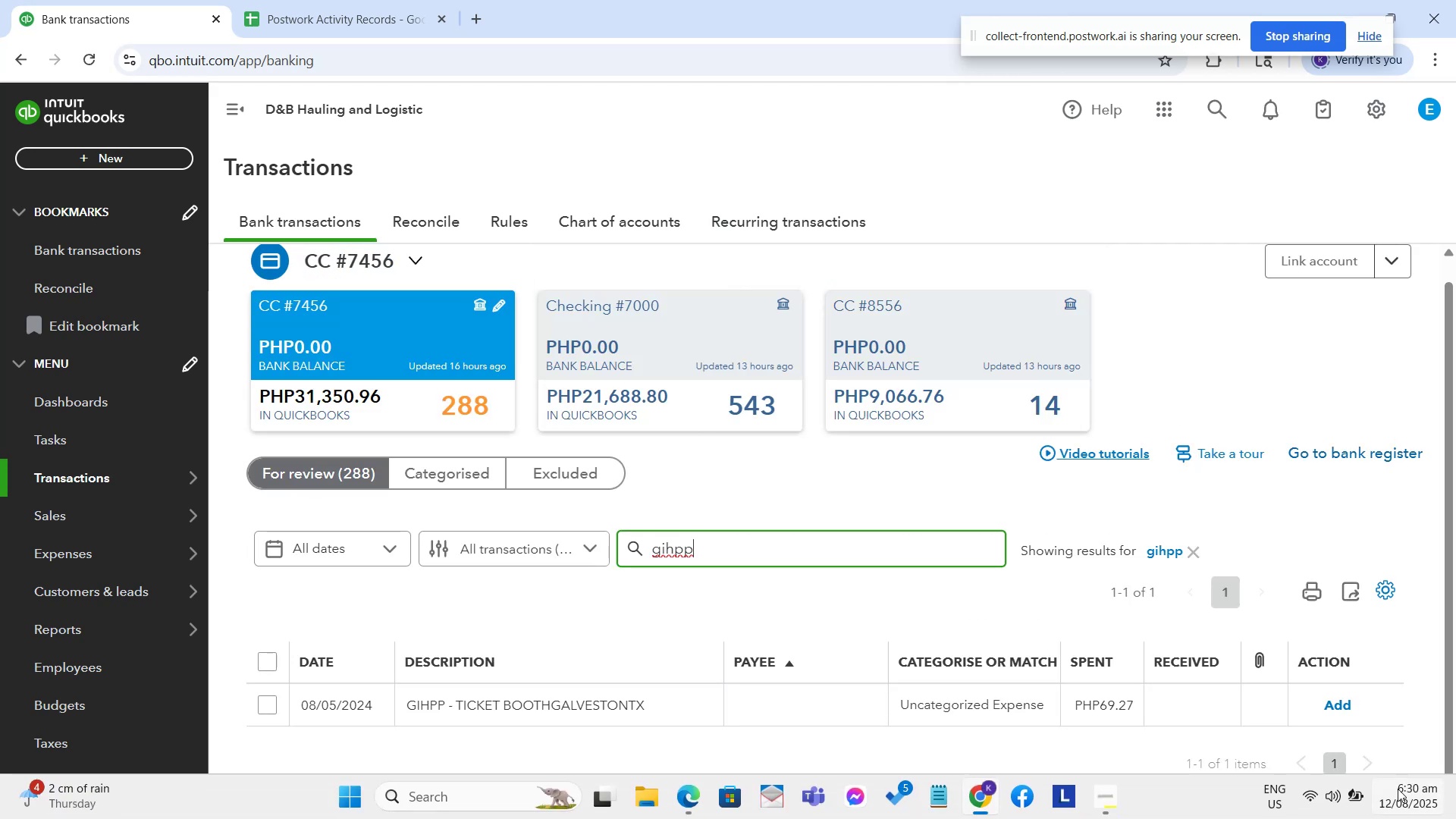 
wait(5.72)
 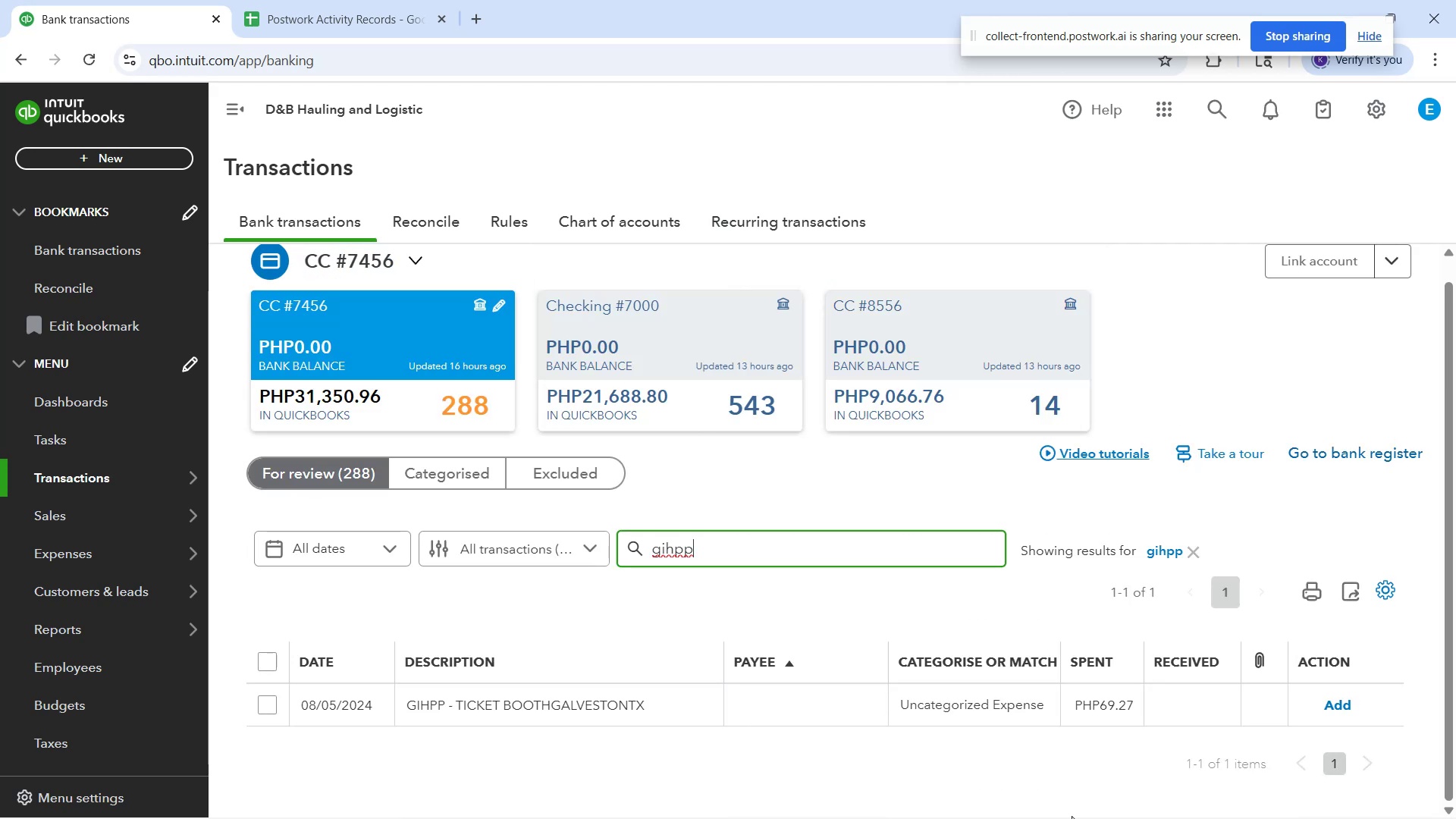 
left_click([607, 709])
 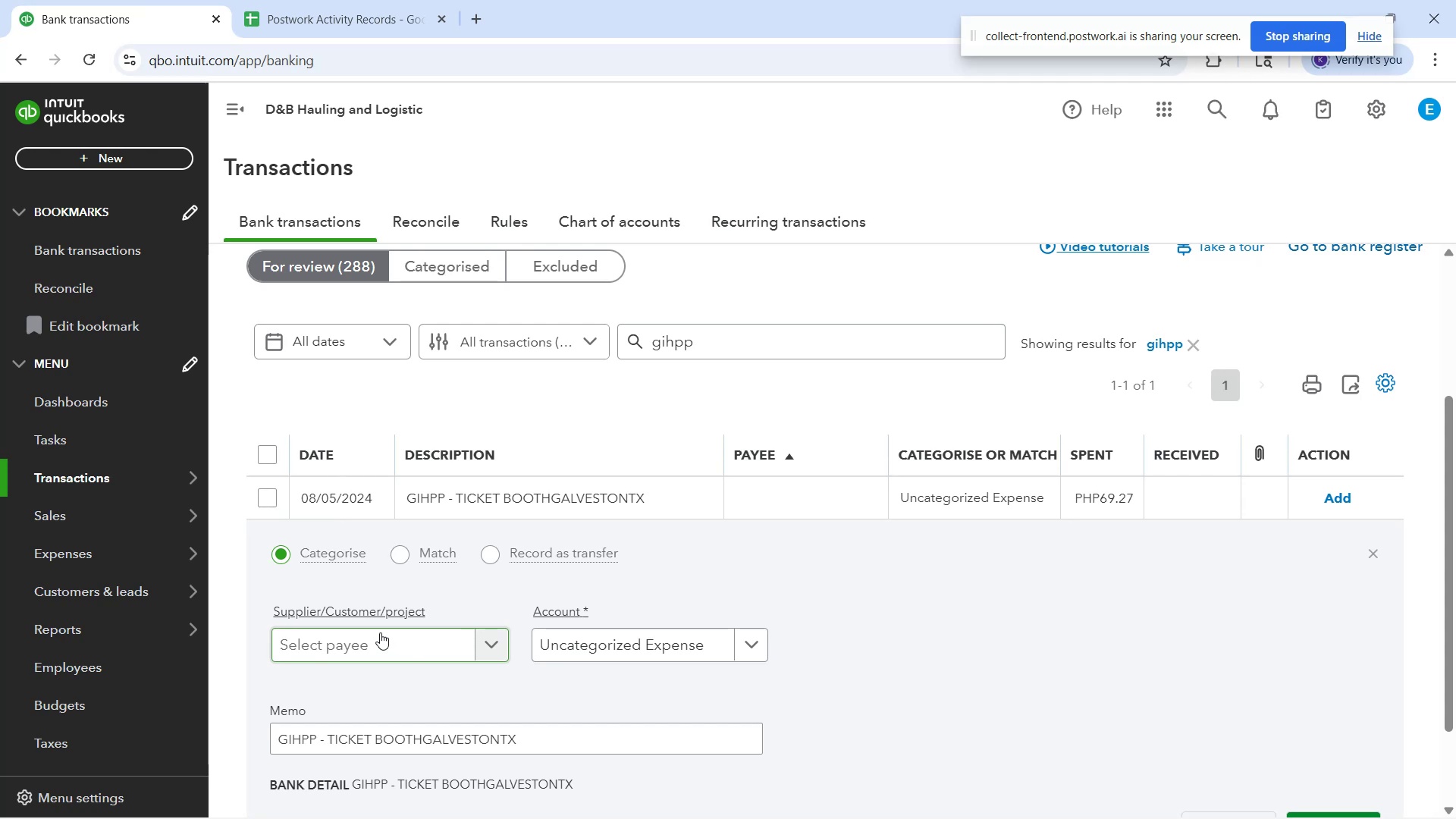 
wait(10.25)
 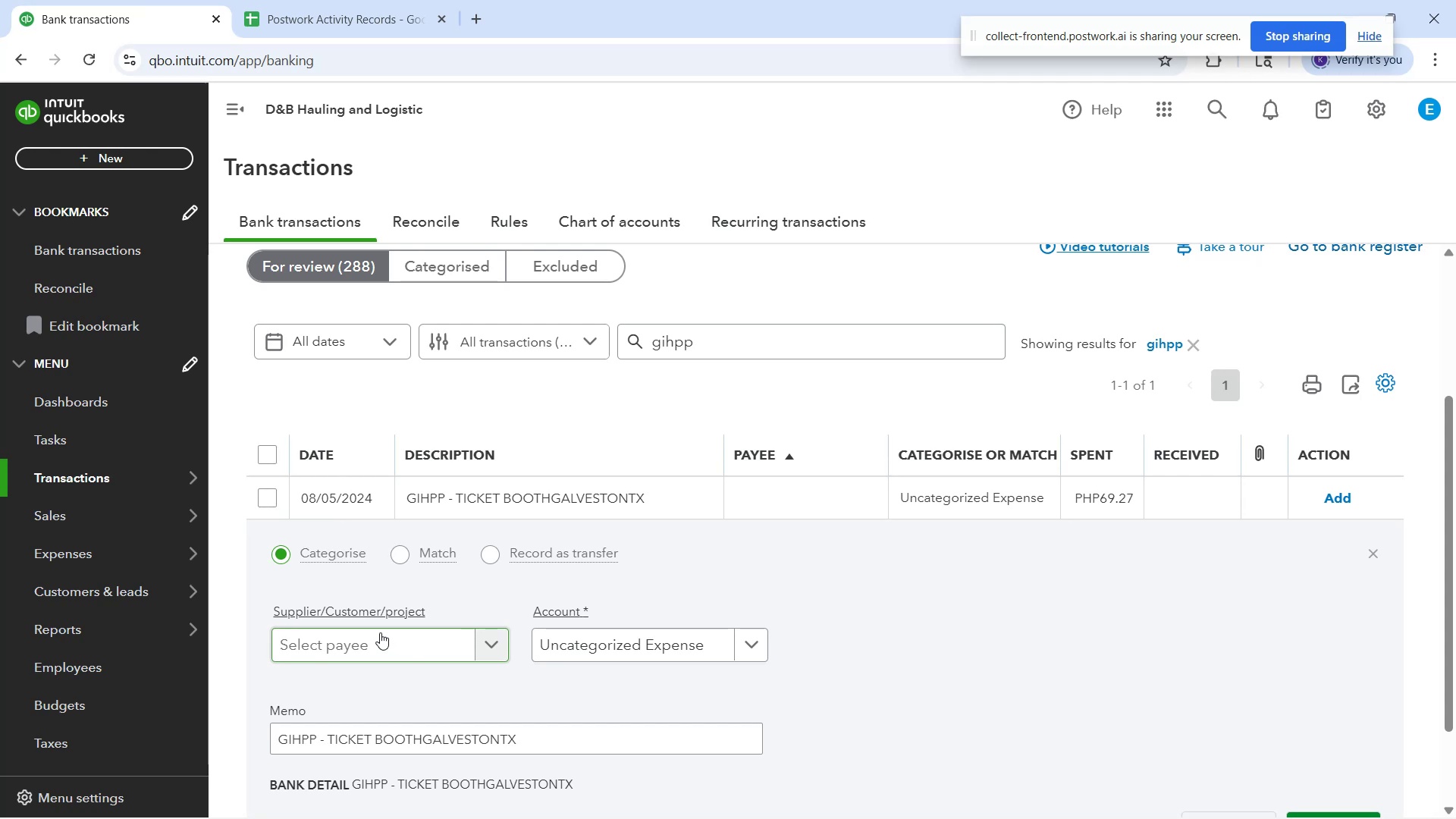 
type(mea)
 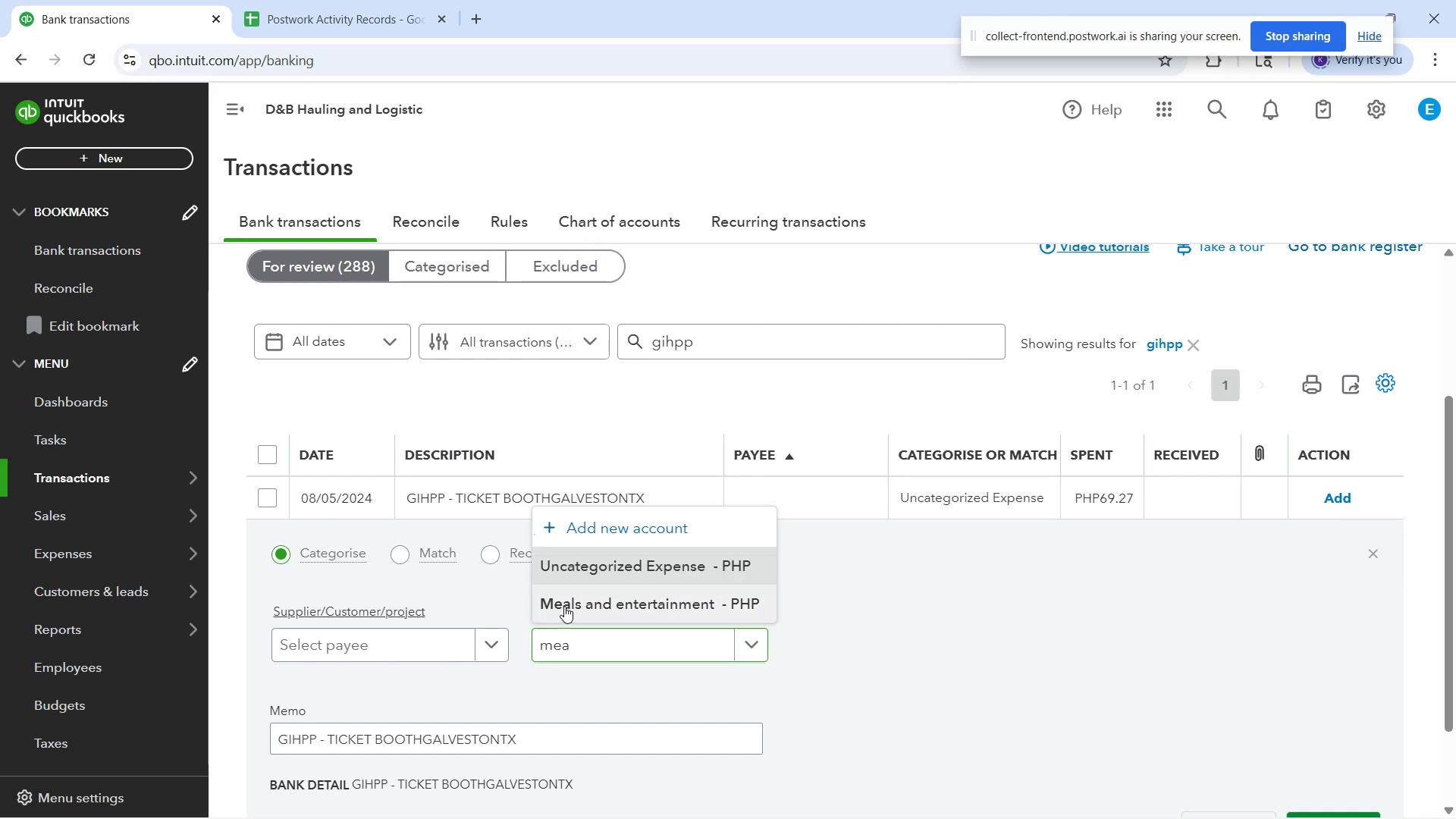 
left_click([381, 642])
 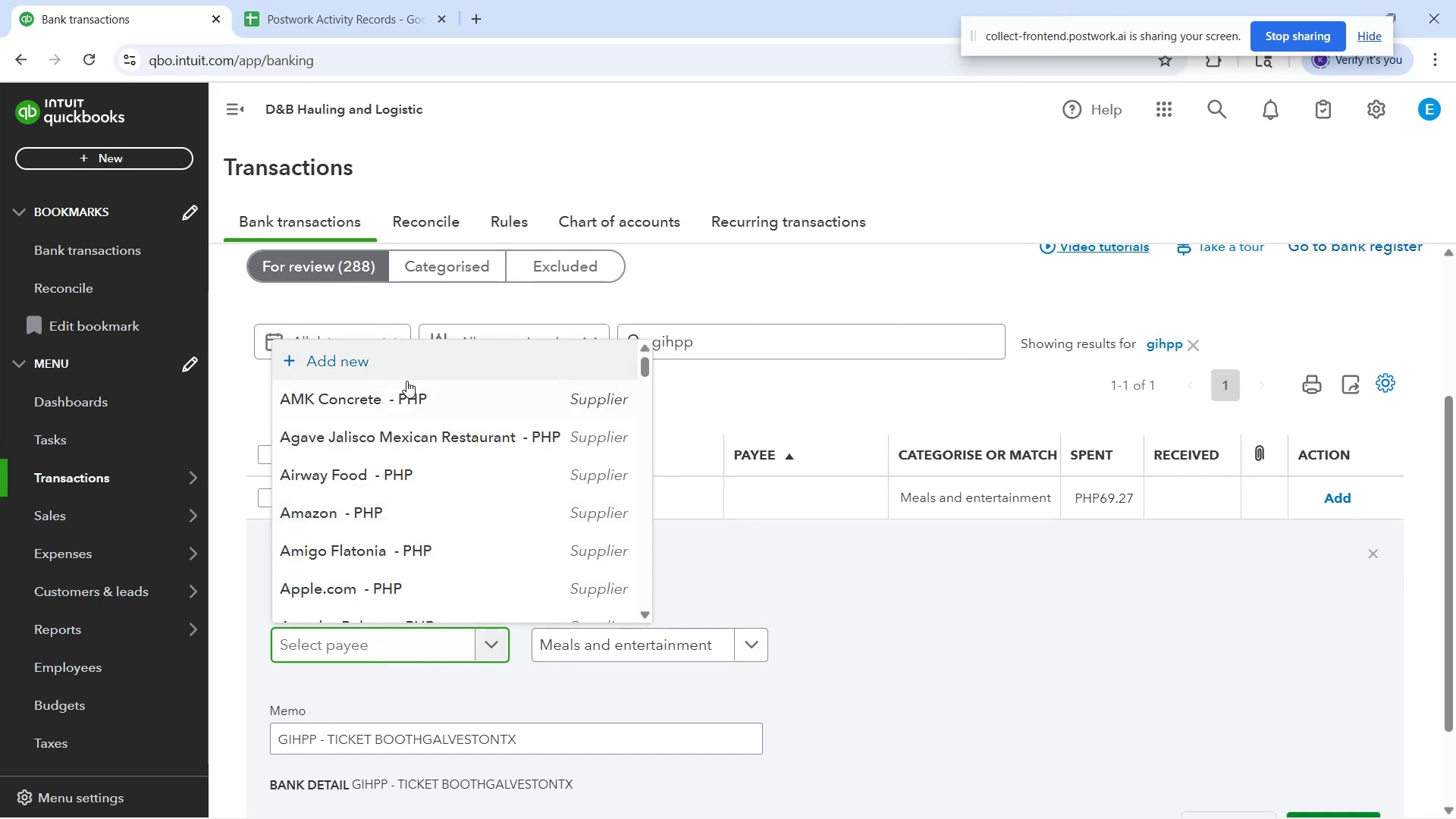 
wait(6.6)
 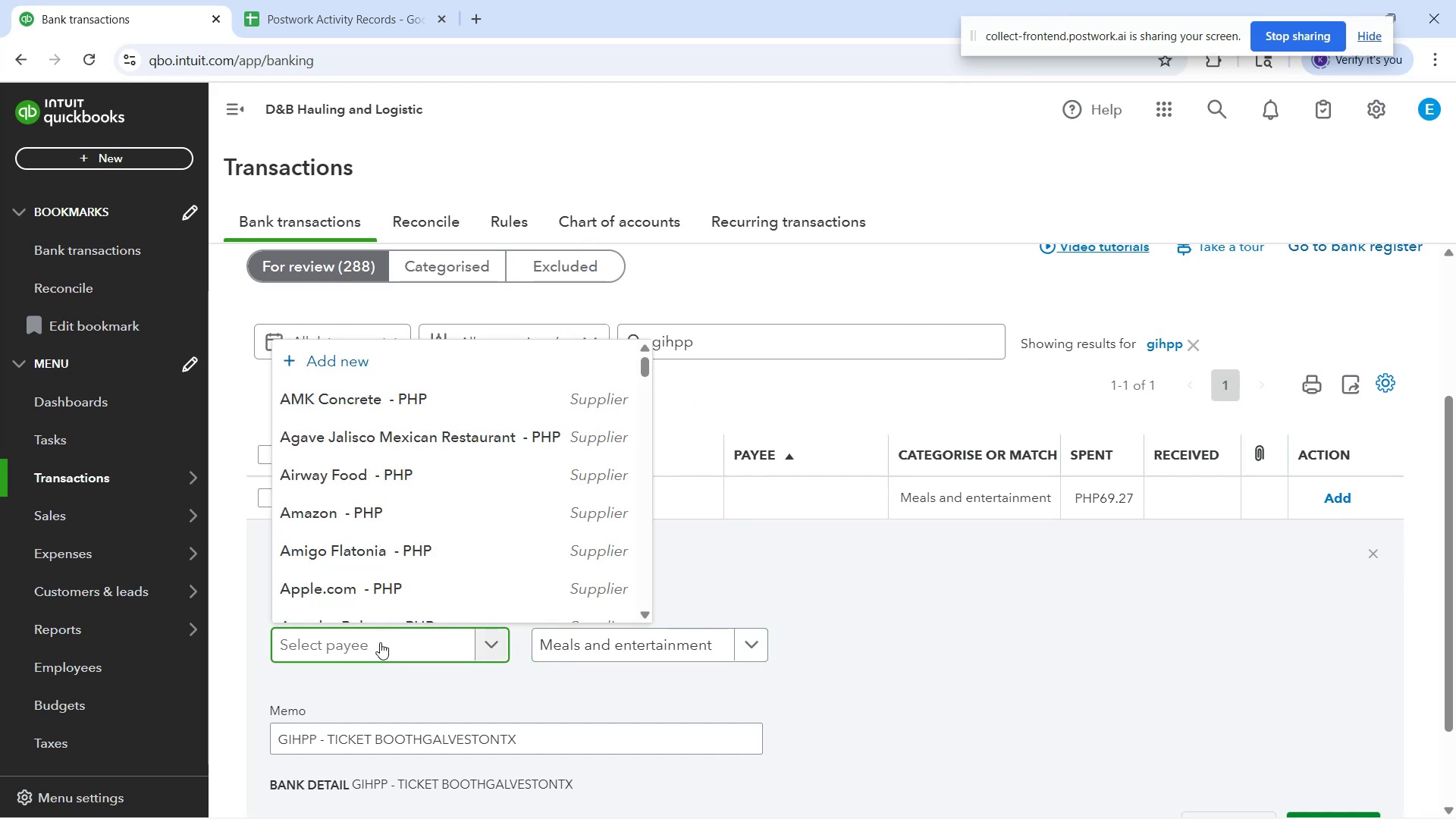 
type(GIHPP Ticker)
key(Backspace)
type(t Booth)
 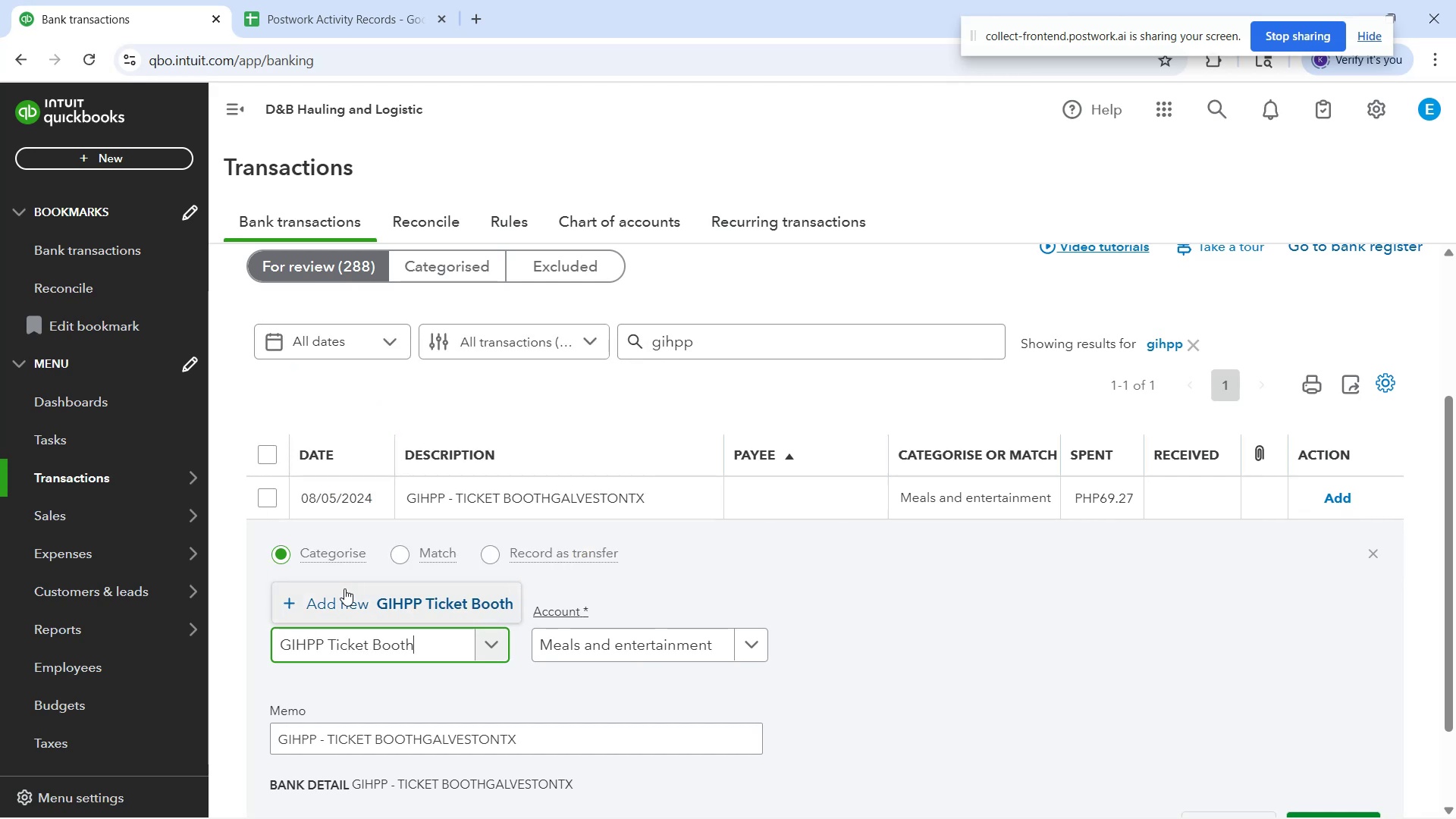 
scroll: coordinate [1021, 726], scroll_direction: down, amount: 2.0
 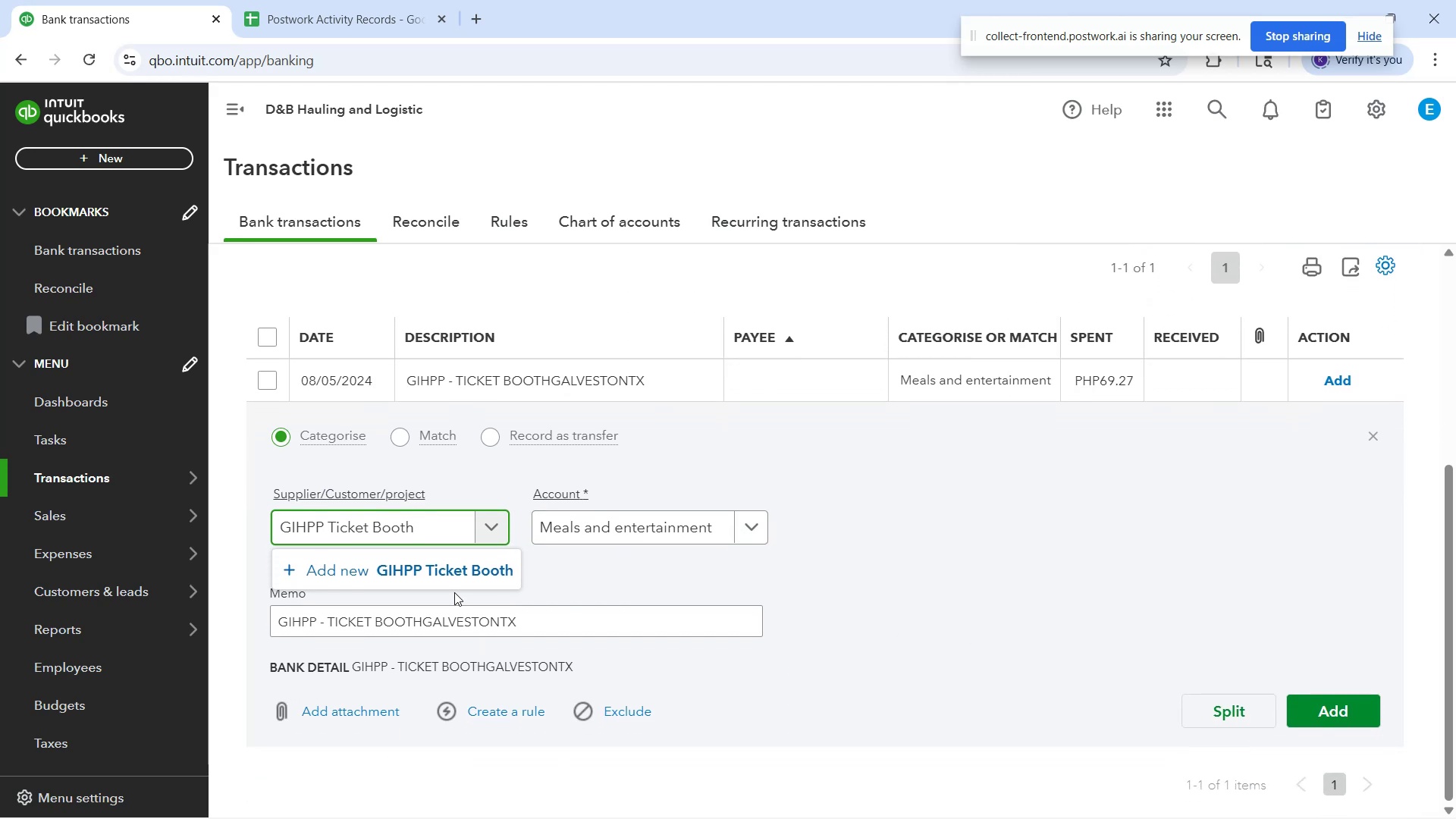 
left_click([453, 576])
 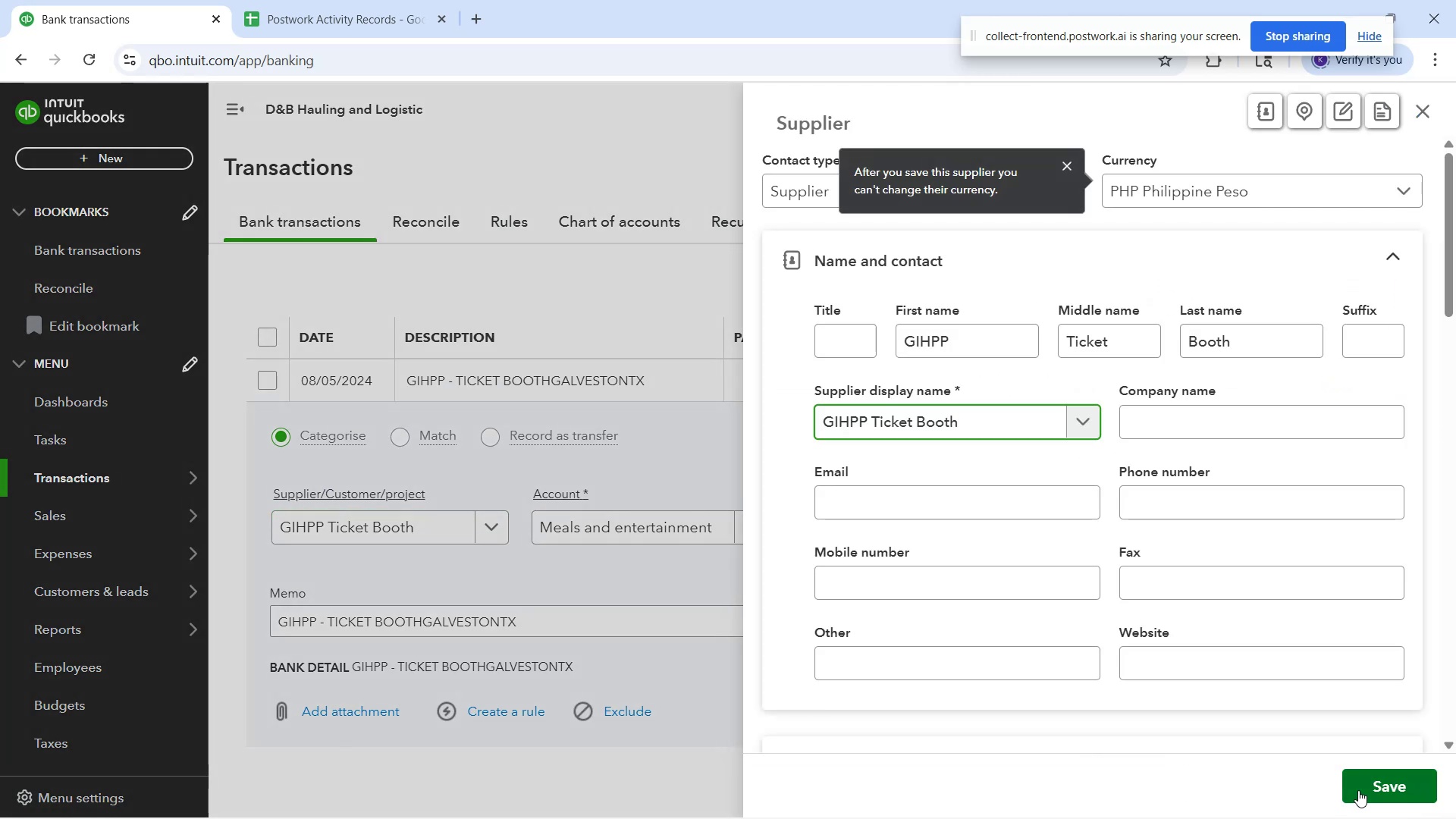 
left_click([1359, 789])
 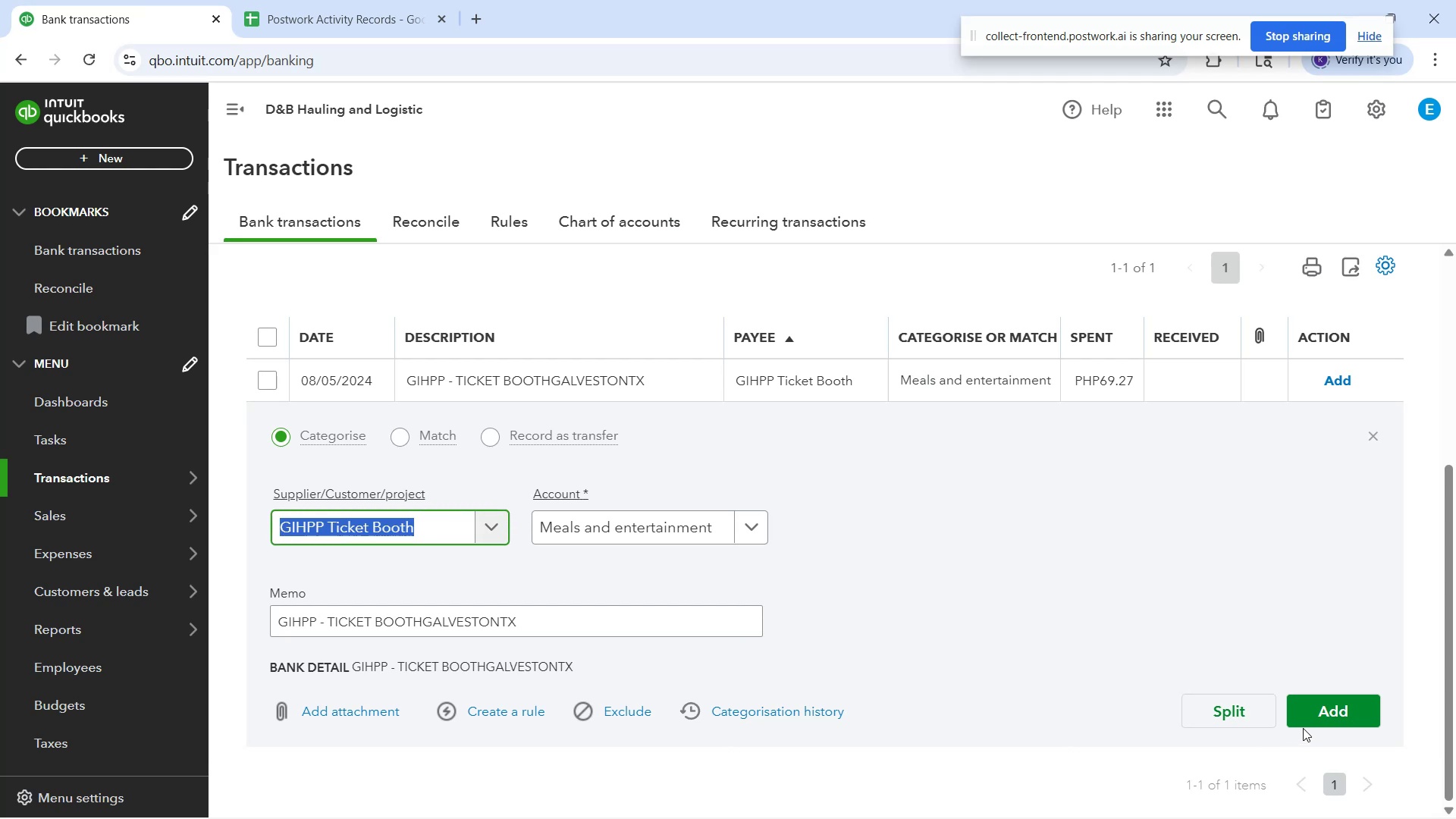 
wait(9.43)
 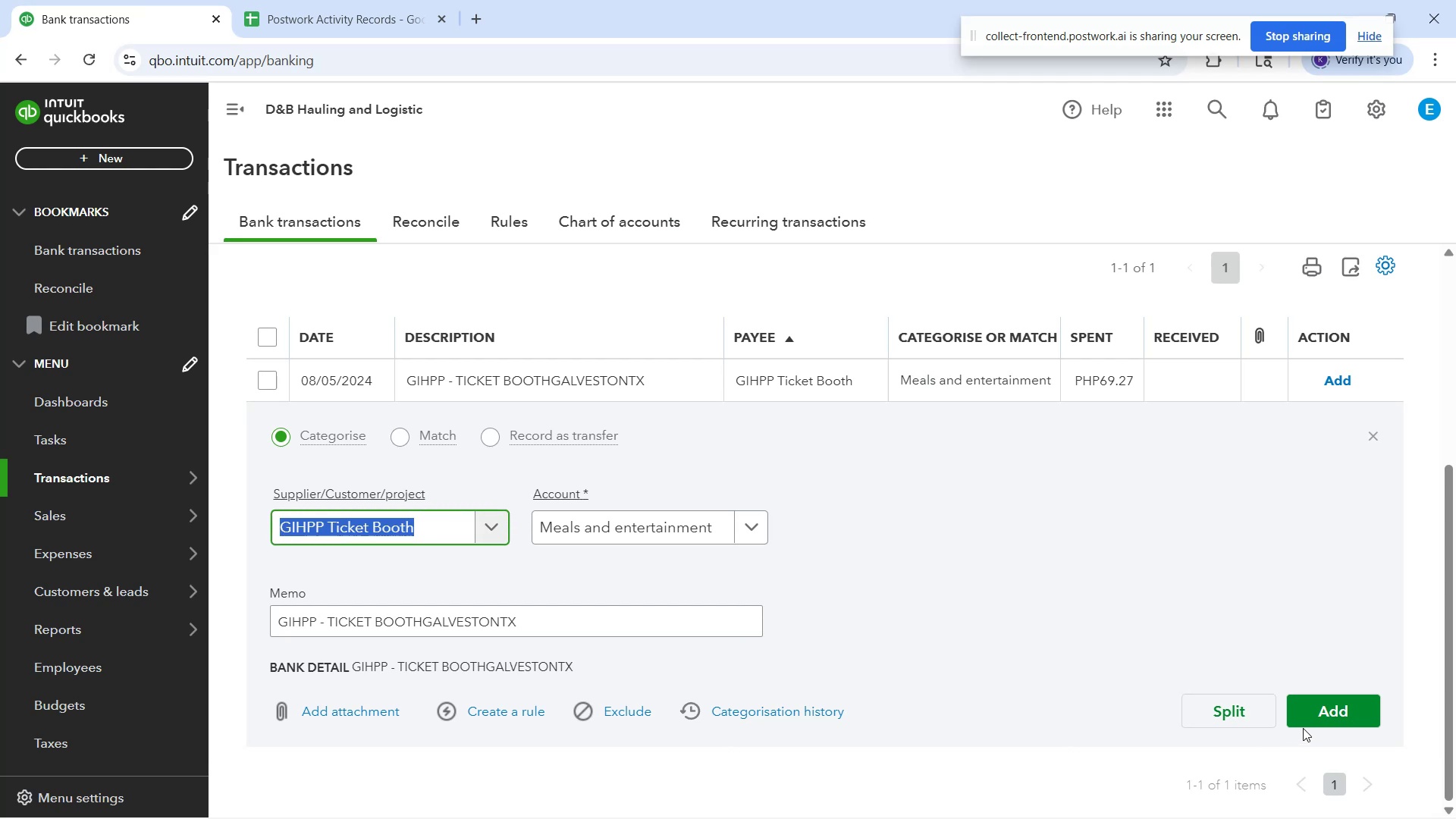 
left_click_drag(start_coordinate=[763, 492], to_coordinate=[529, 497])
 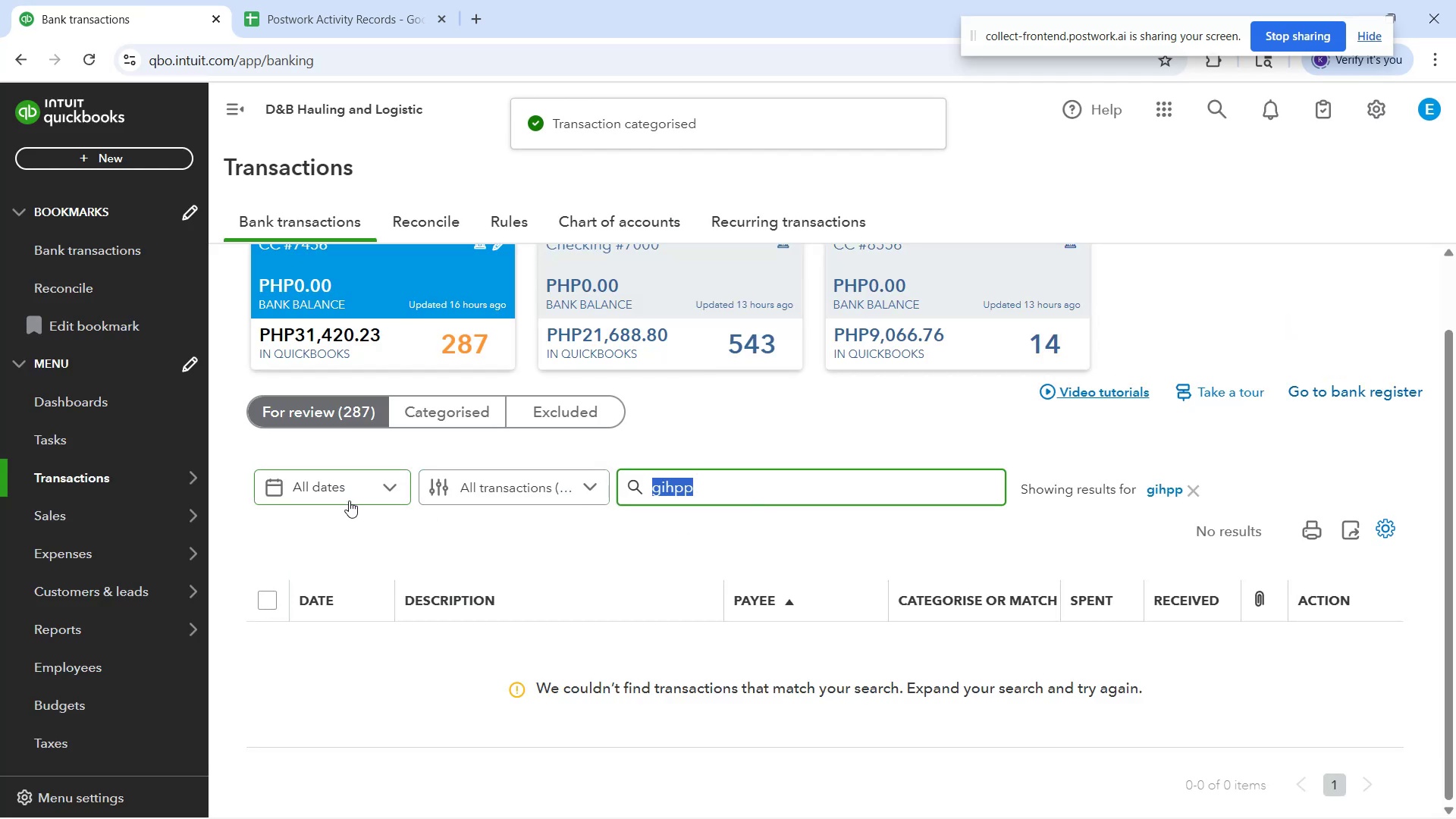 
type(sams club)
 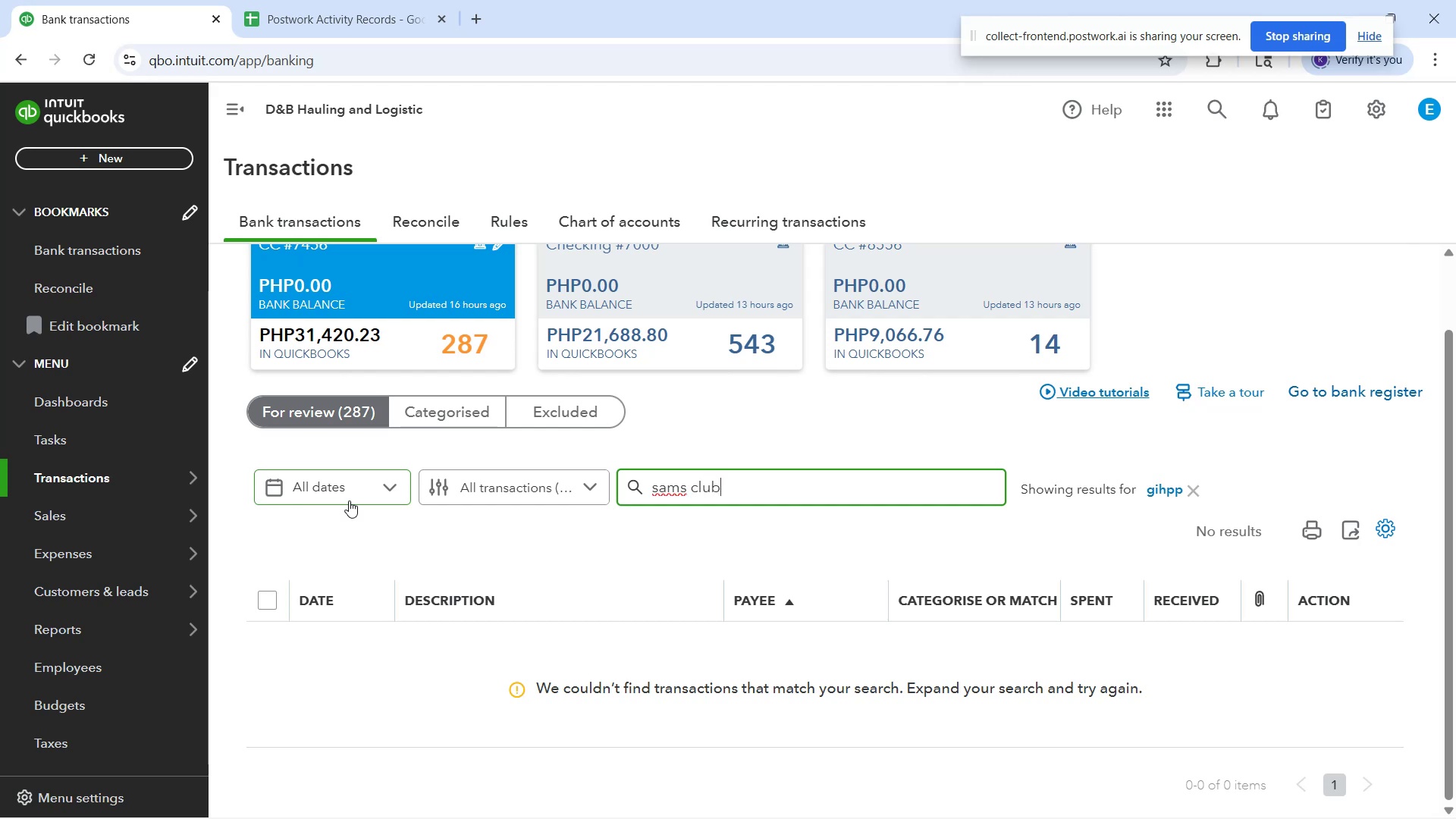 
key(Enter)
 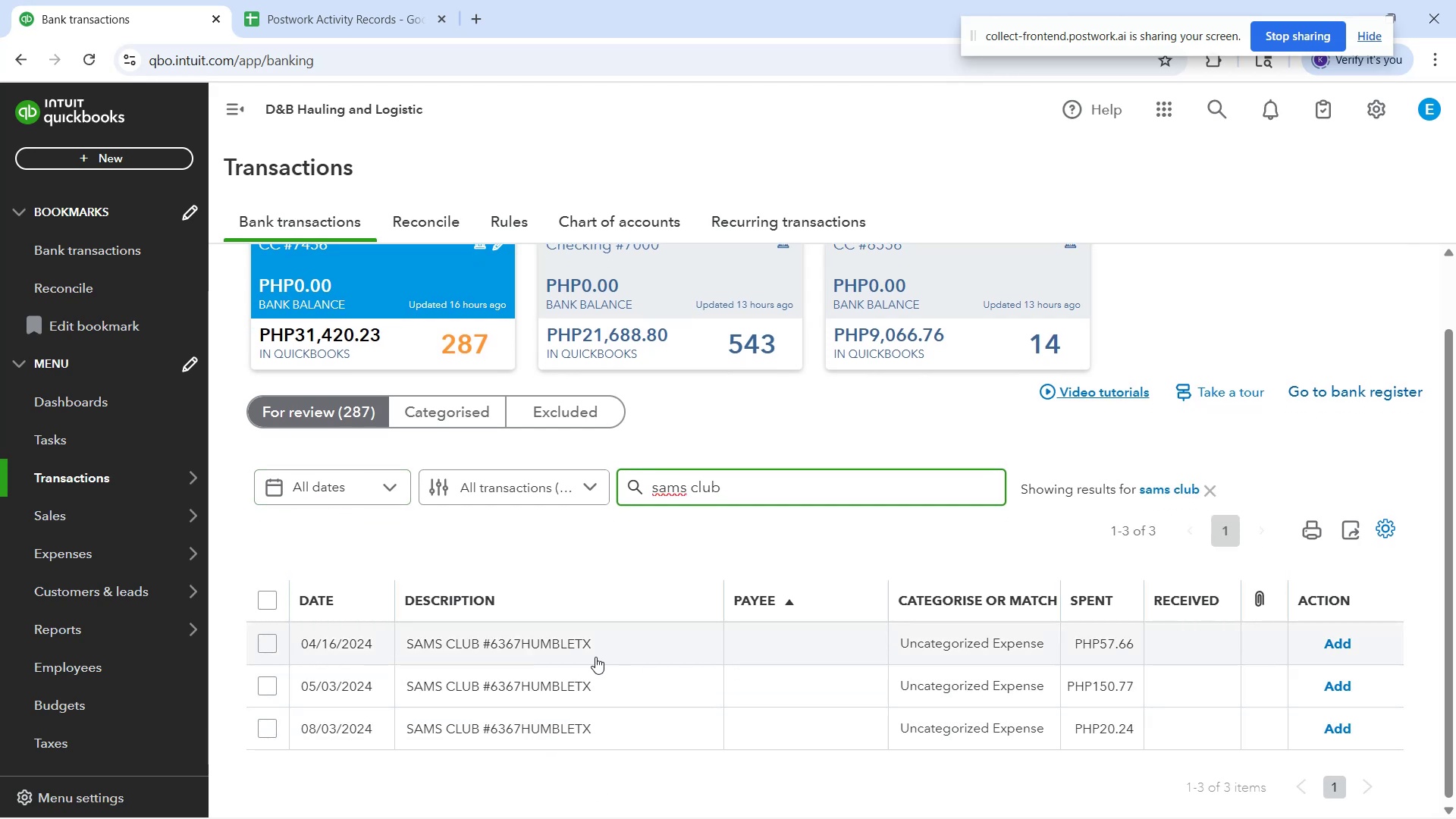 
left_click([594, 656])
 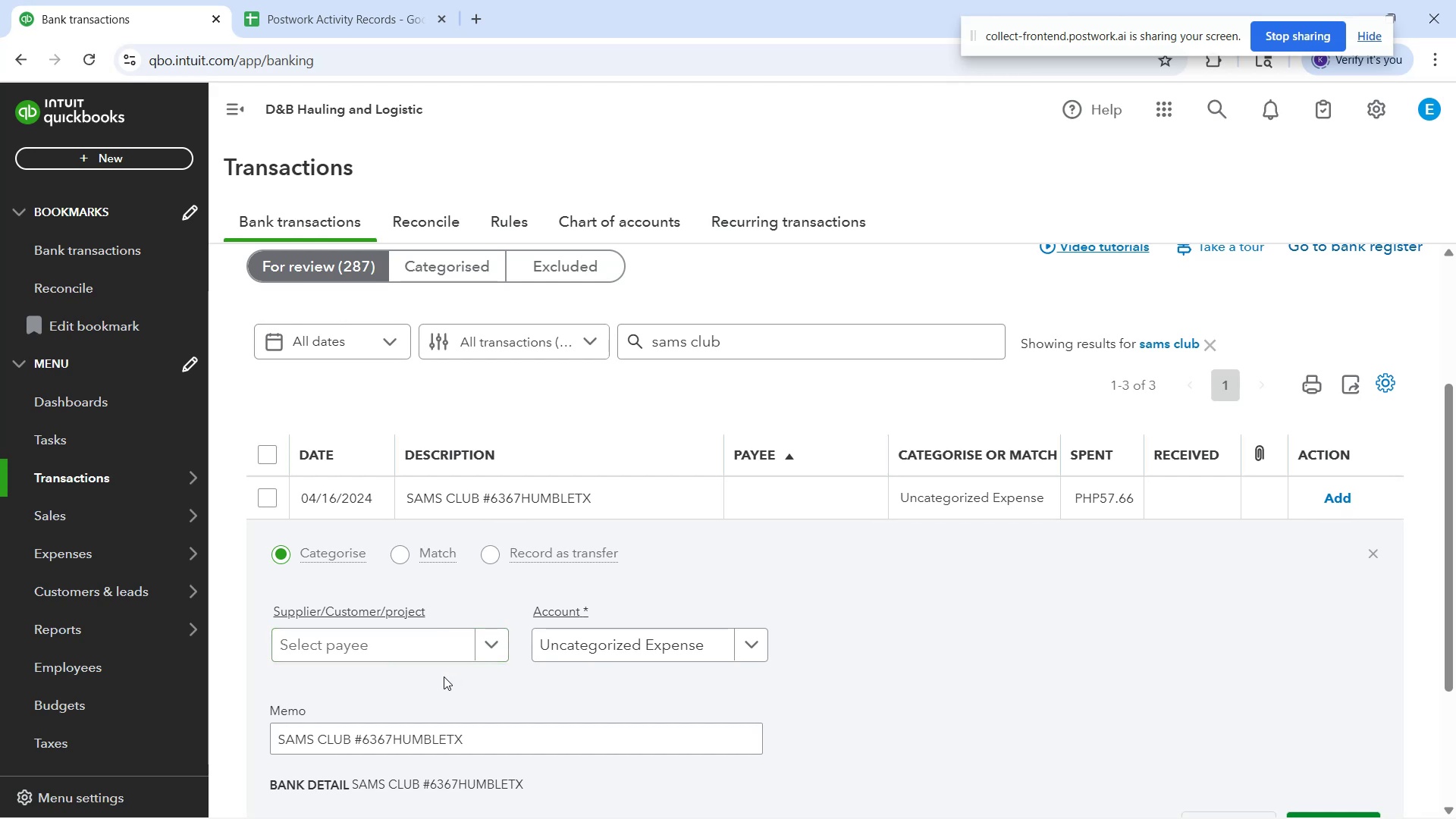 
wait(9.47)
 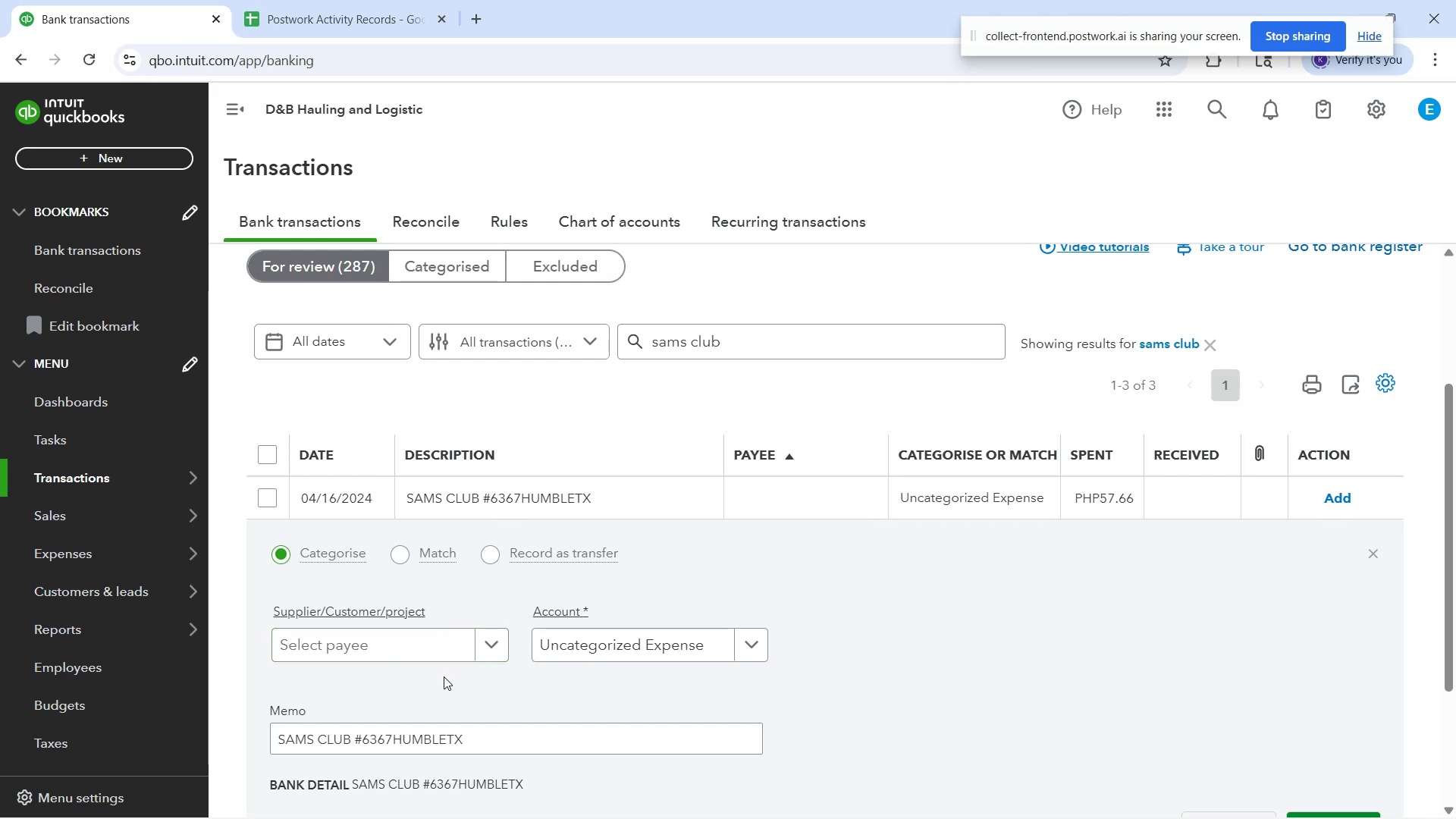 
left_click([374, 632])
 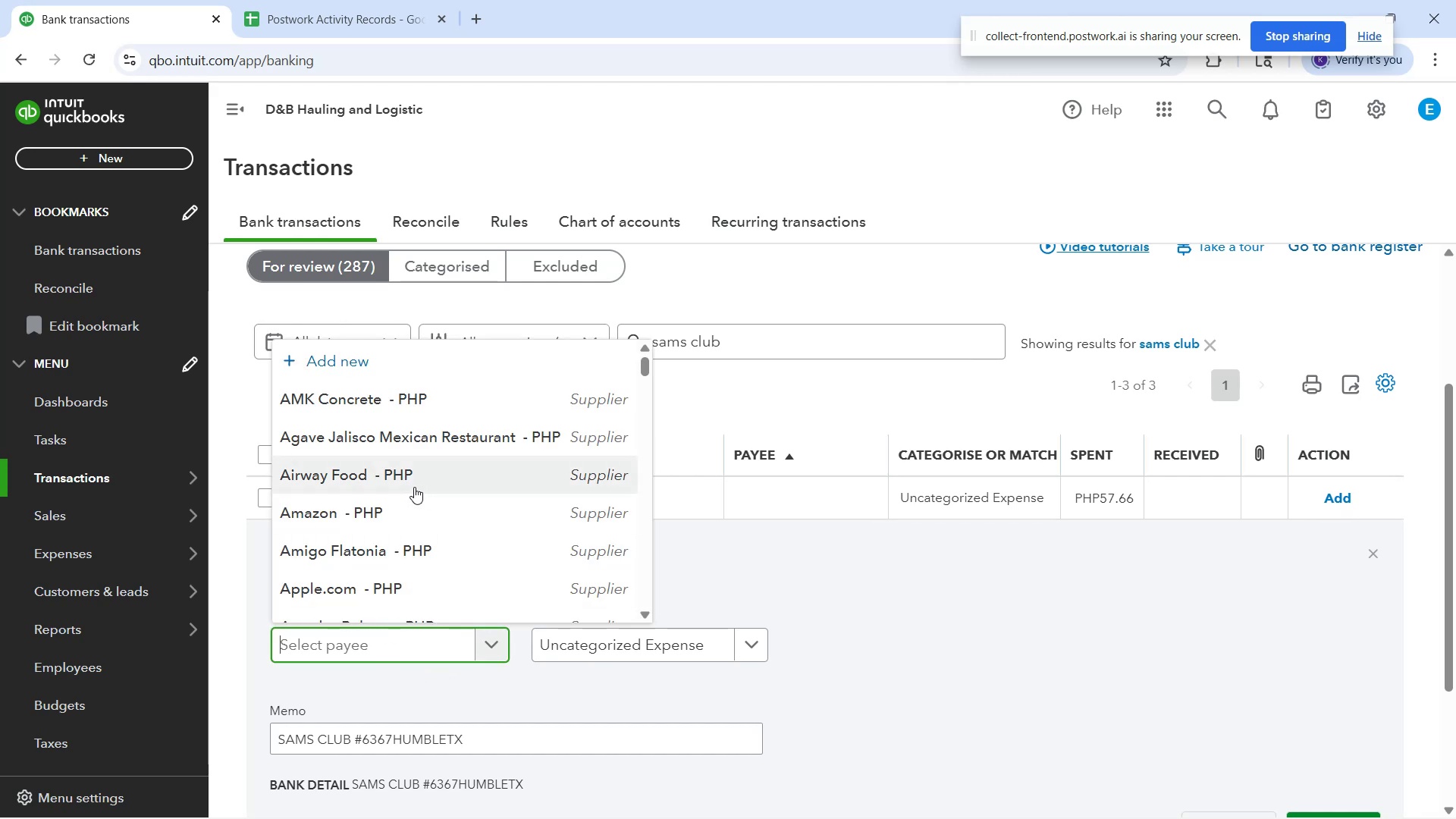 
type(Sams CLub)
 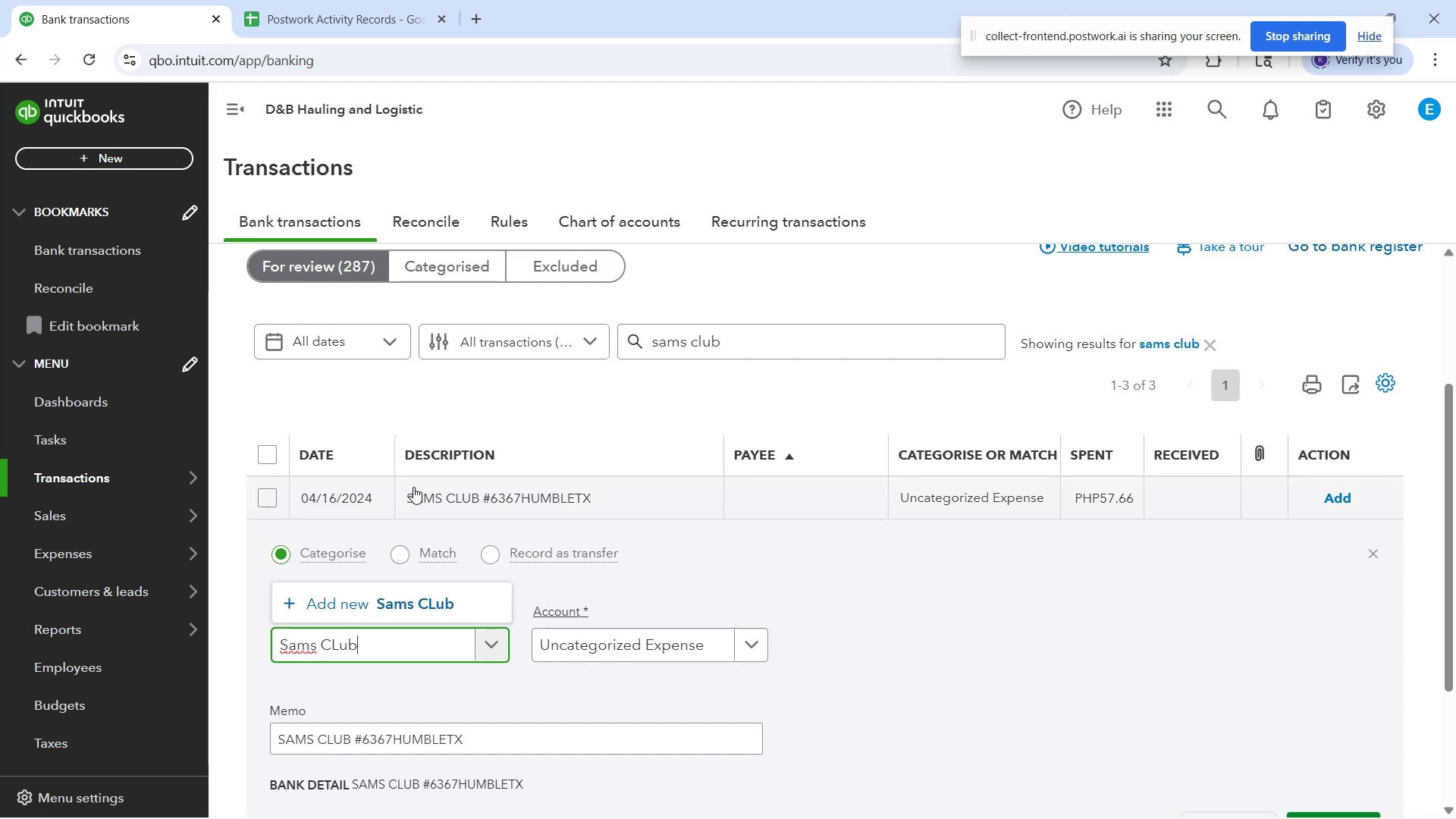 
left_click([340, 647])
 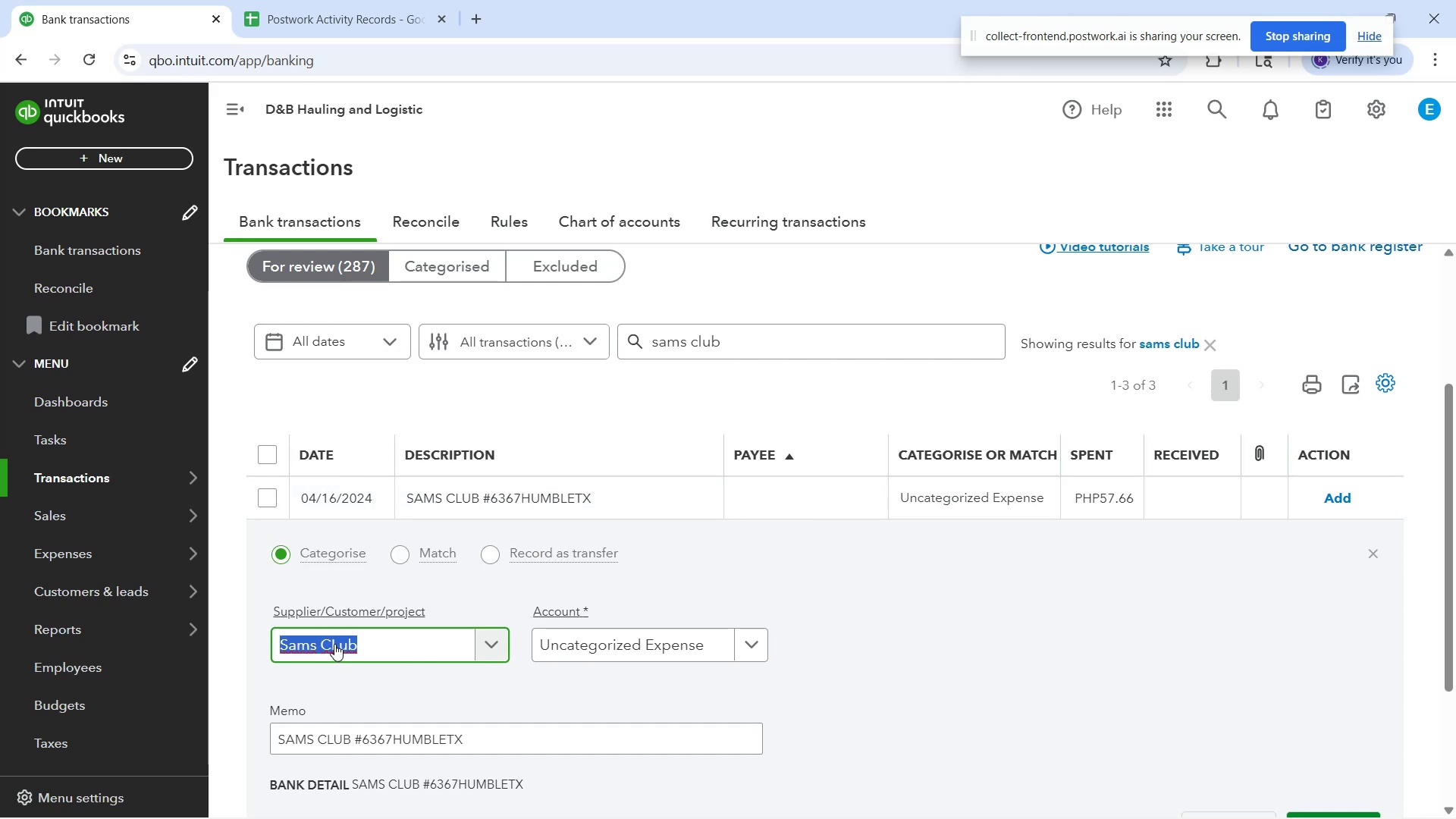 
left_click([334, 644])
 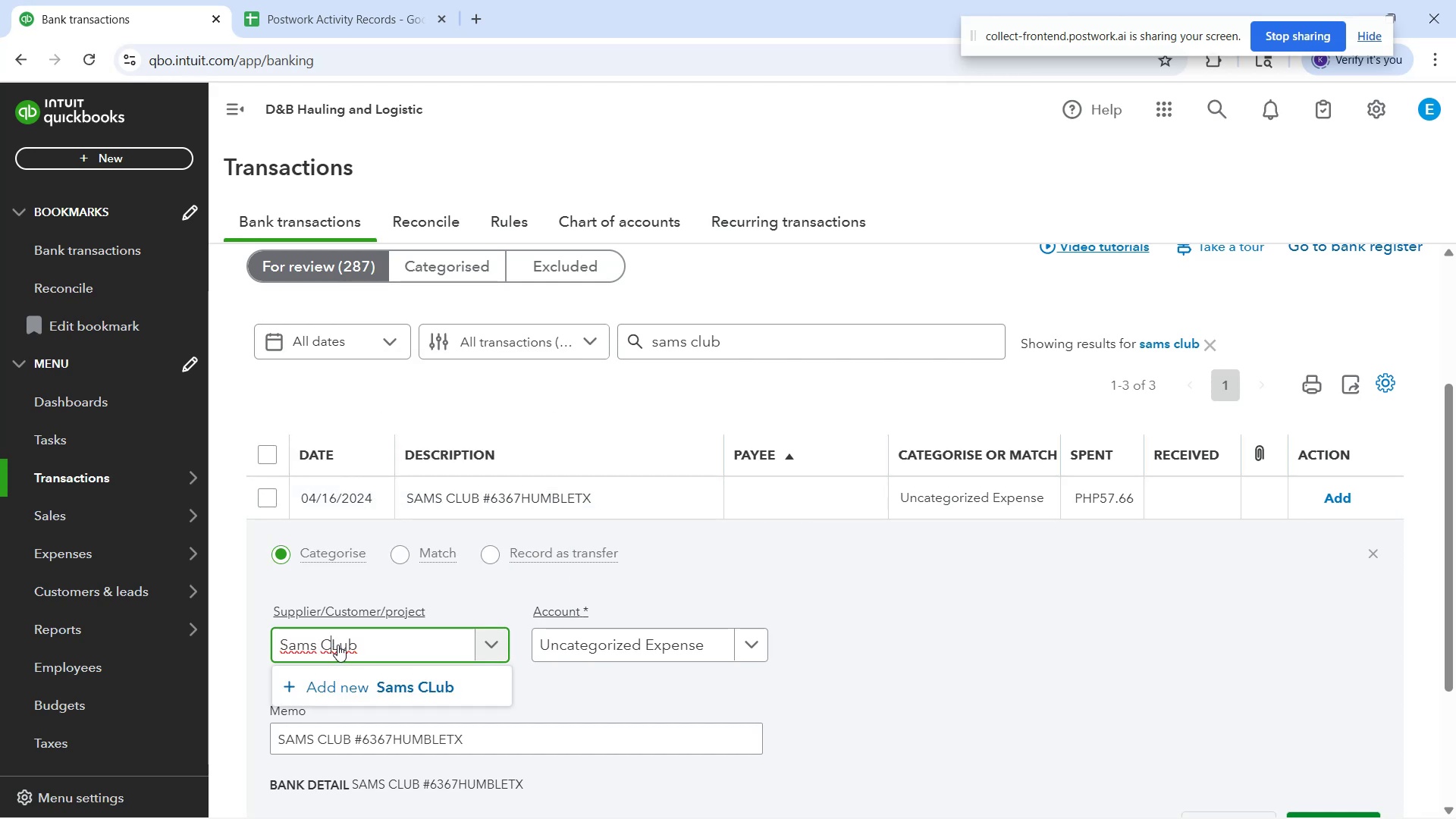 
key(Backspace)
type([Delete]Cl)
 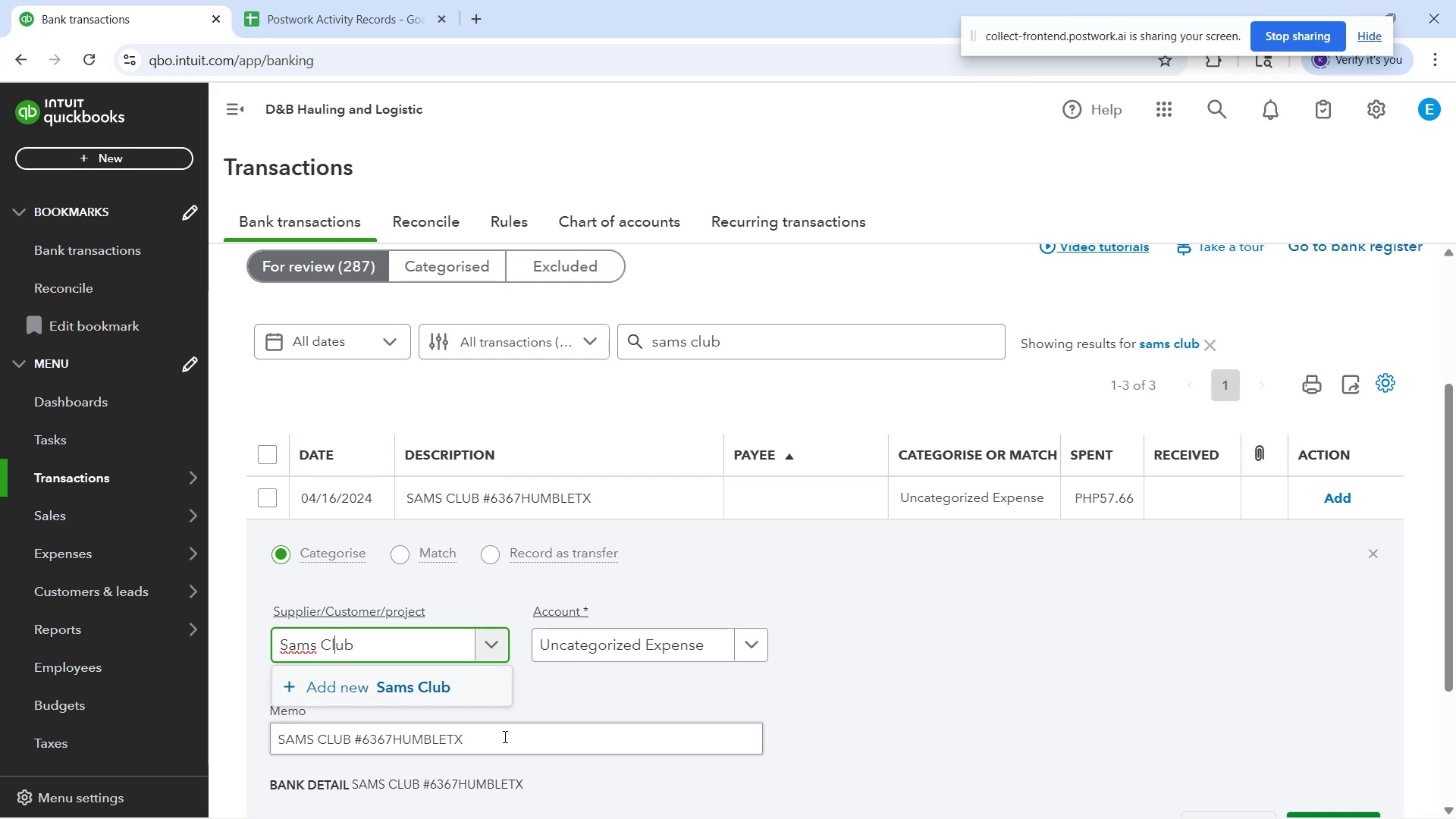 
left_click([442, 695])
 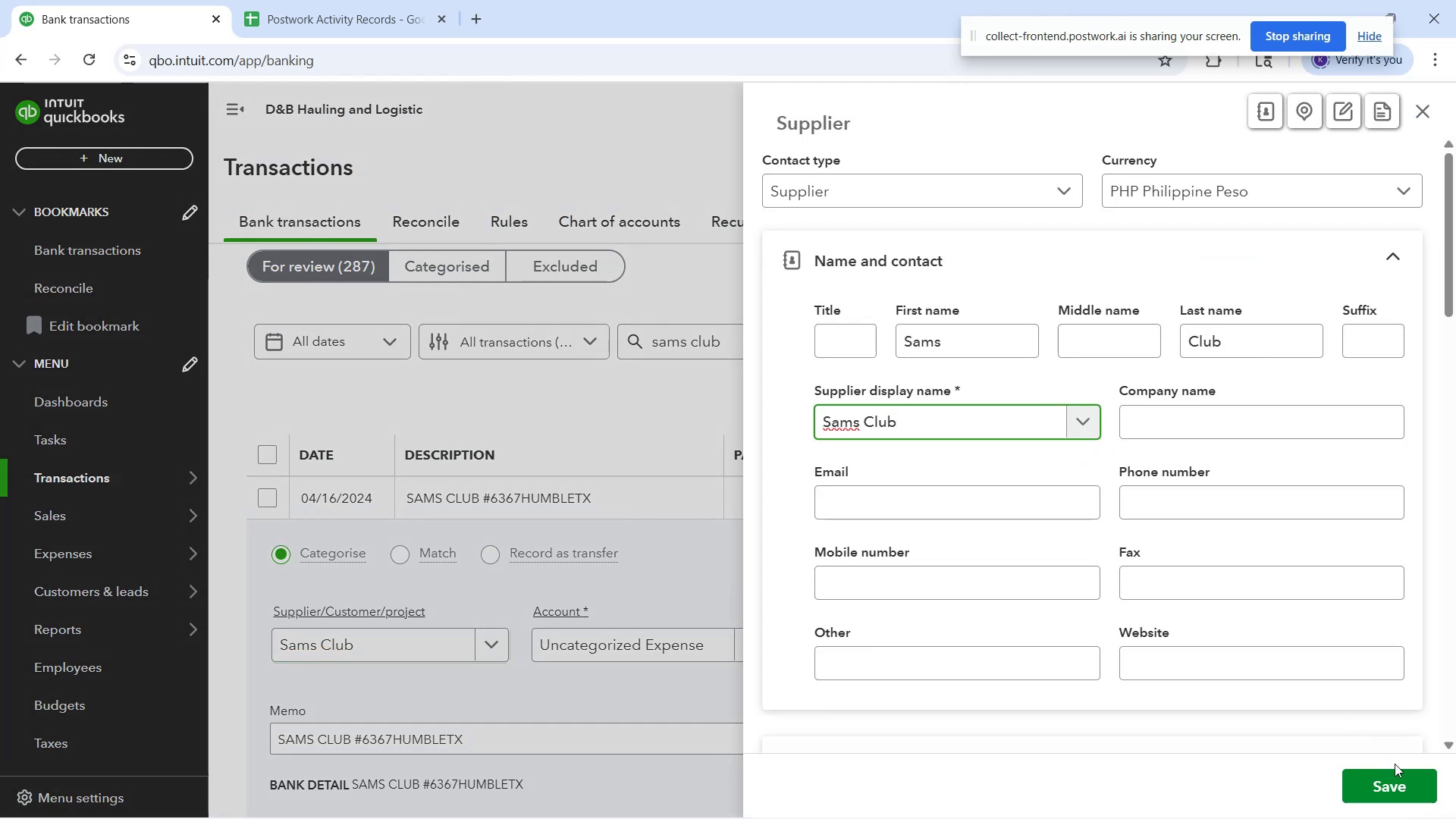 
left_click([1399, 785])
 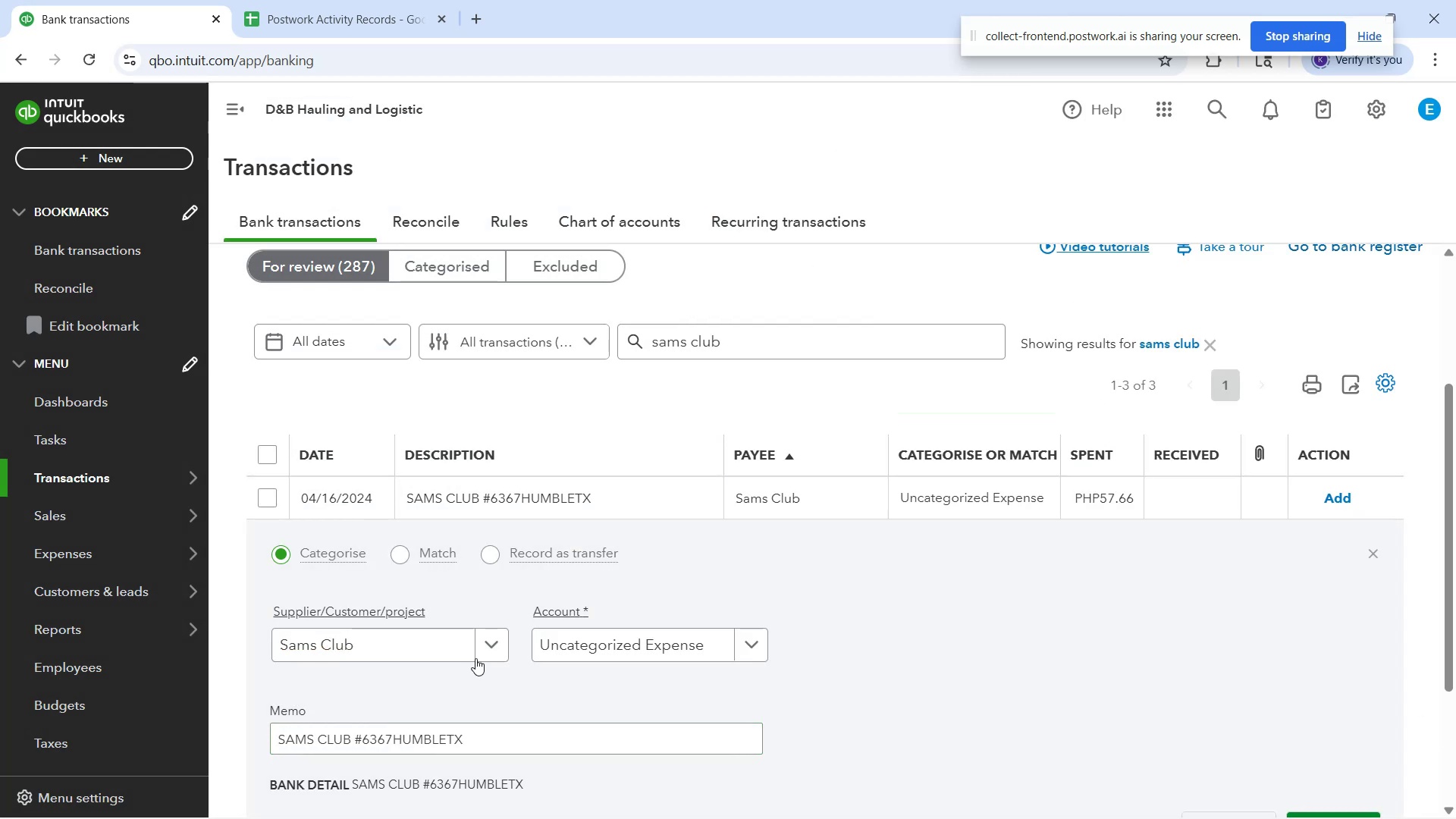 
scroll: coordinate [492, 626], scroll_direction: down, amount: 1.0
 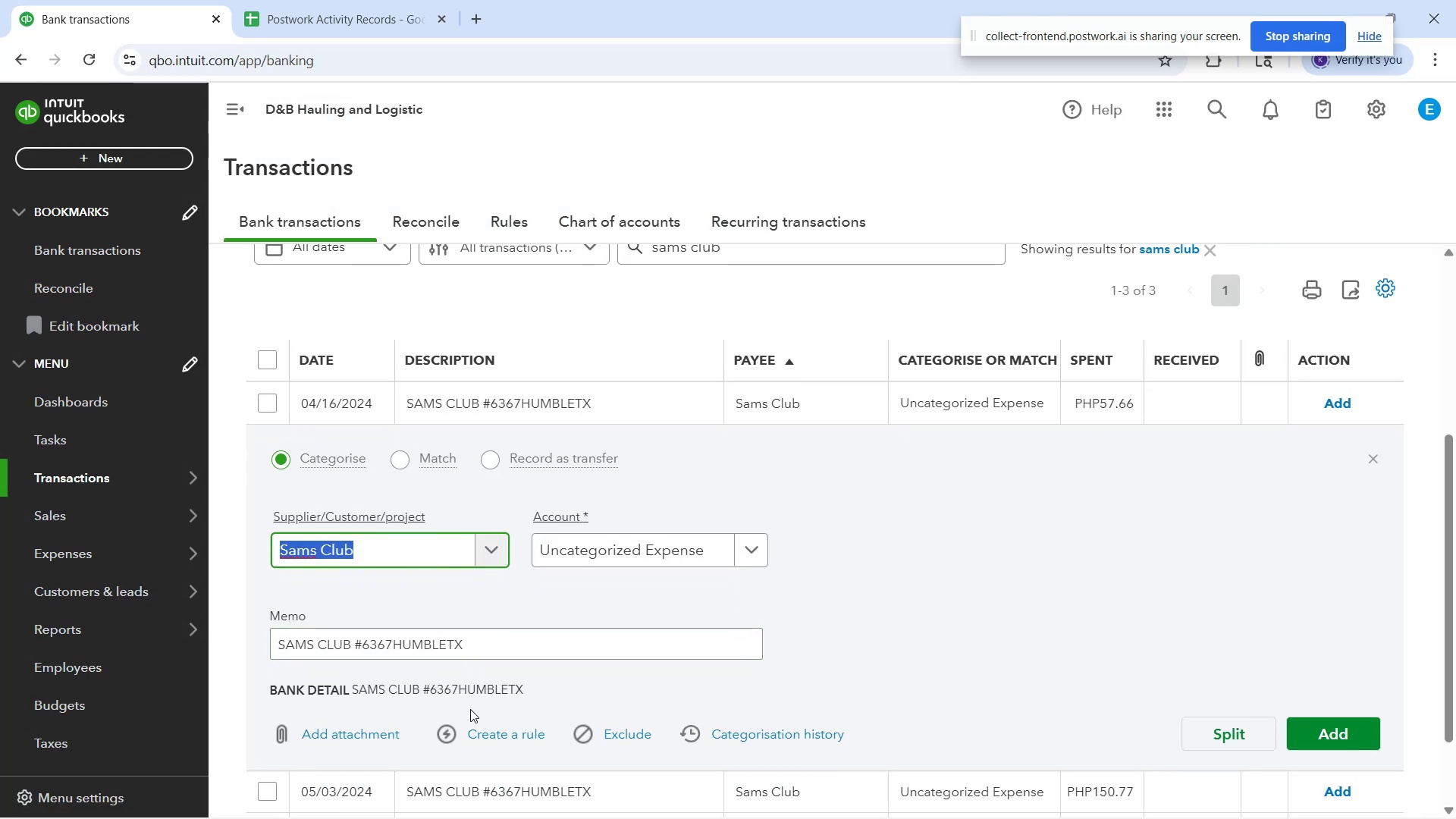 
left_click([479, 734])
 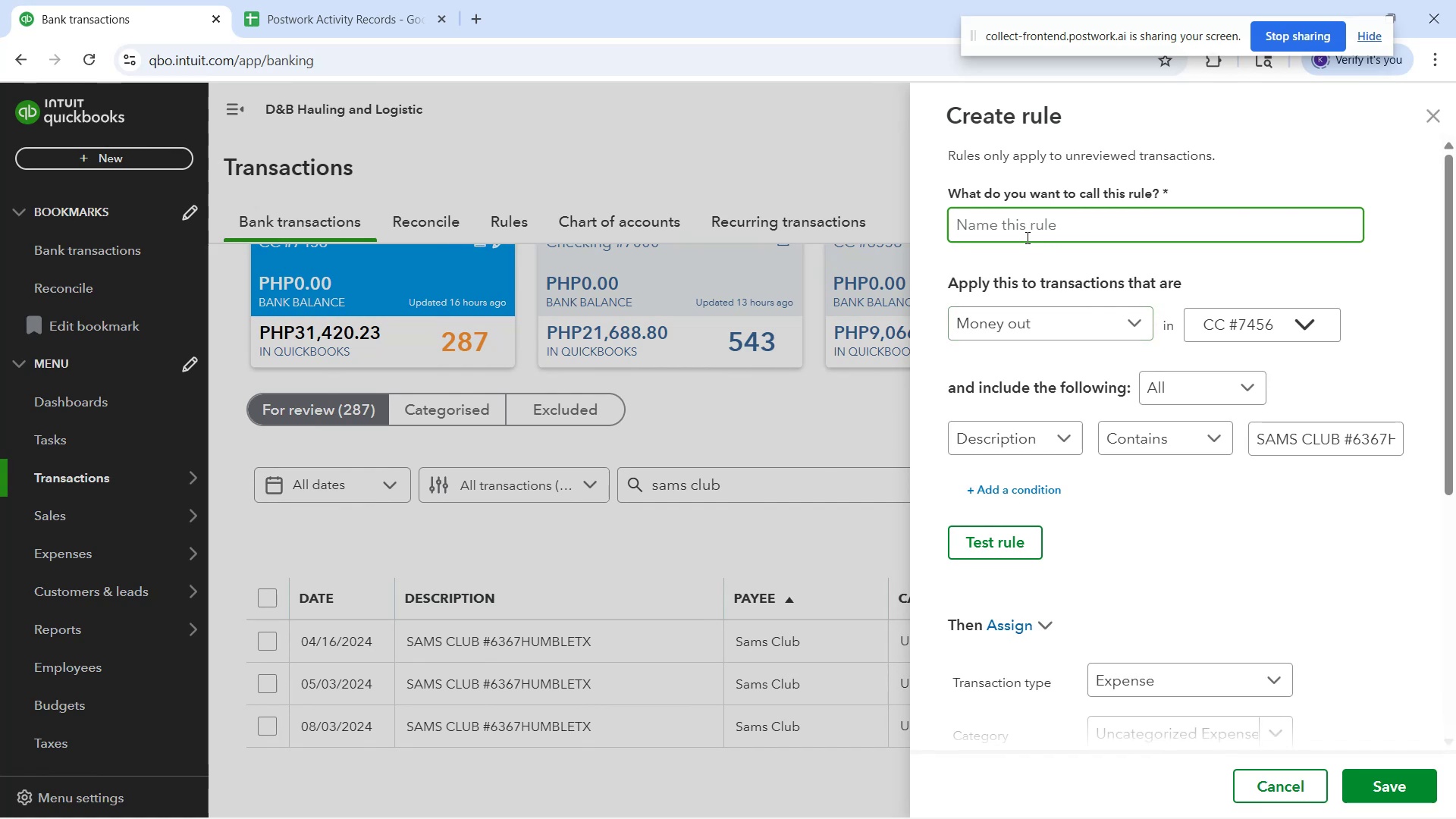 
type(Sa)
 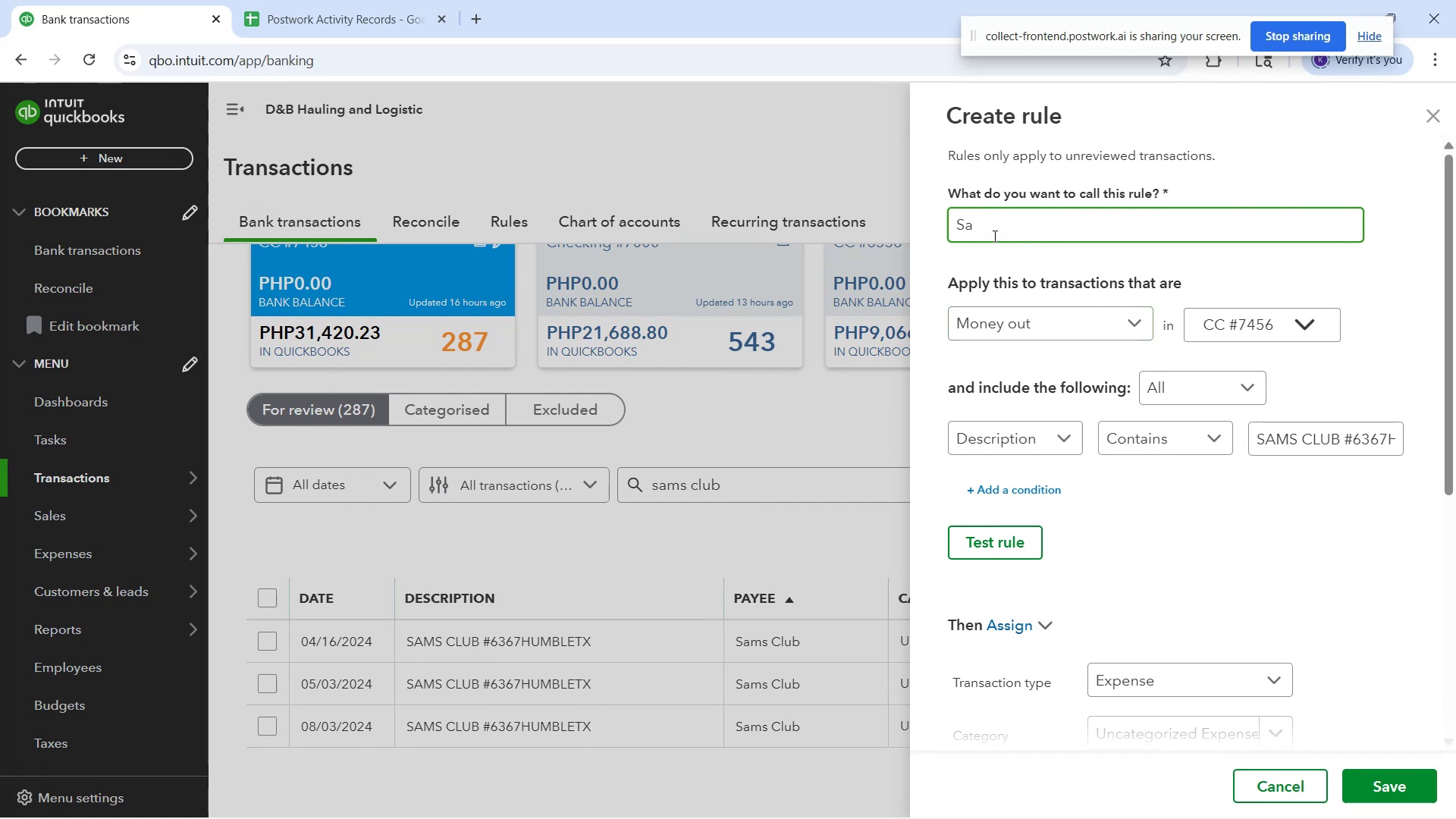 
key(Backspace)
key(Backspace)
type(SAMS CLUB)
 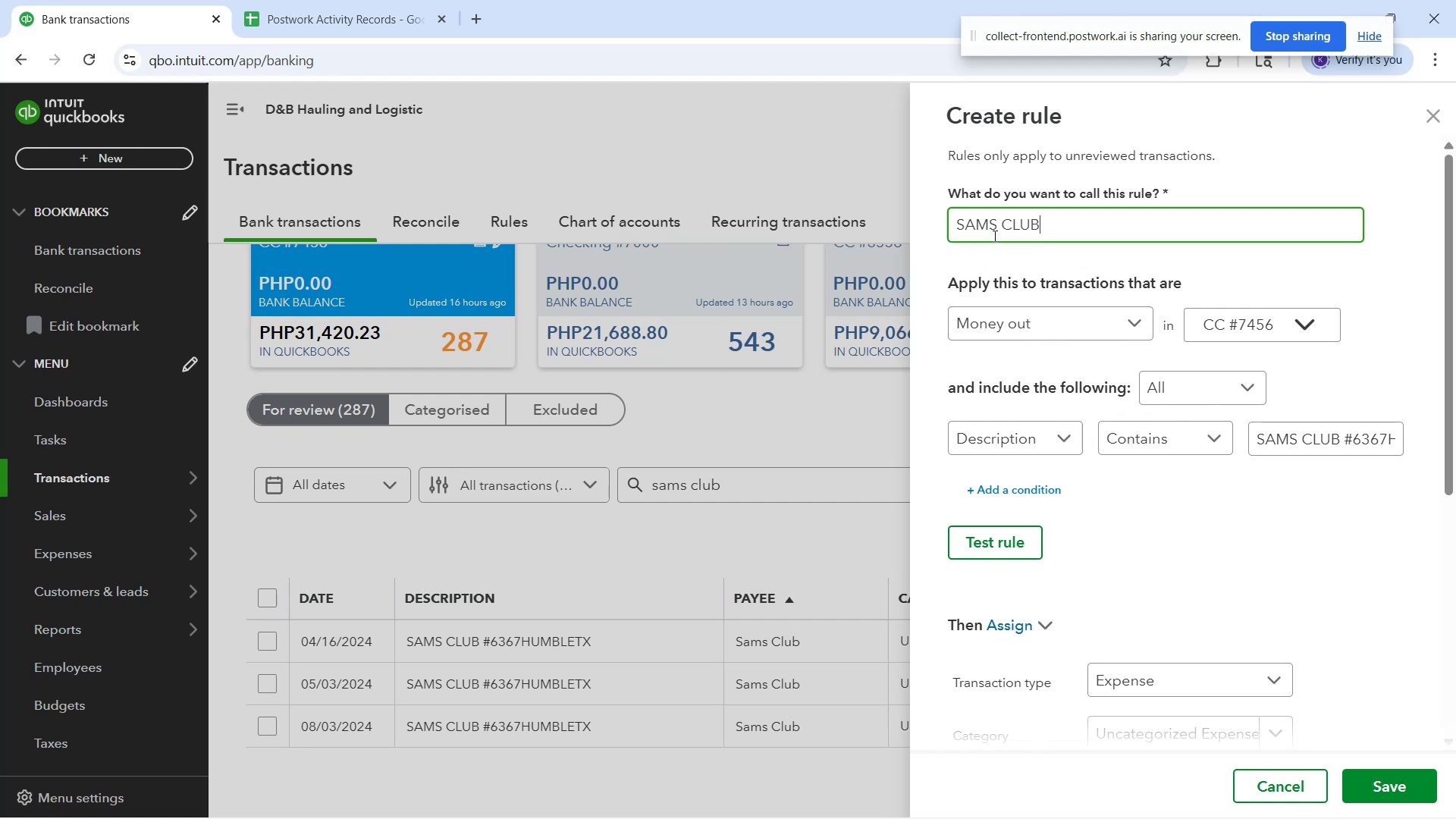 
wait(10.15)
 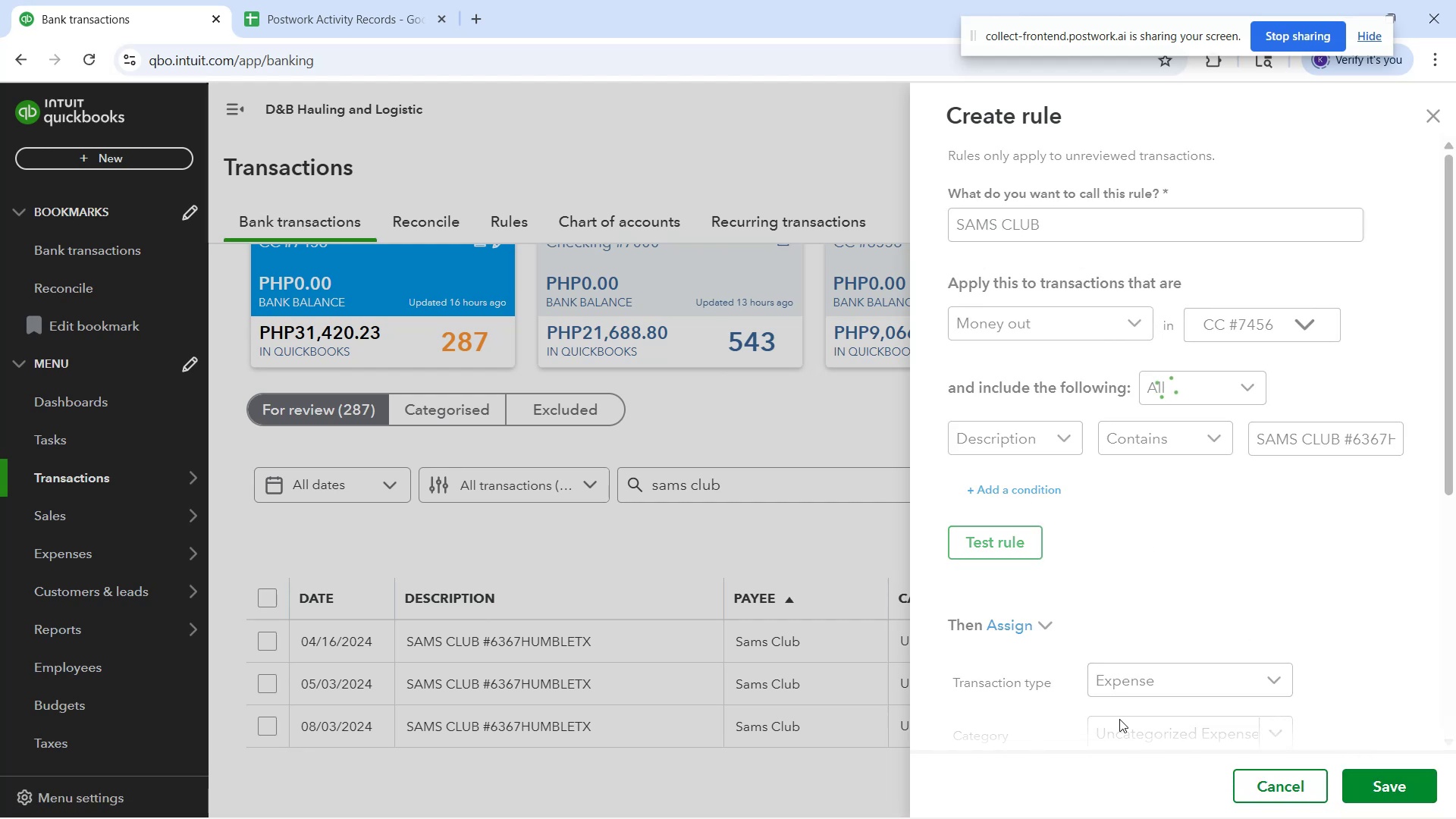 
left_click([1207, 494])
 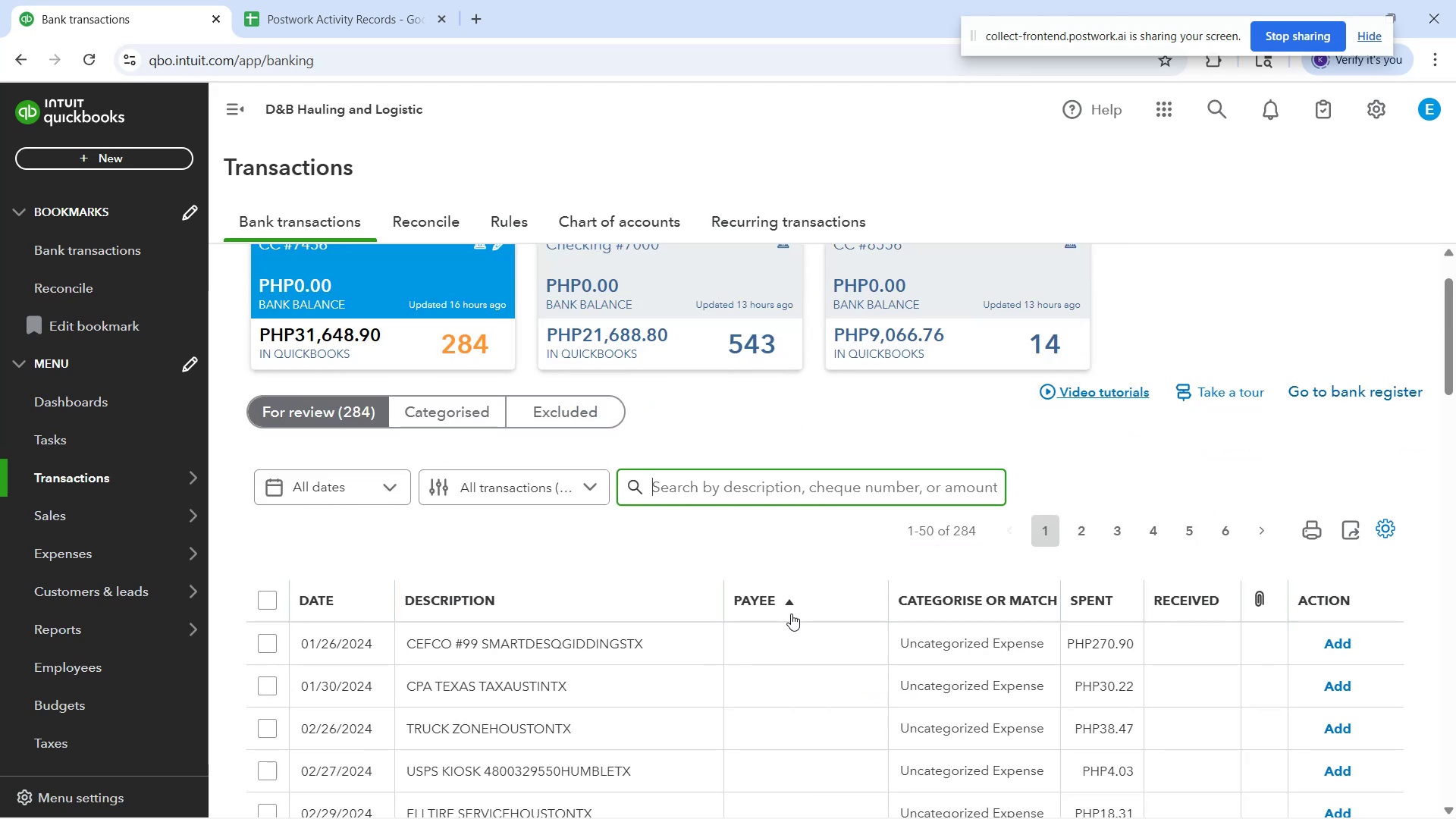 
wait(9.84)
 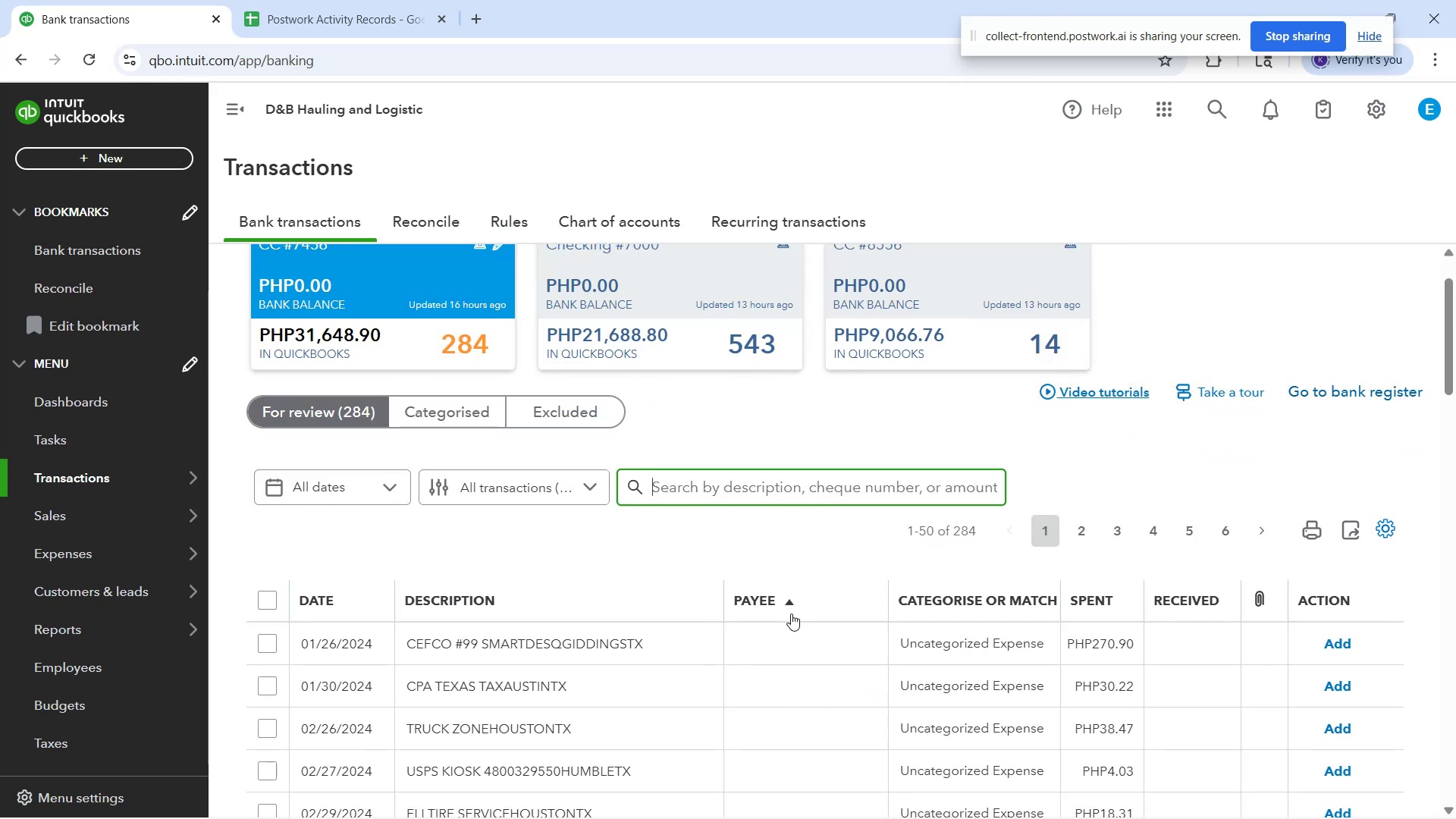 
type(starbucks)
 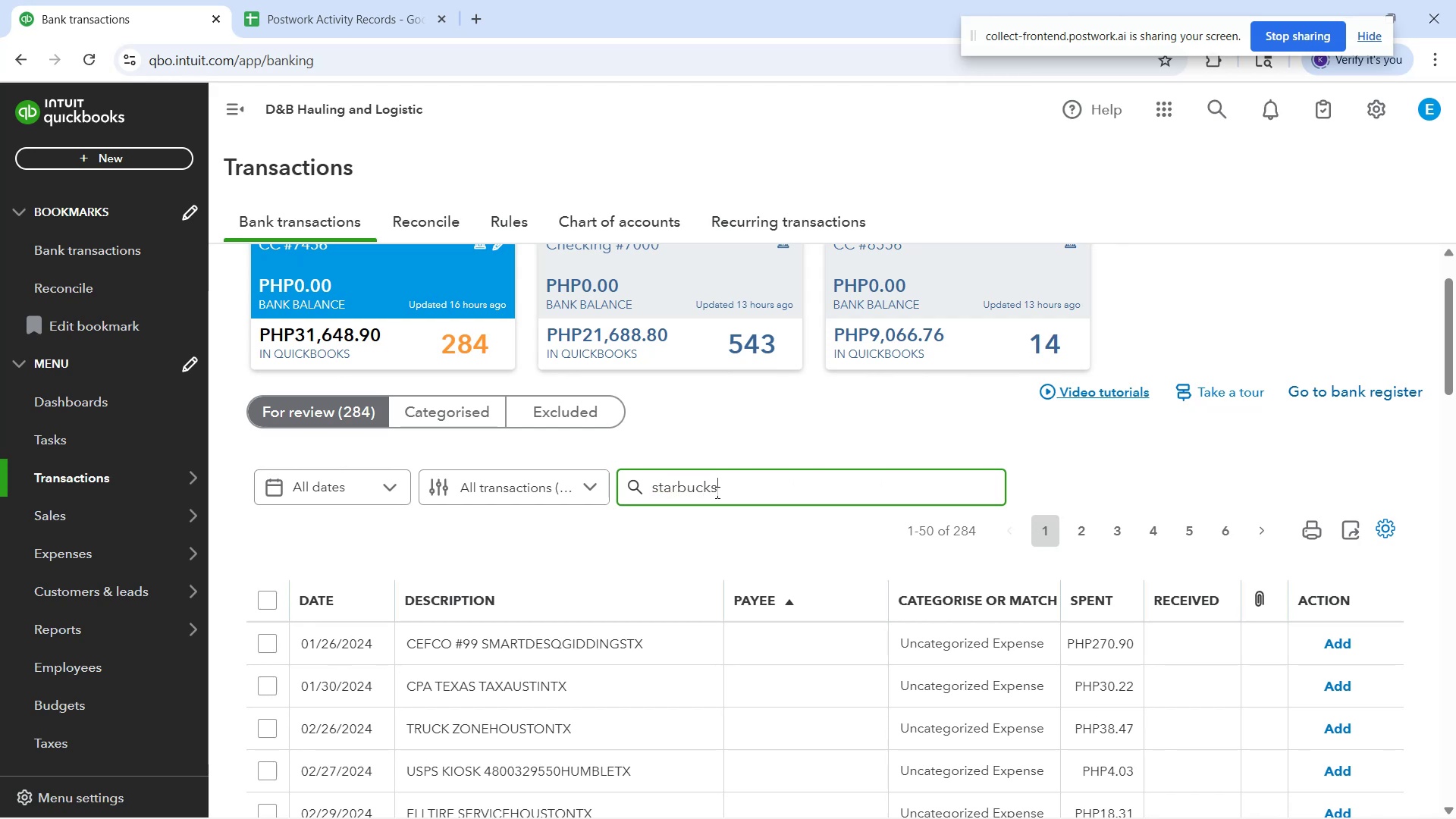 
key(Enter)
 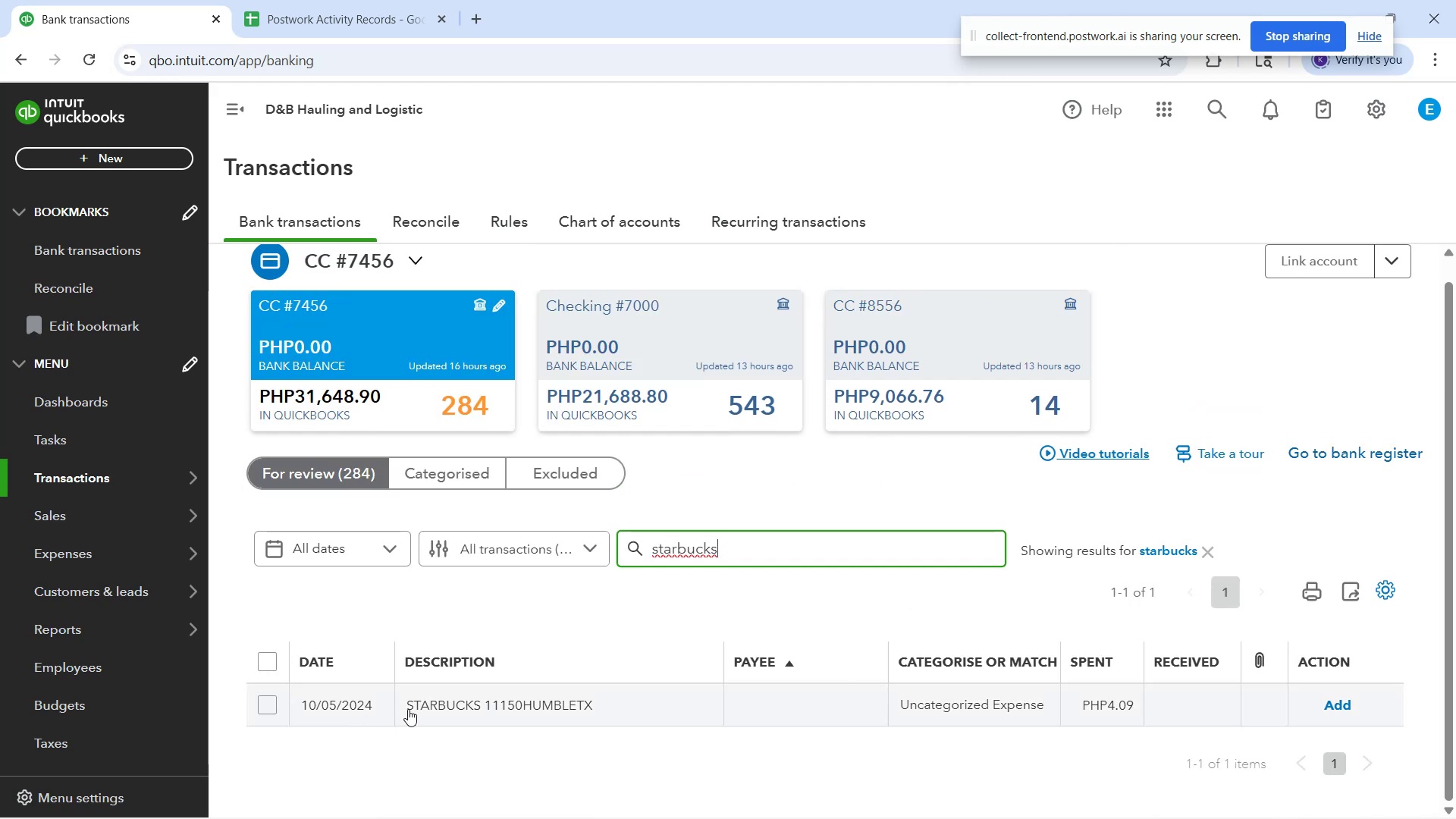 
left_click([450, 698])
 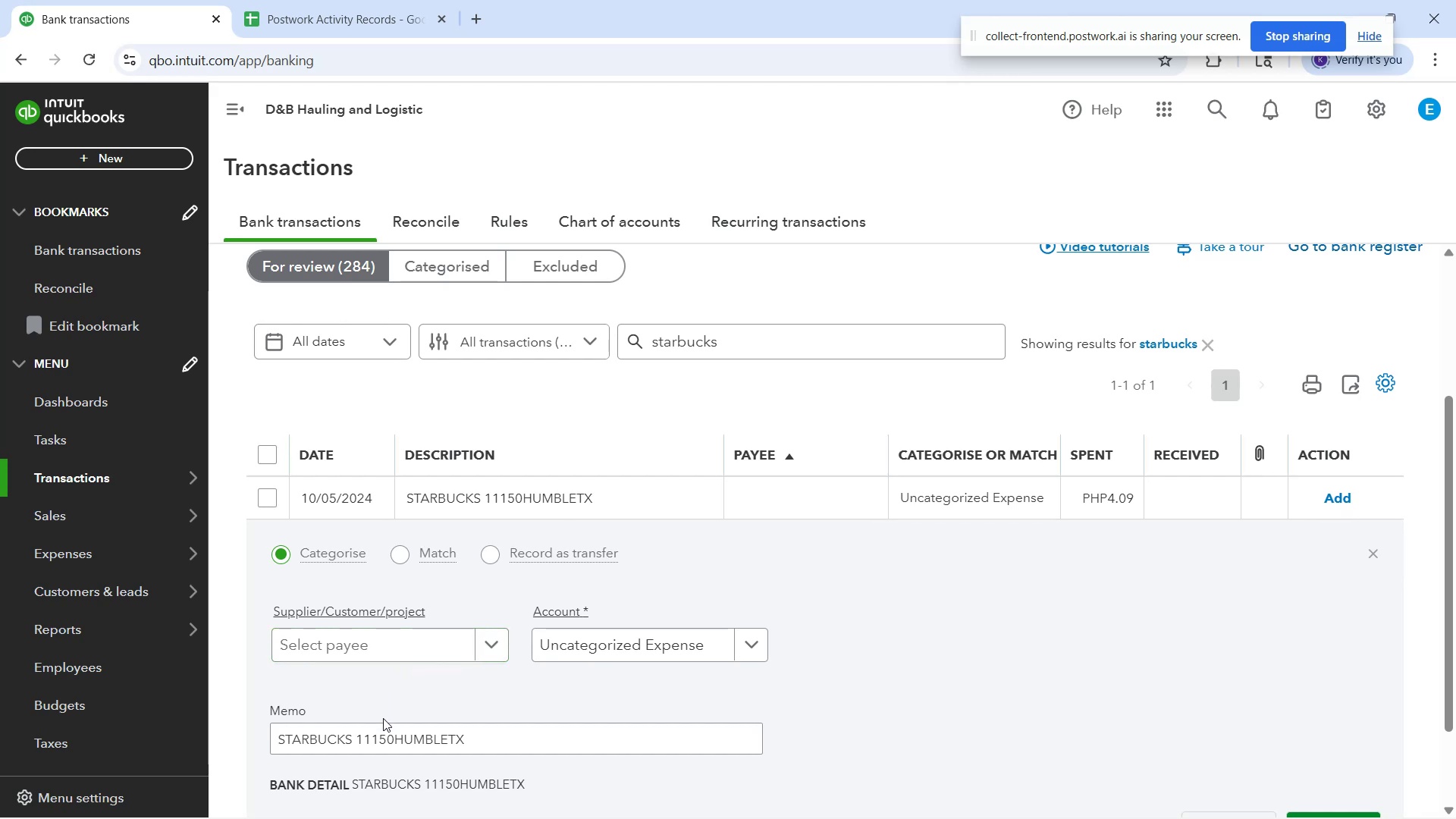 
wait(6.85)
 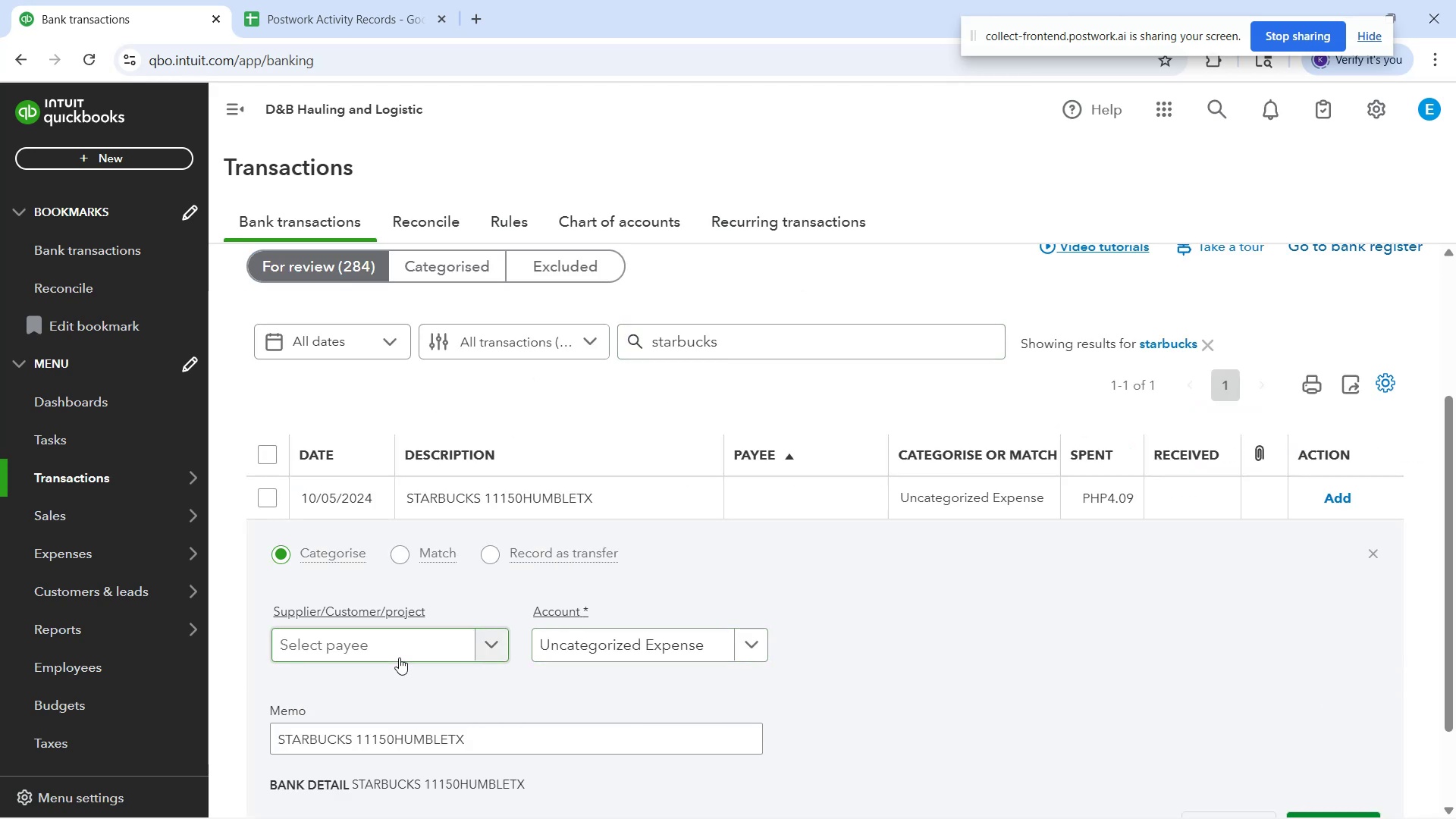 
left_click([414, 644])
 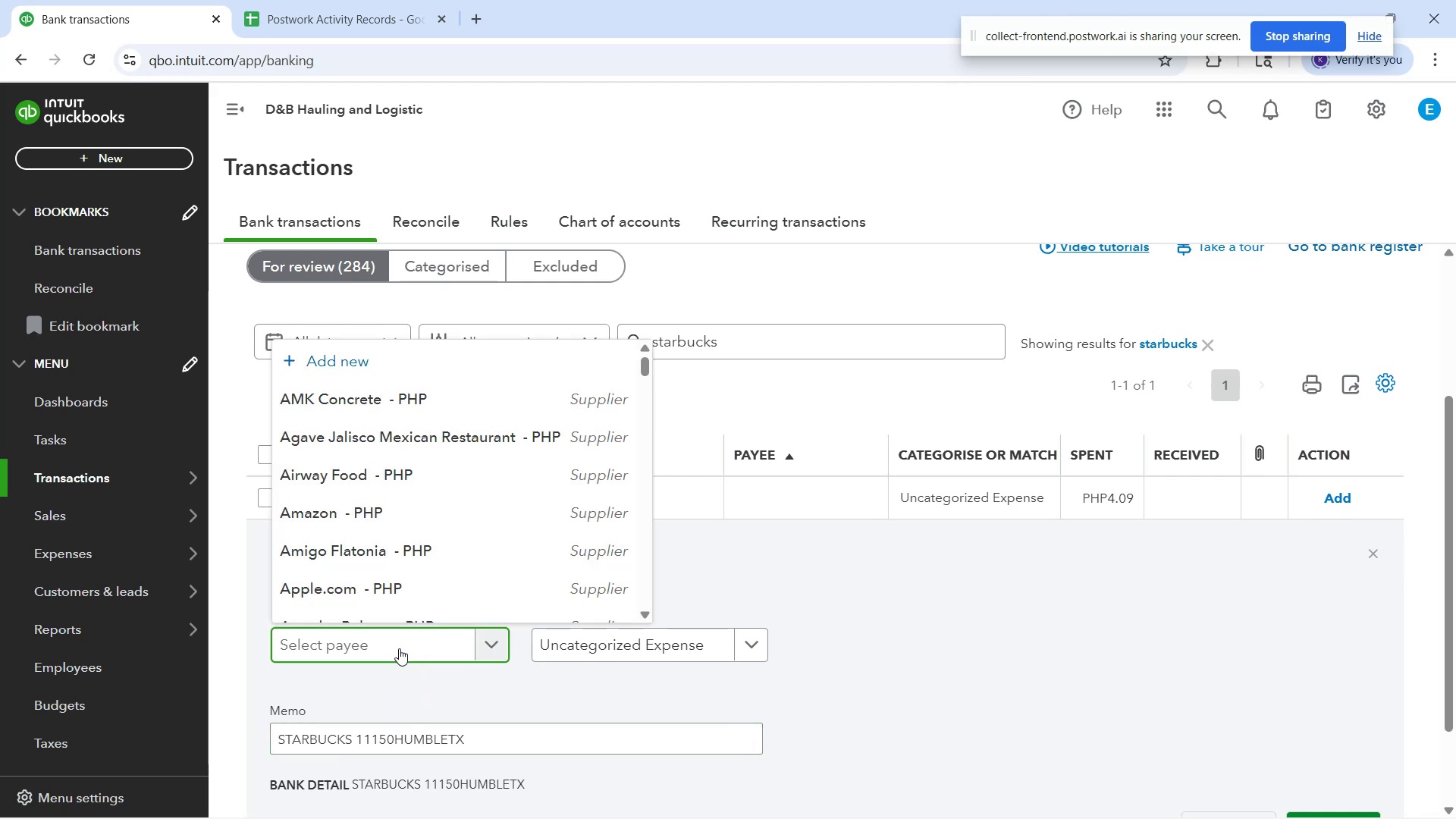 
type(starbuc)
 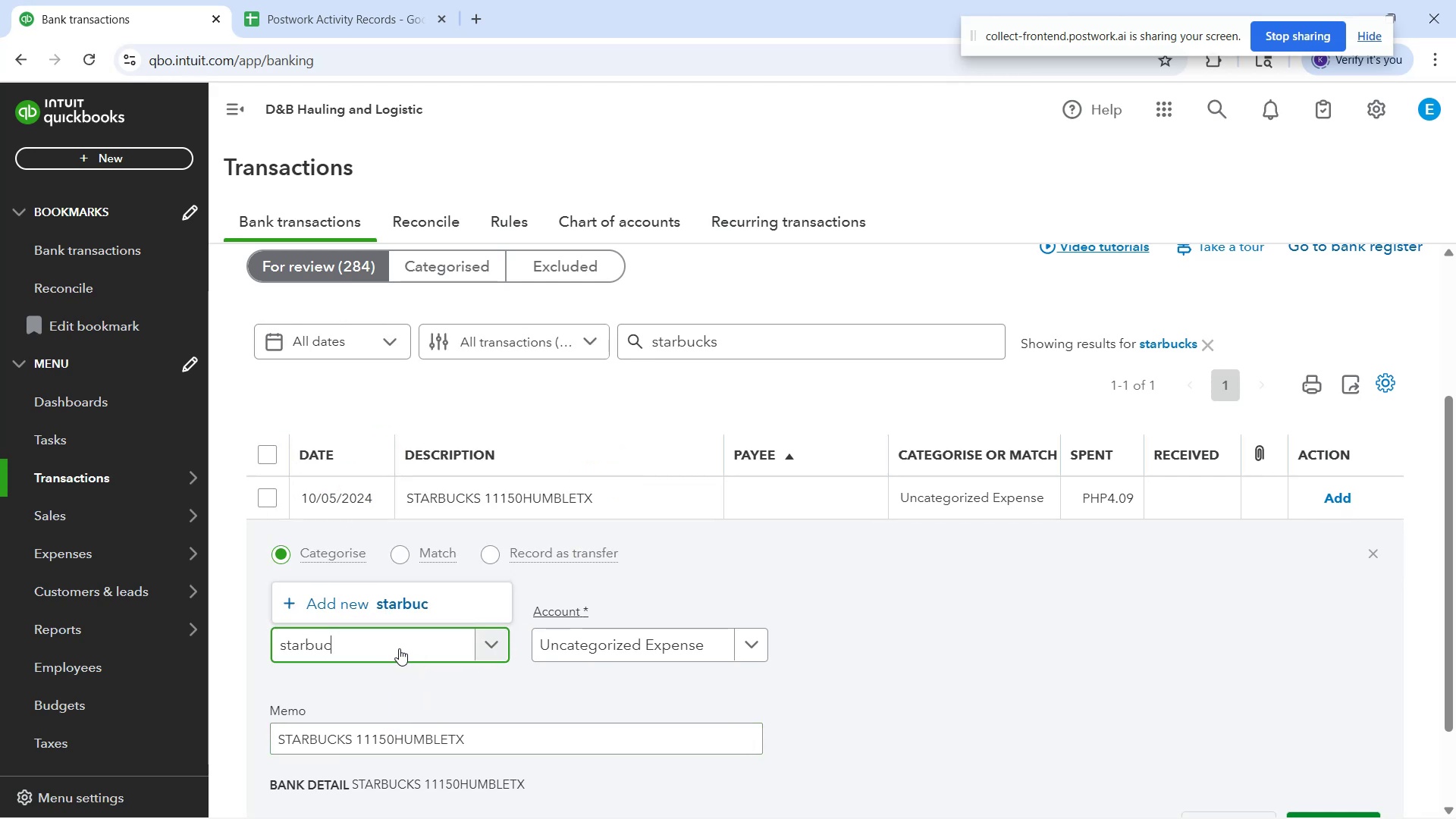 
key(Control+A)
 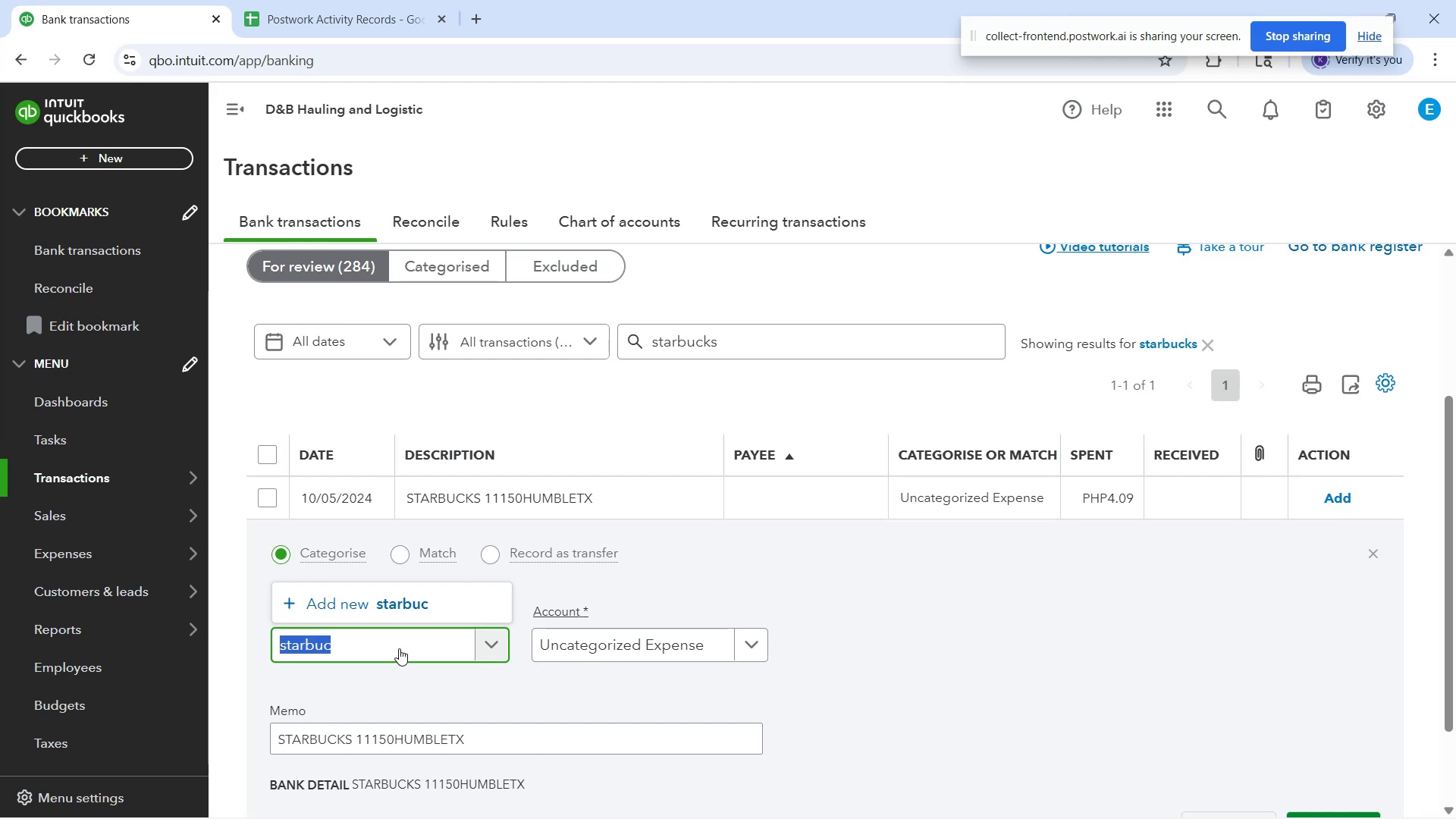 
type(Starucks)
 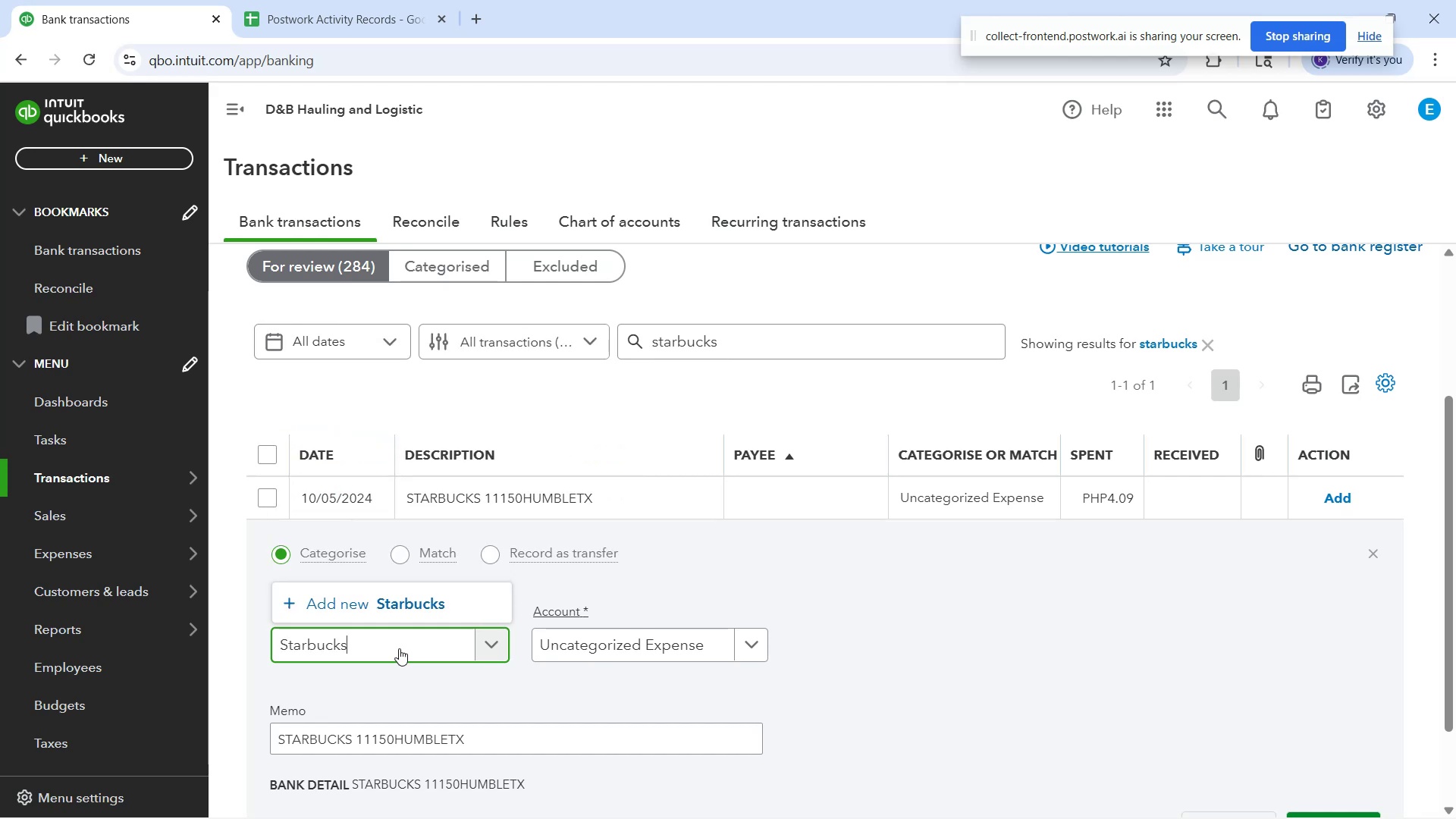 
 